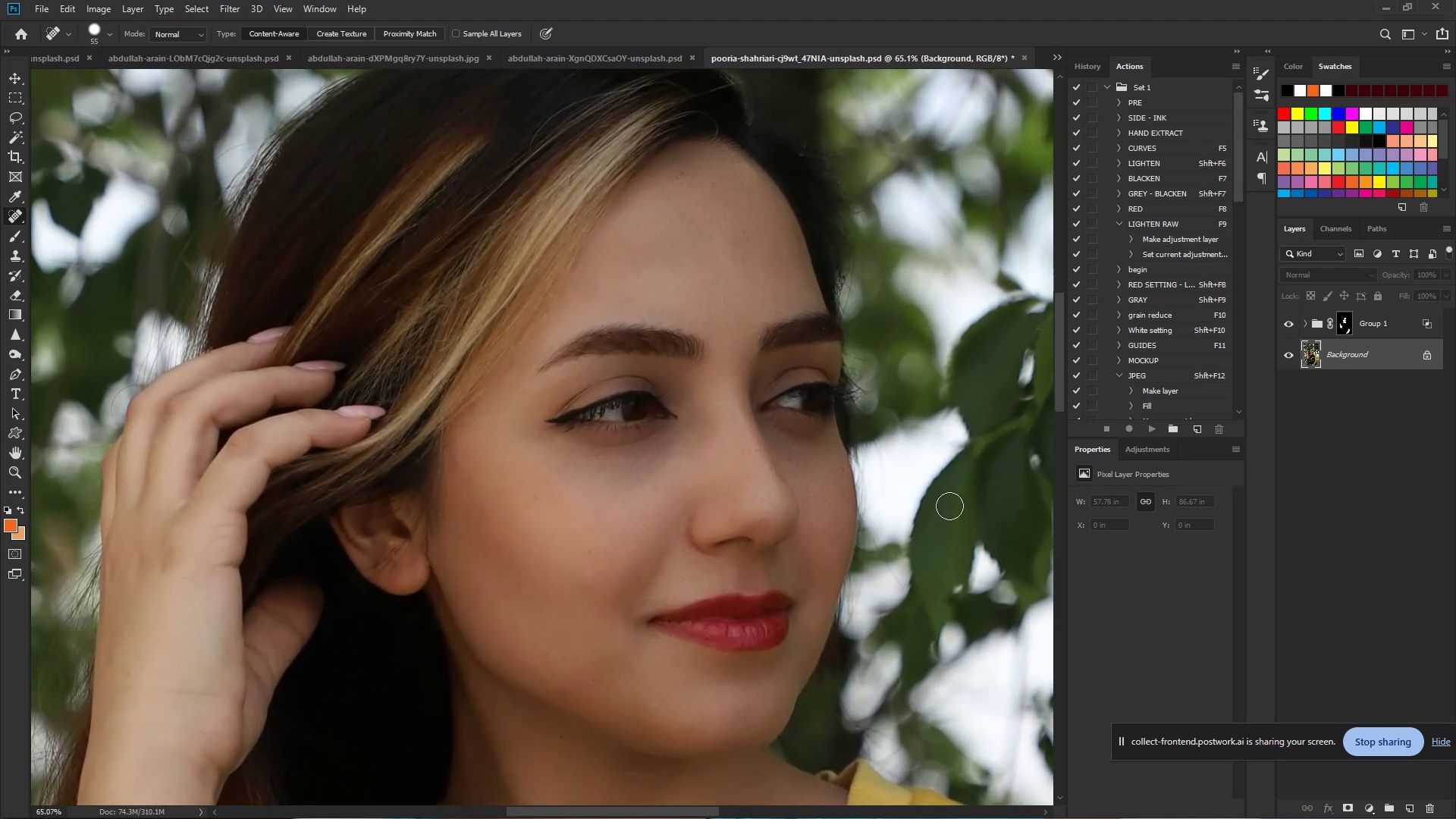 
hold_key(key=ControlLeft, duration=0.95)
 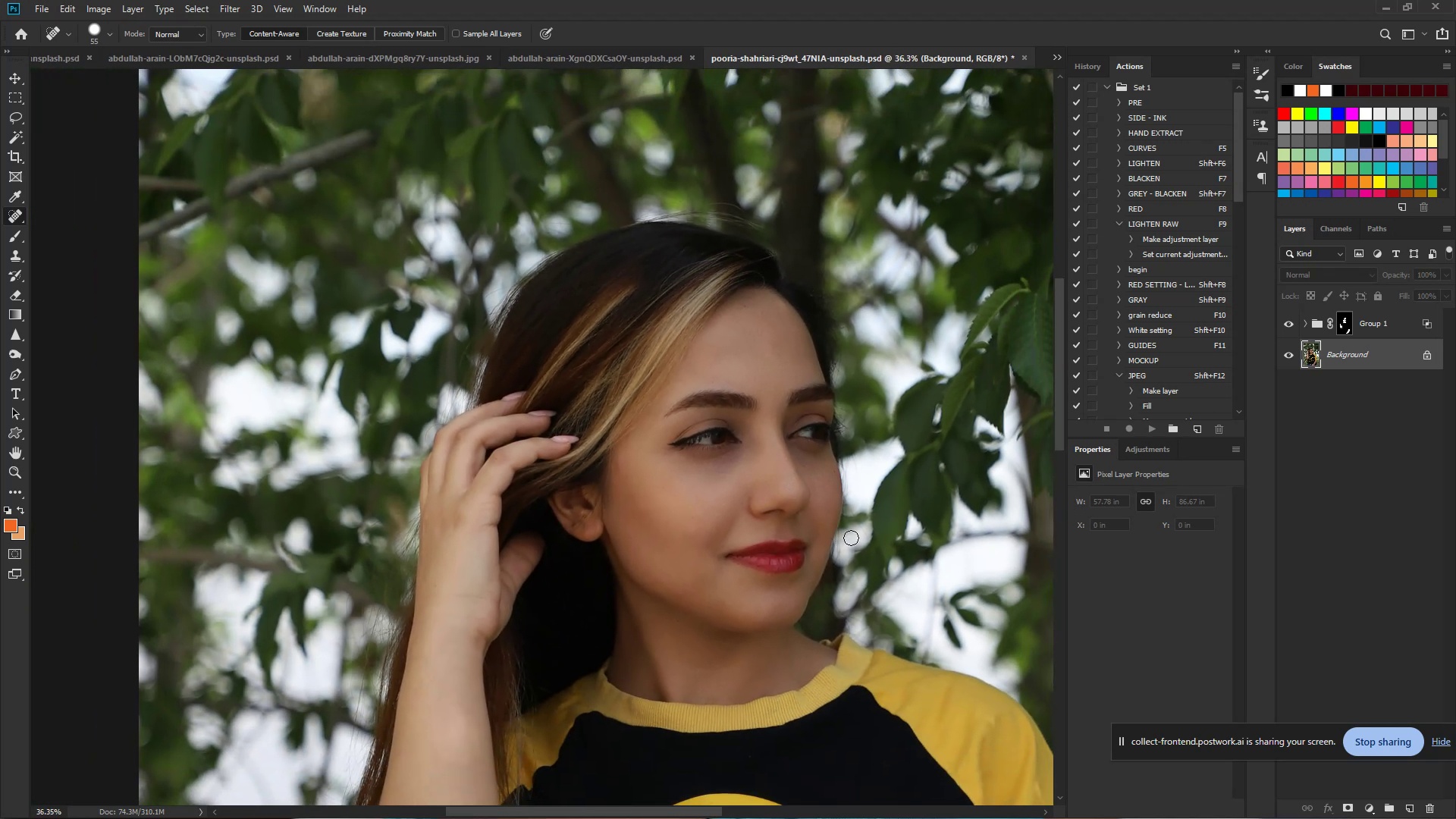 
hold_key(key=Space, duration=0.73)
 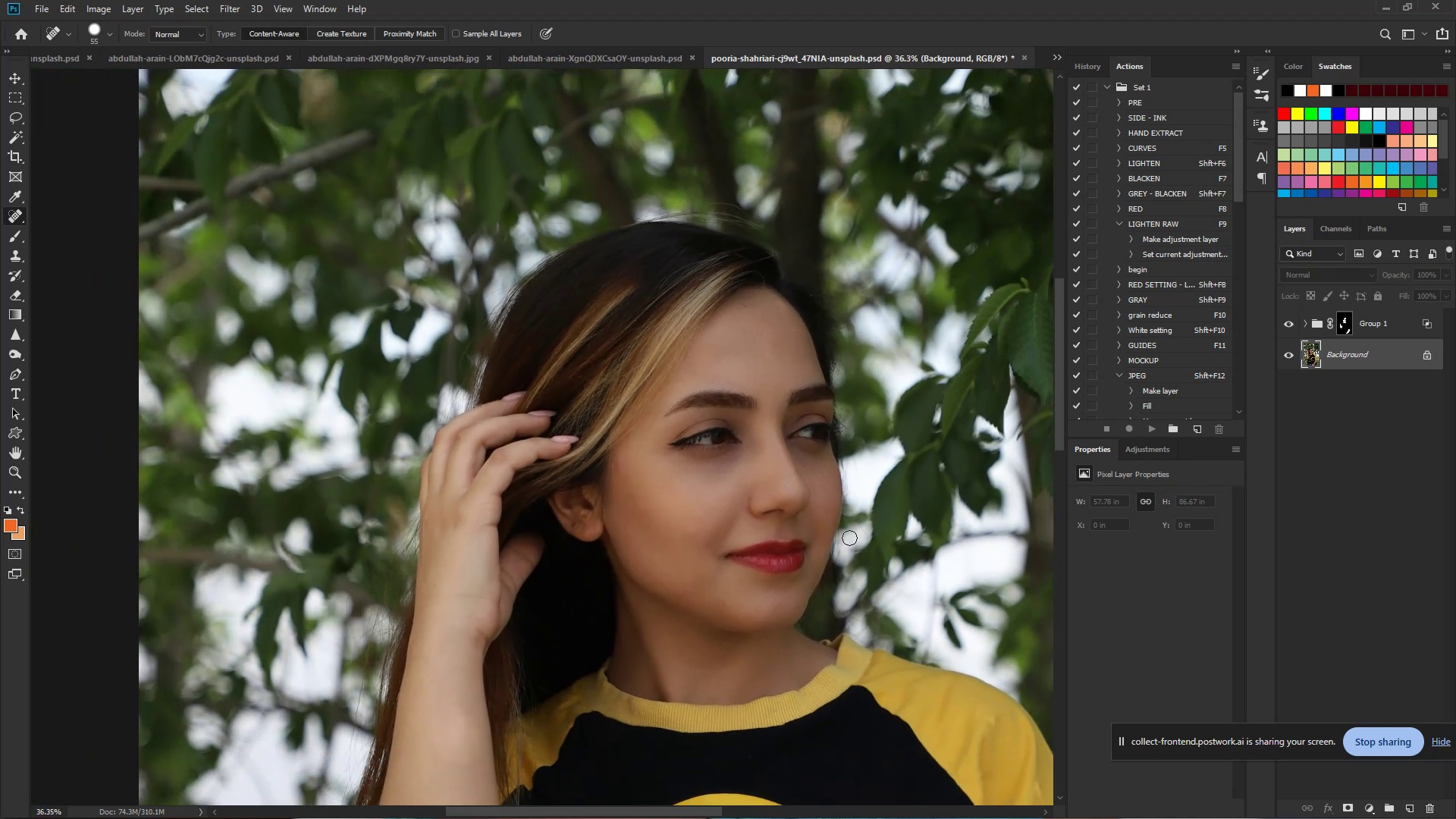 
left_click_drag(start_coordinate=[825, 473], to_coordinate=[784, 479])
 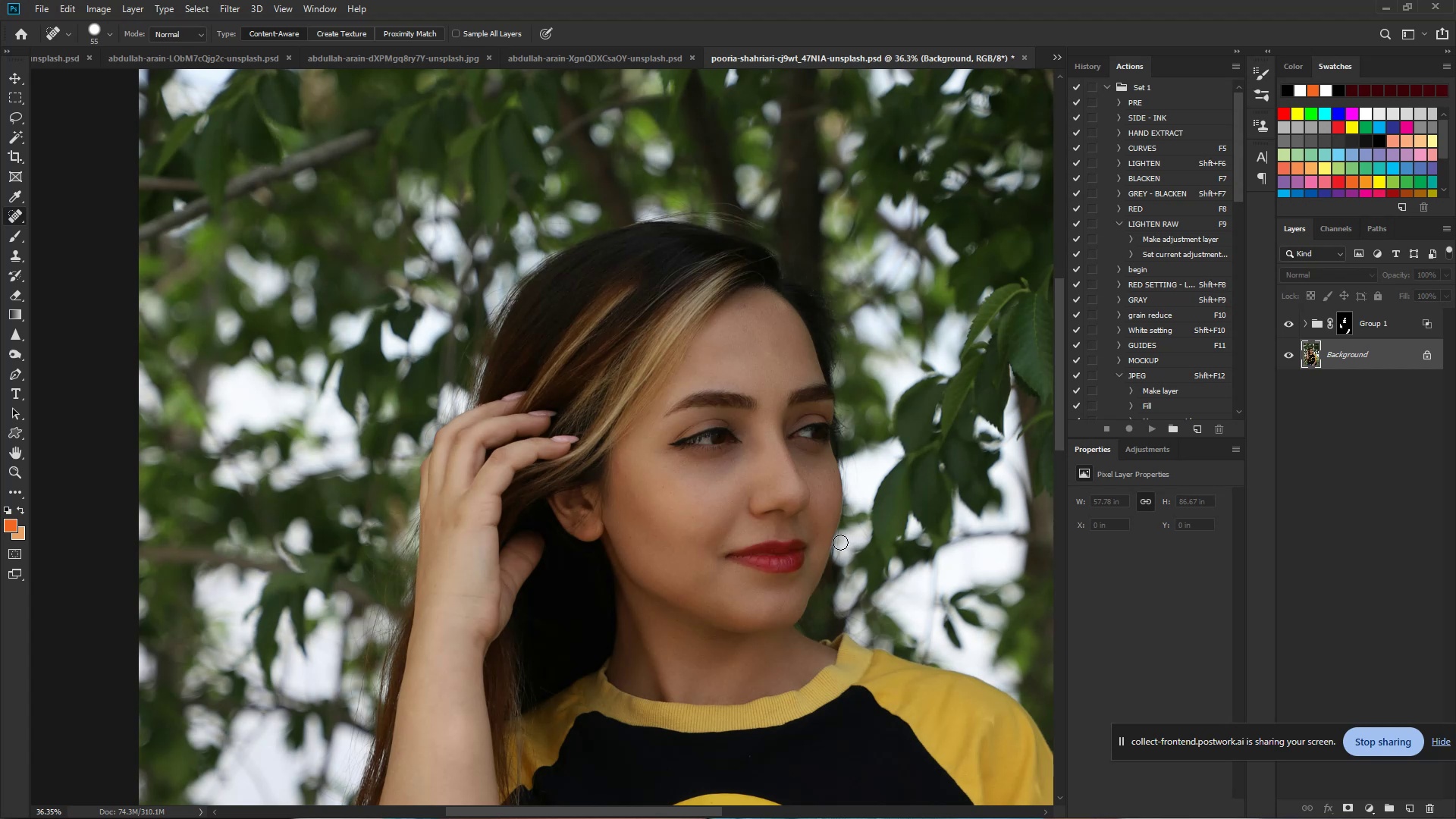 
hold_key(key=Space, duration=1.12)
 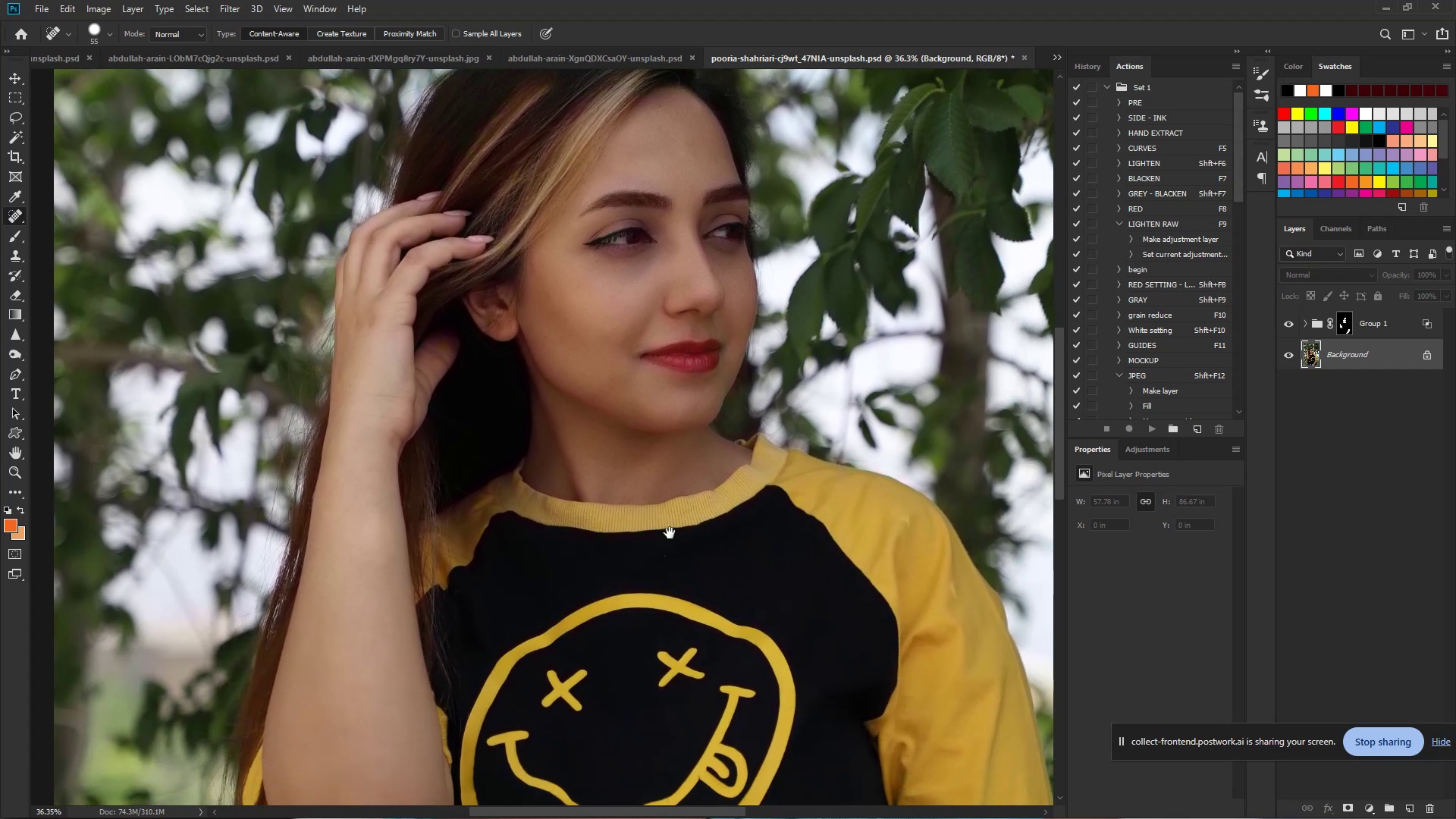 
left_click_drag(start_coordinate=[802, 541], to_coordinate=[715, 366])
 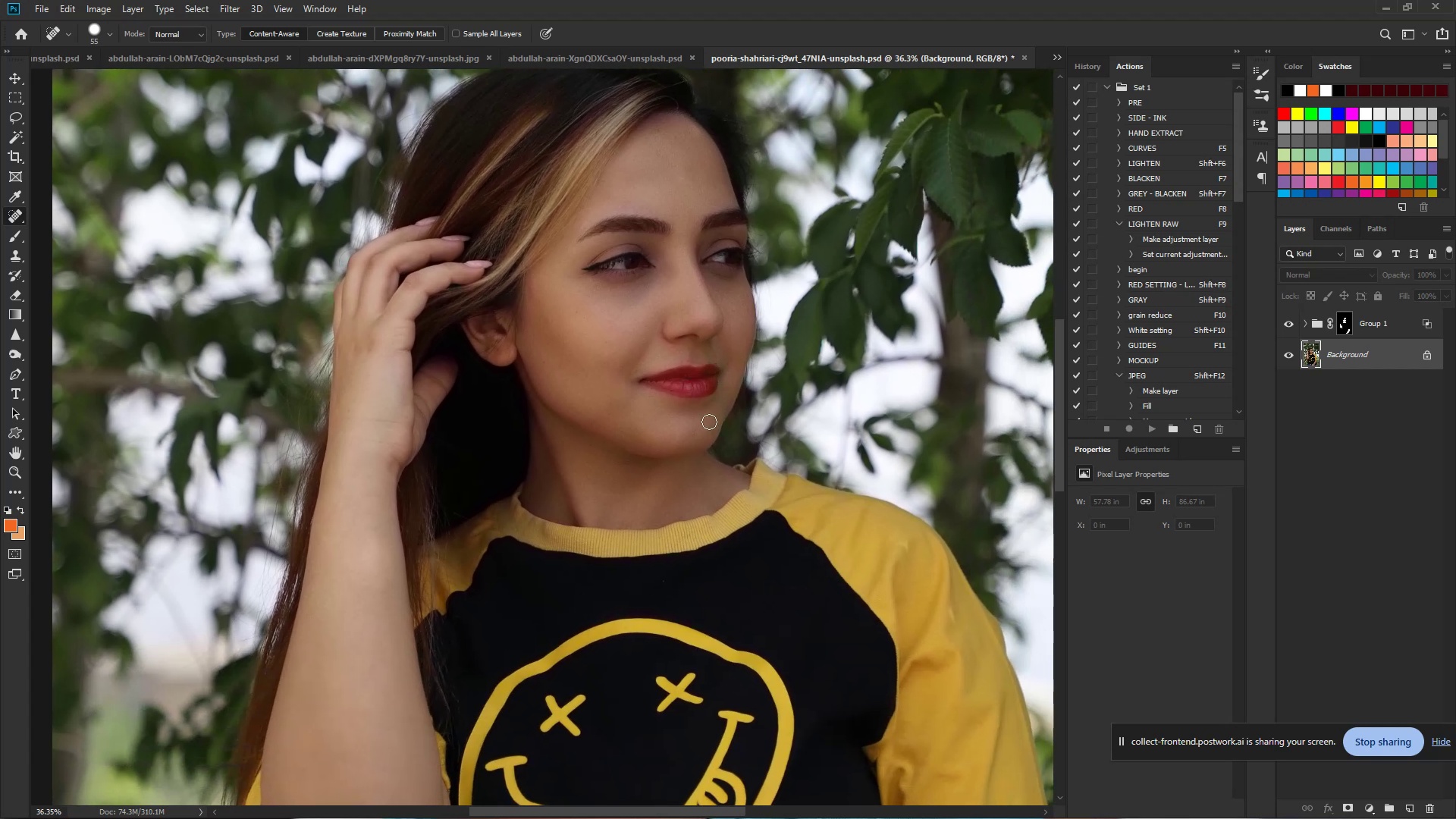 
hold_key(key=Space, duration=0.96)
 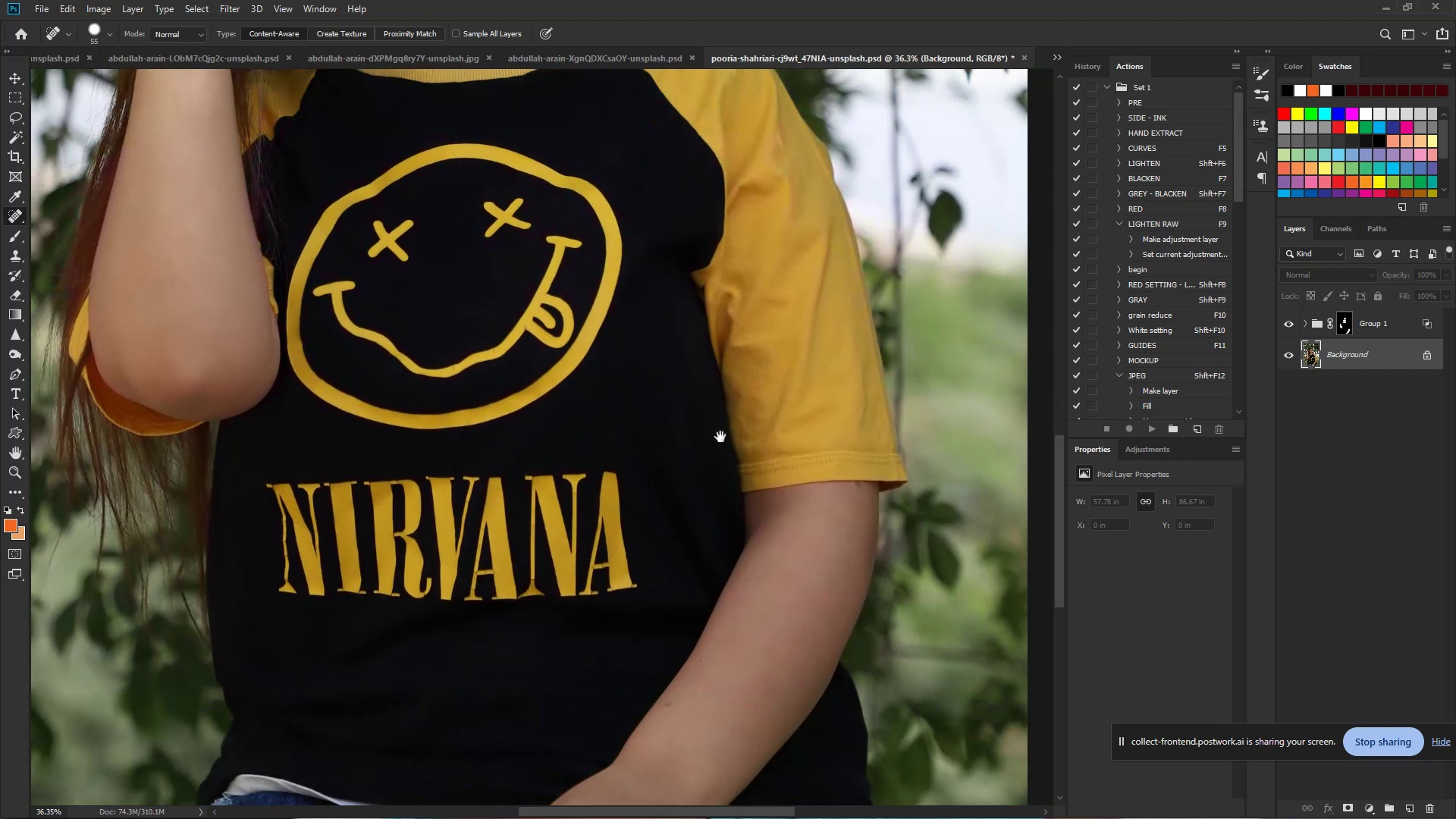 
left_click_drag(start_coordinate=[680, 592], to_coordinate=[567, 225])
 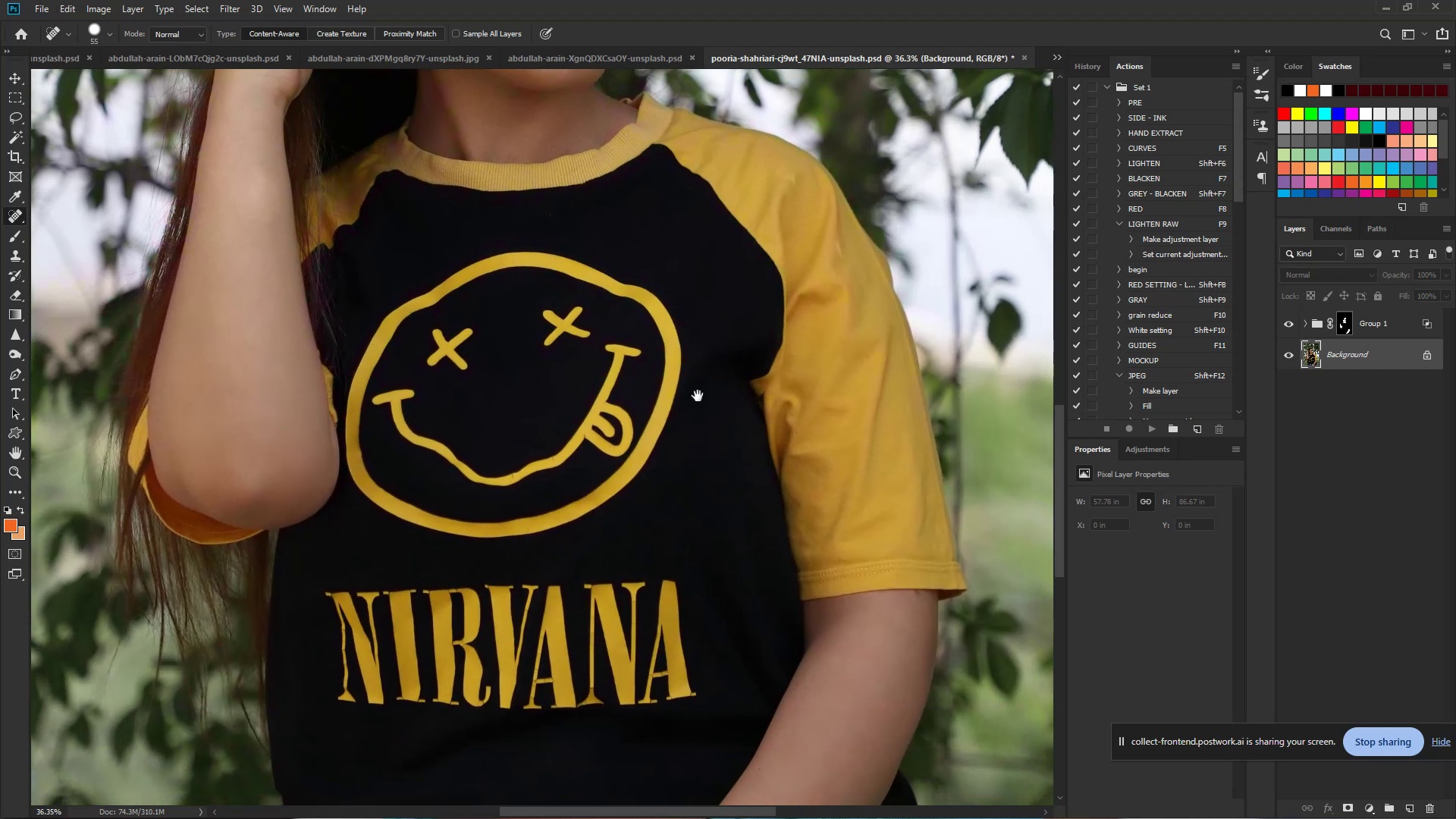 
hold_key(key=Space, duration=0.89)
 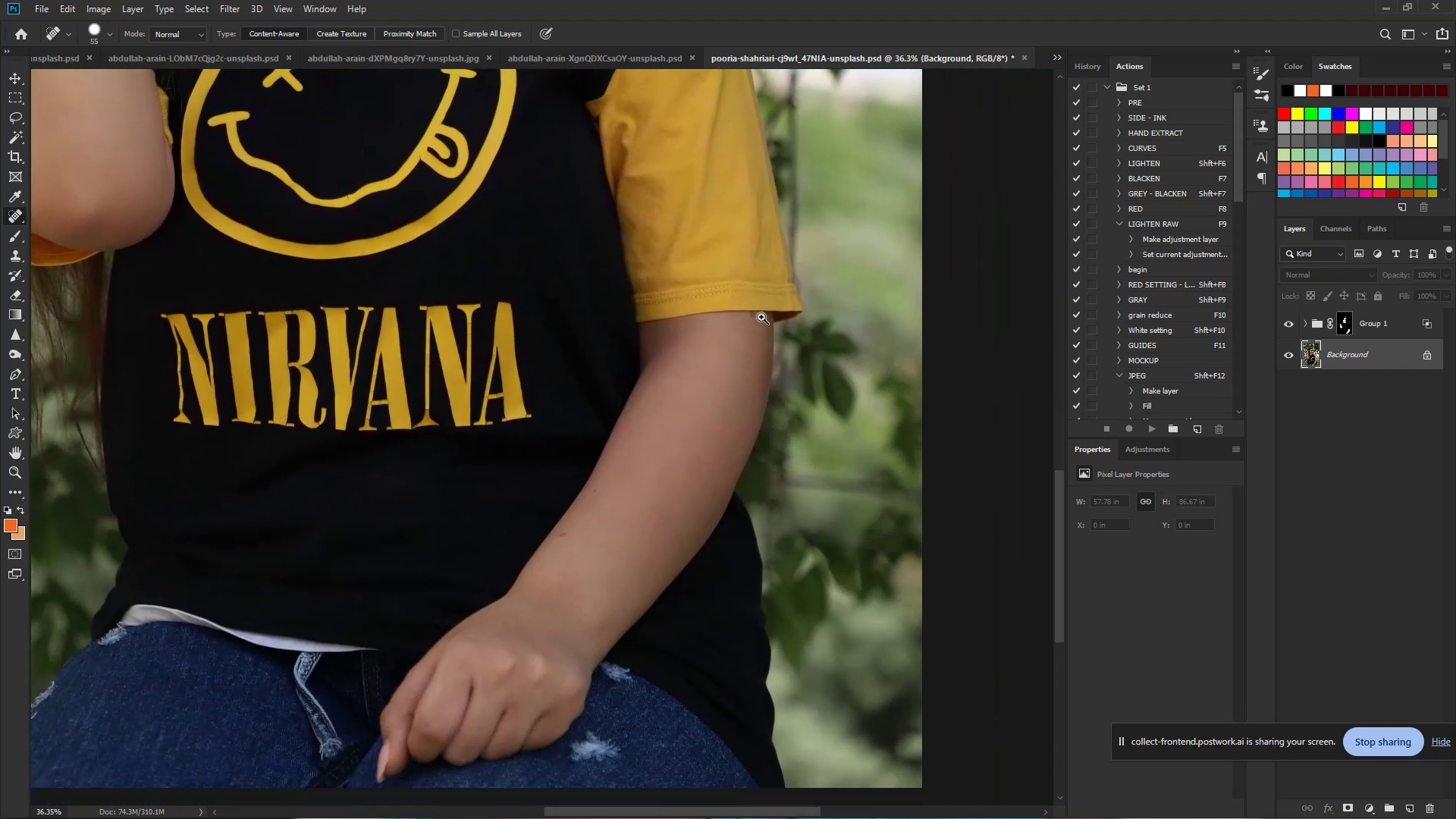 
left_click_drag(start_coordinate=[813, 595], to_coordinate=[648, 317])
 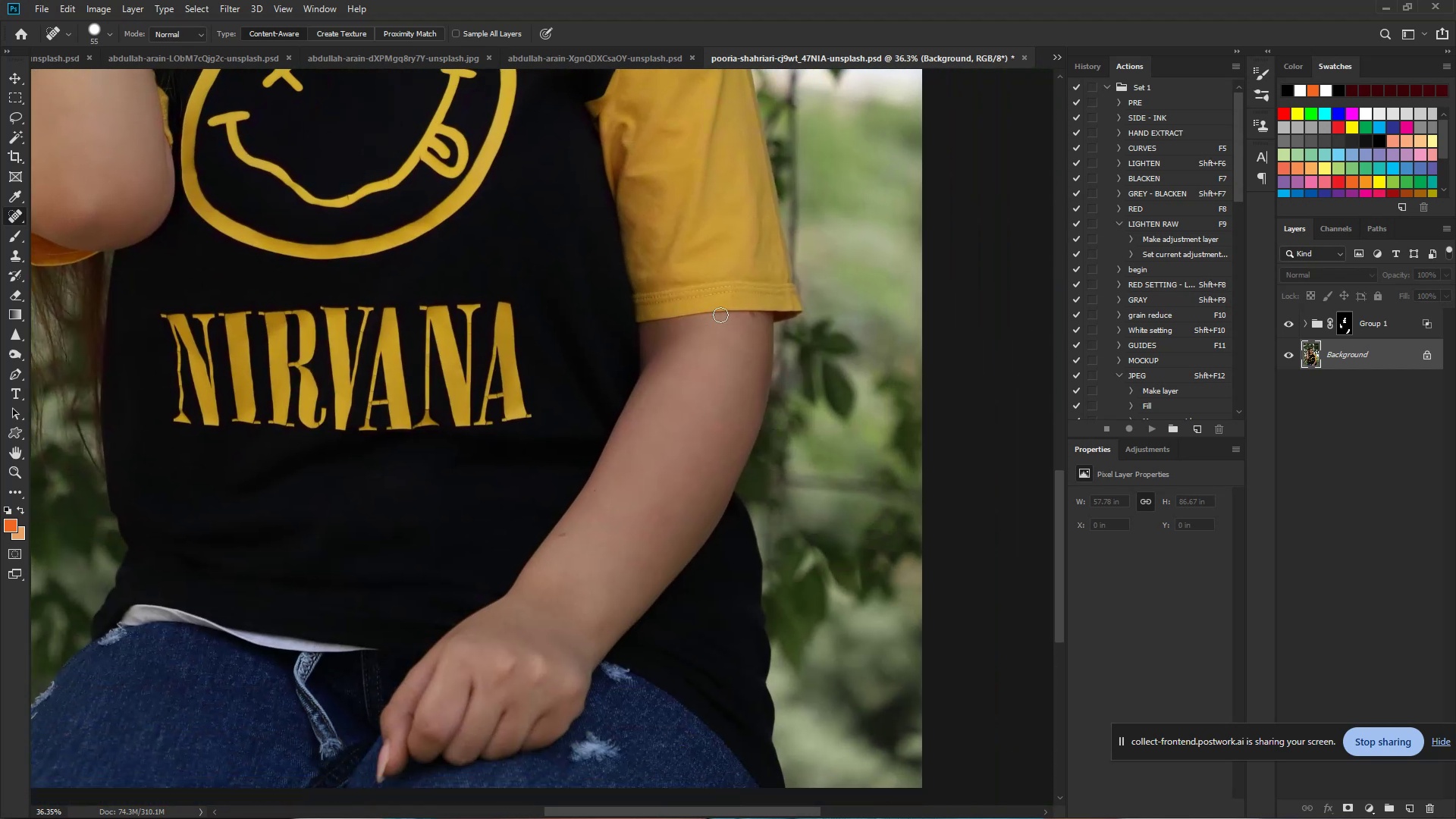 
hold_key(key=ControlLeft, duration=1.75)
 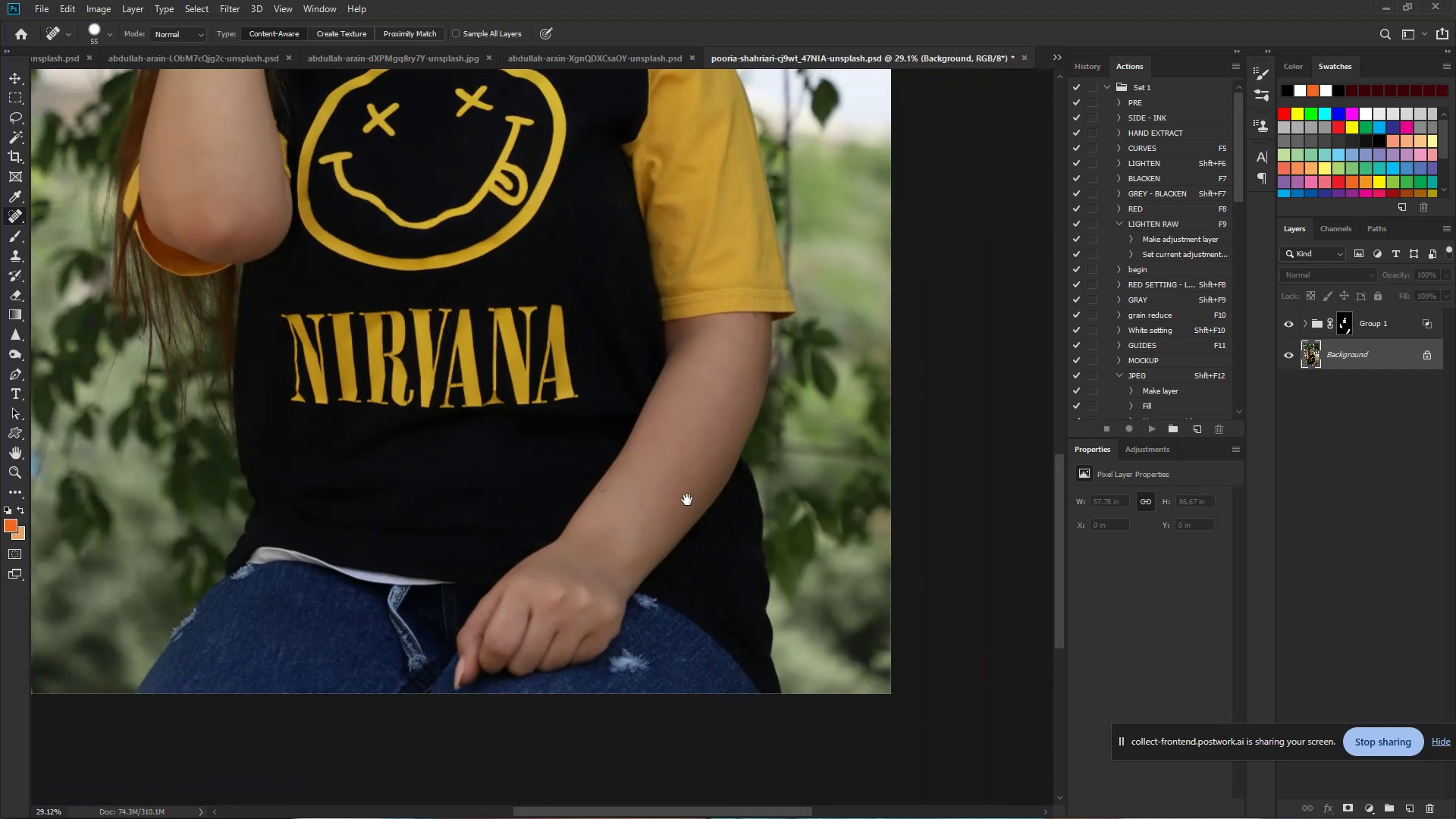 
hold_key(key=Space, duration=1.53)
 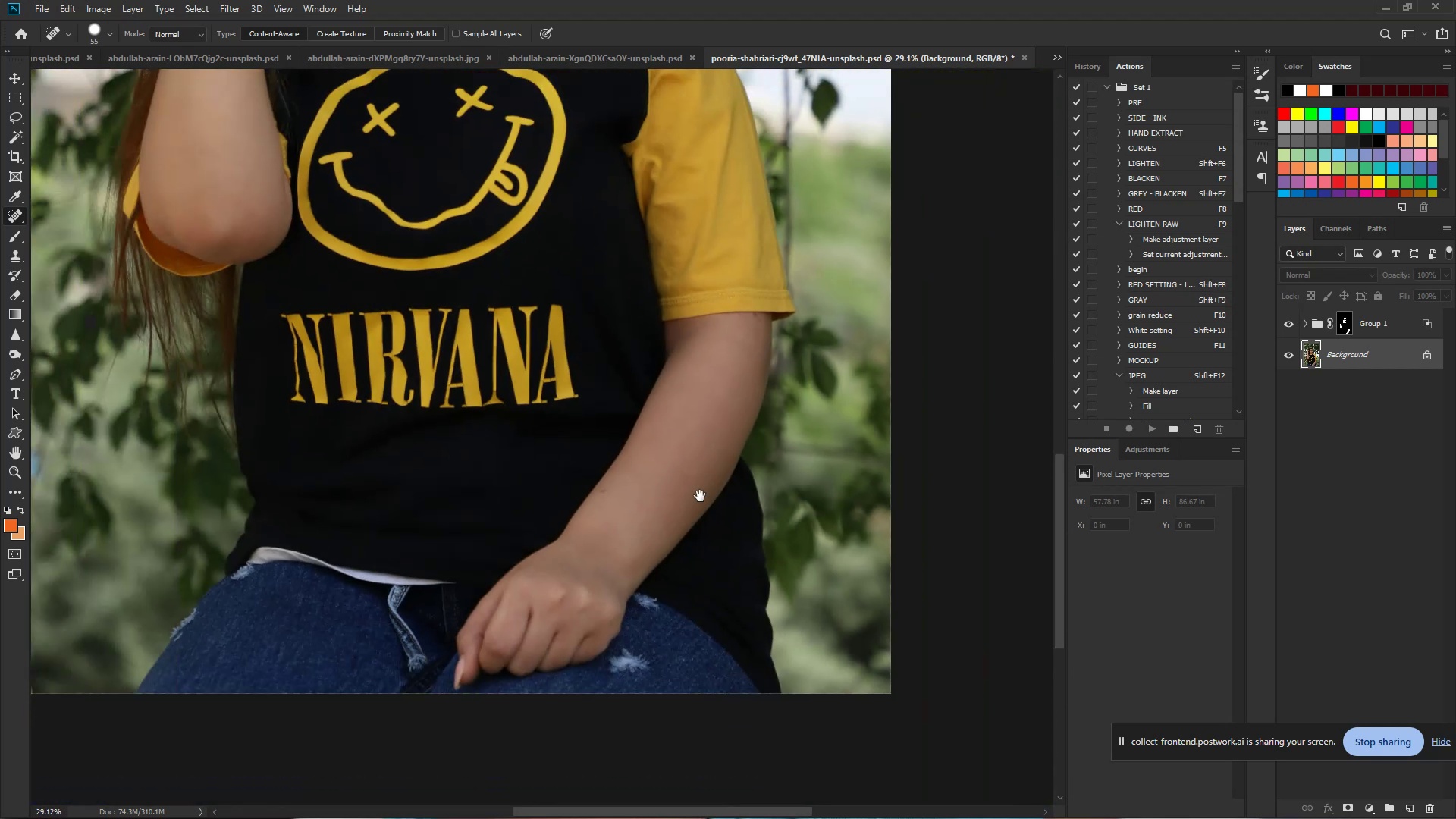 
left_click_drag(start_coordinate=[764, 317], to_coordinate=[761, 350])
 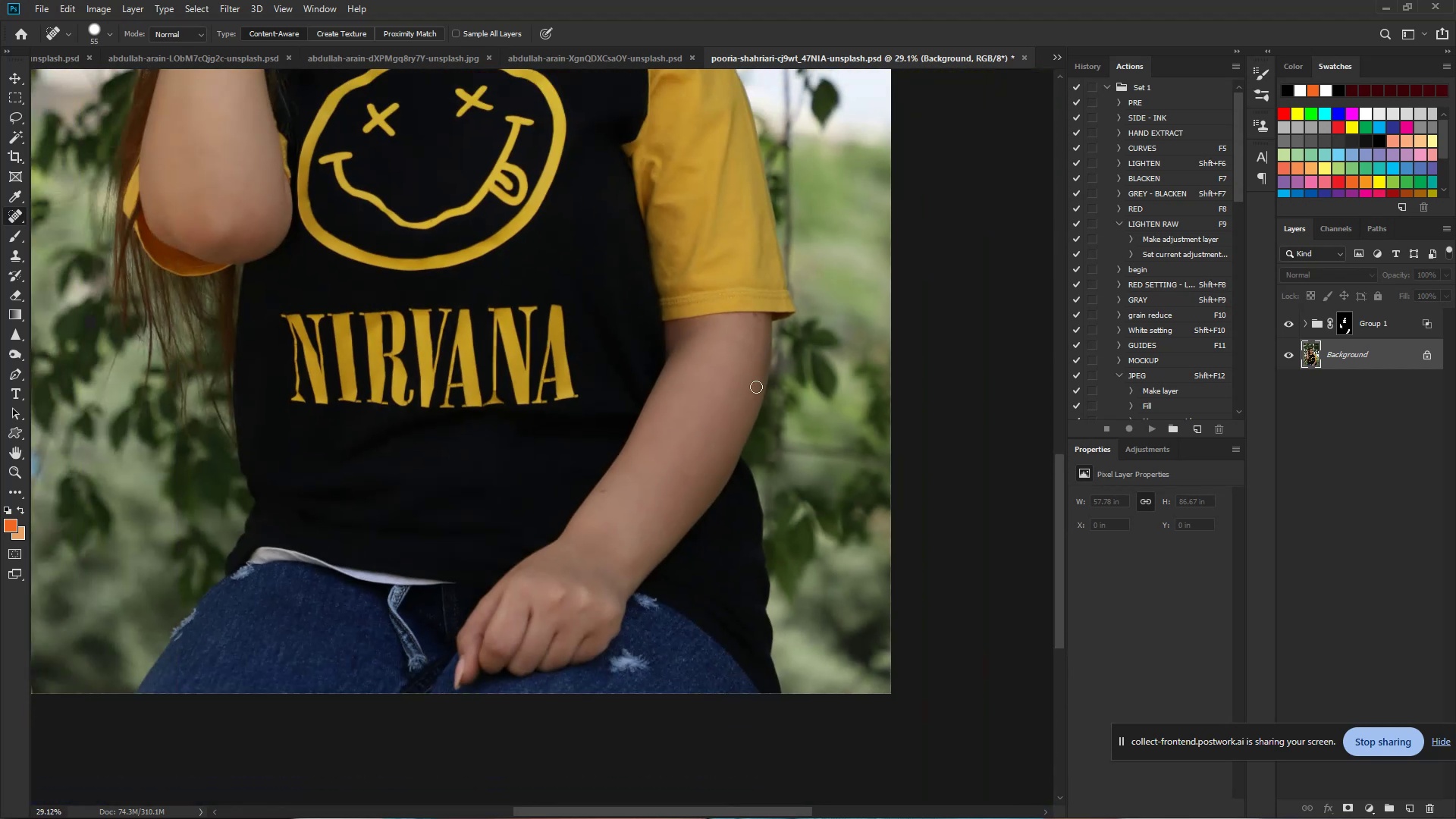 
hold_key(key=Space, duration=2.09)
 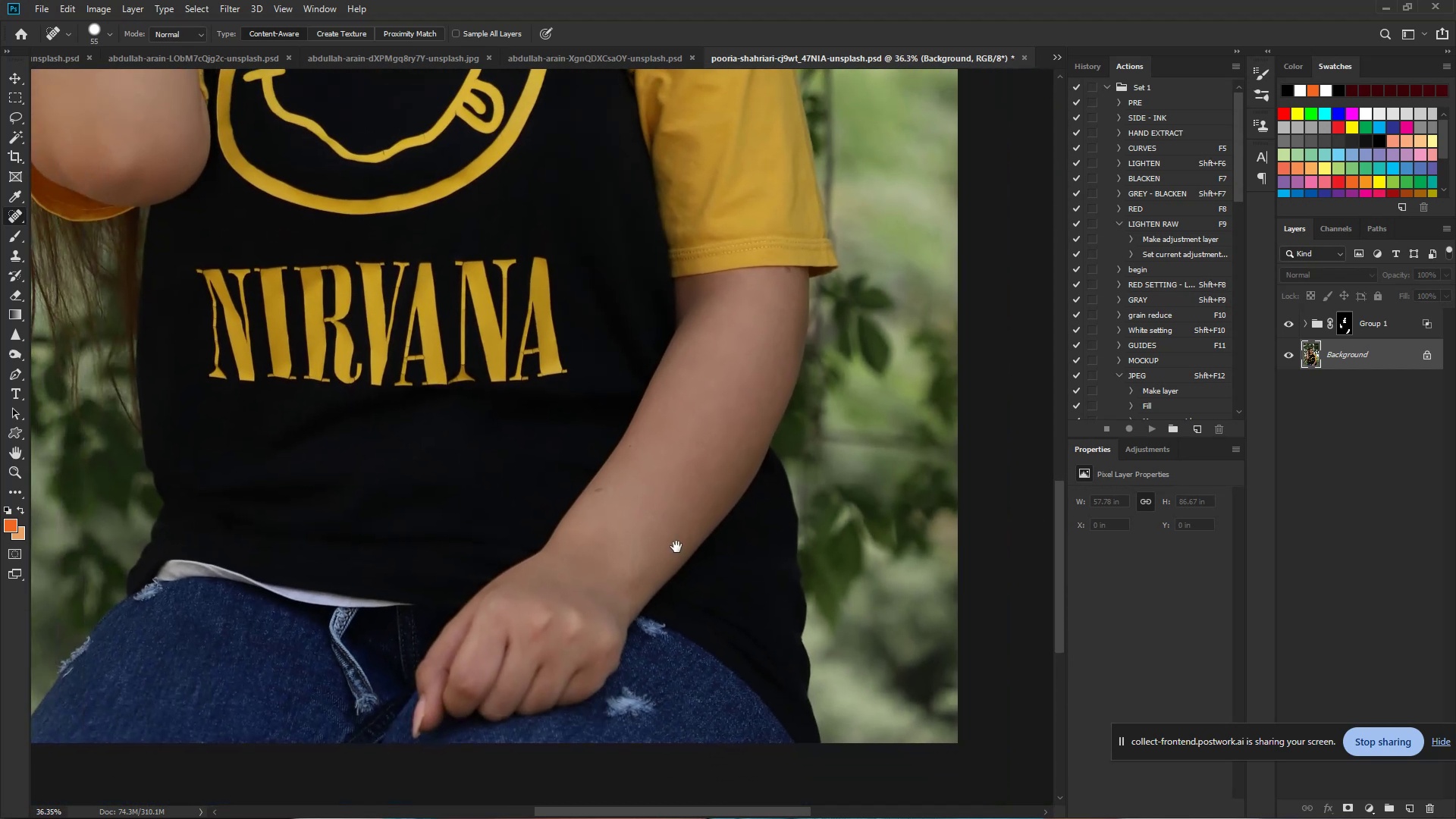 
hold_key(key=ControlLeft, duration=1.54)
left_click_drag(start_coordinate=[618, 488], to_coordinate=[644, 501])
 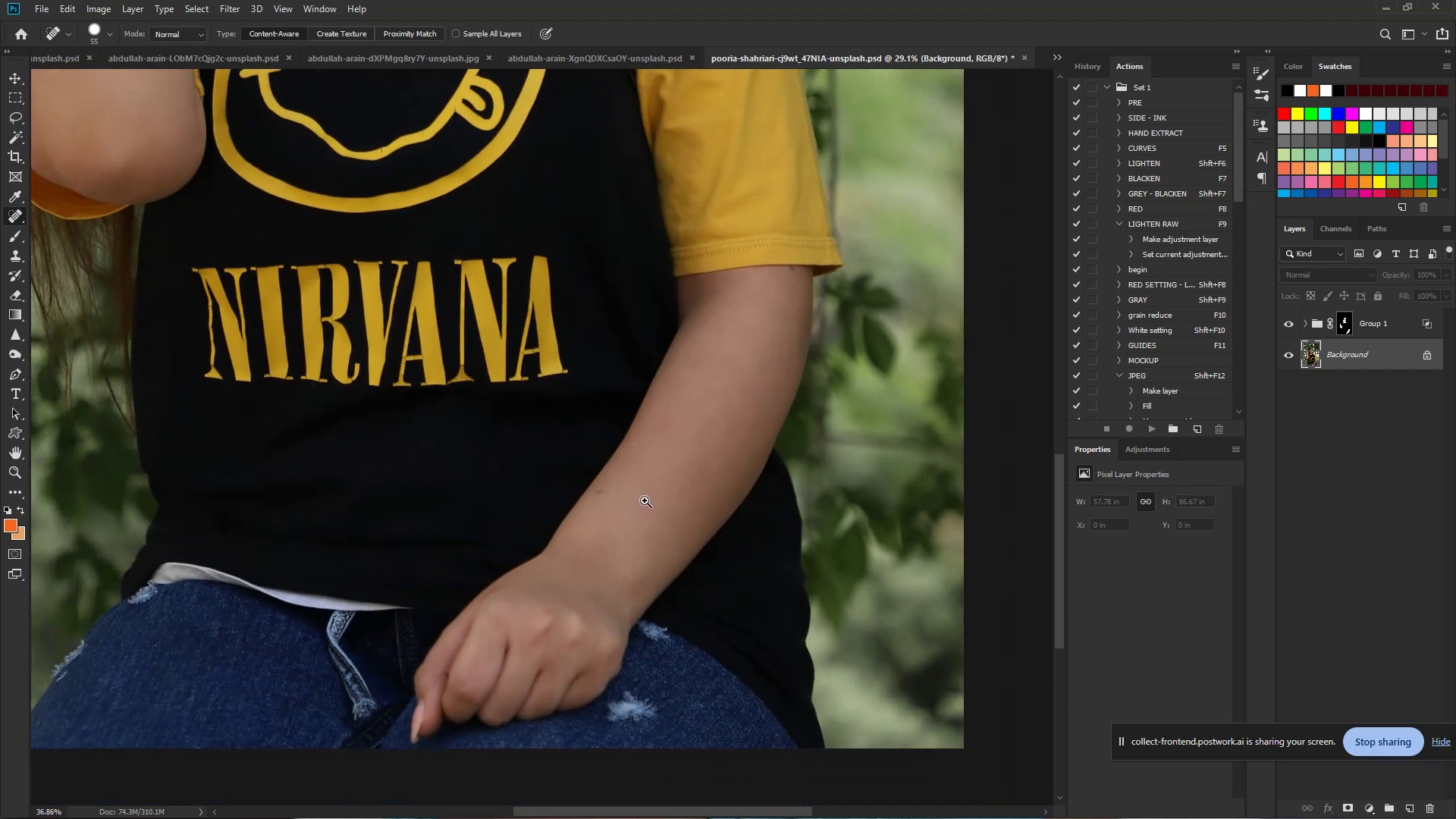 
key(Control+ControlLeft)
 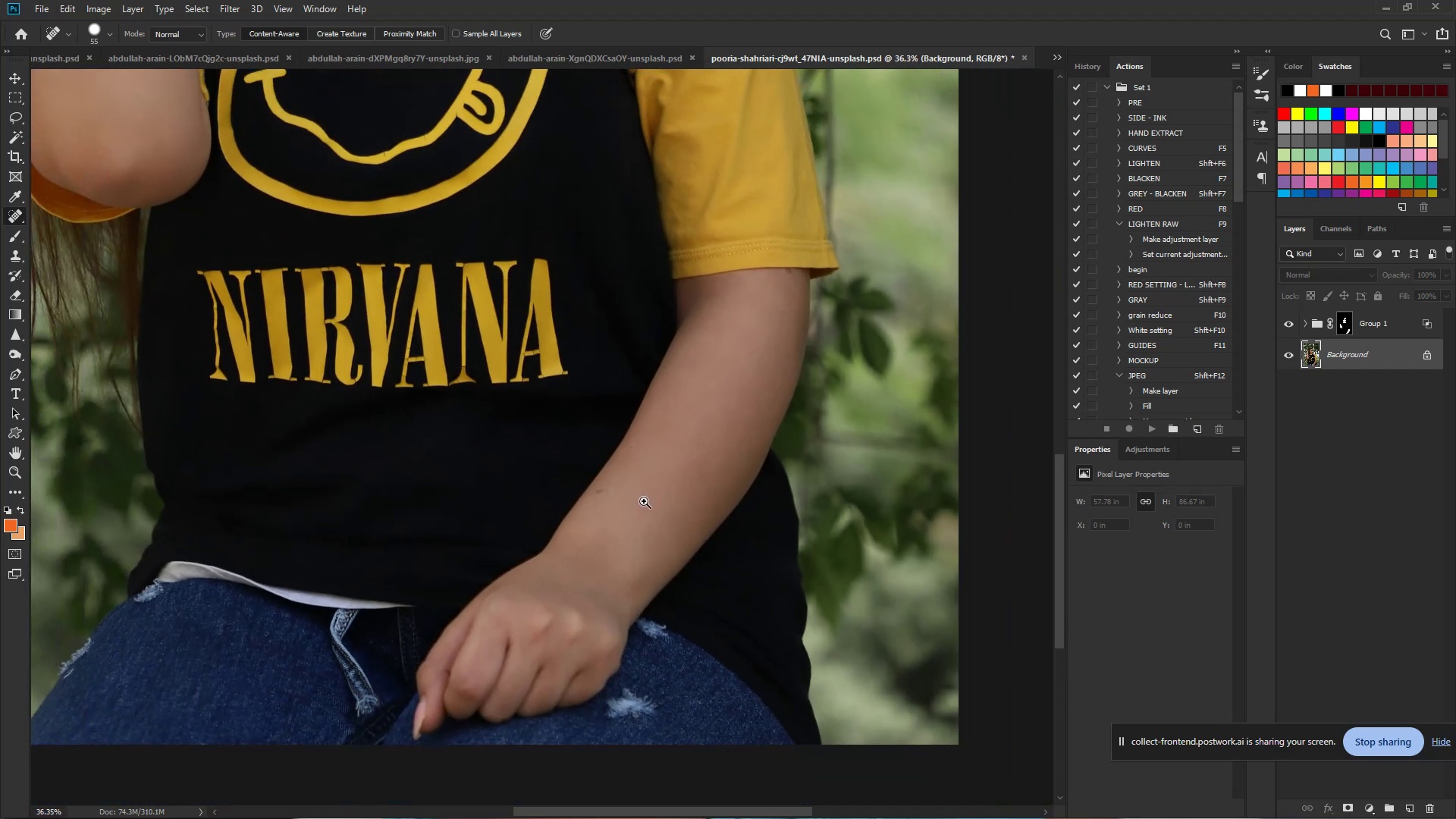 
key(Control+ControlLeft)
 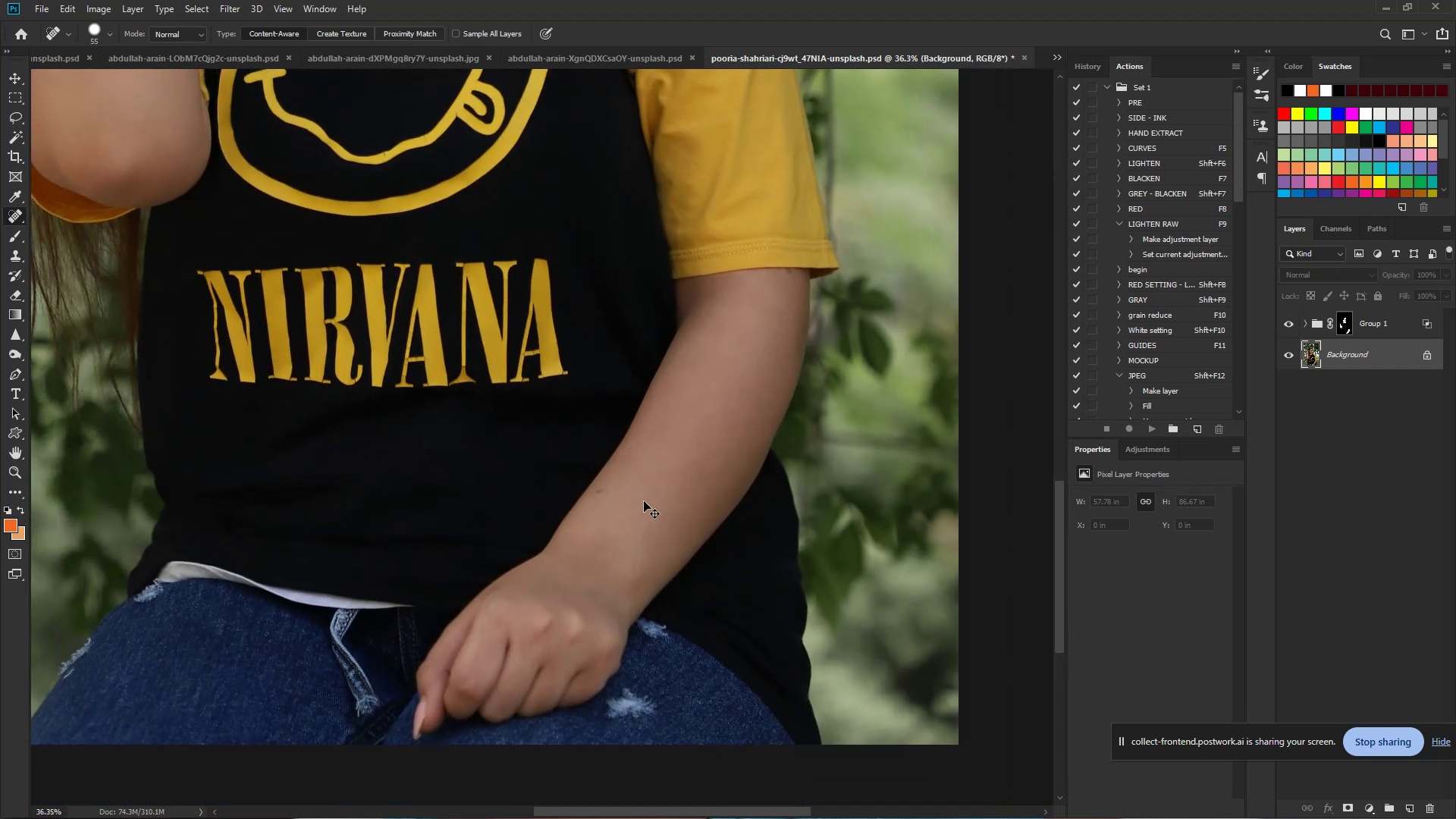 
hold_key(key=Space, duration=0.96)
 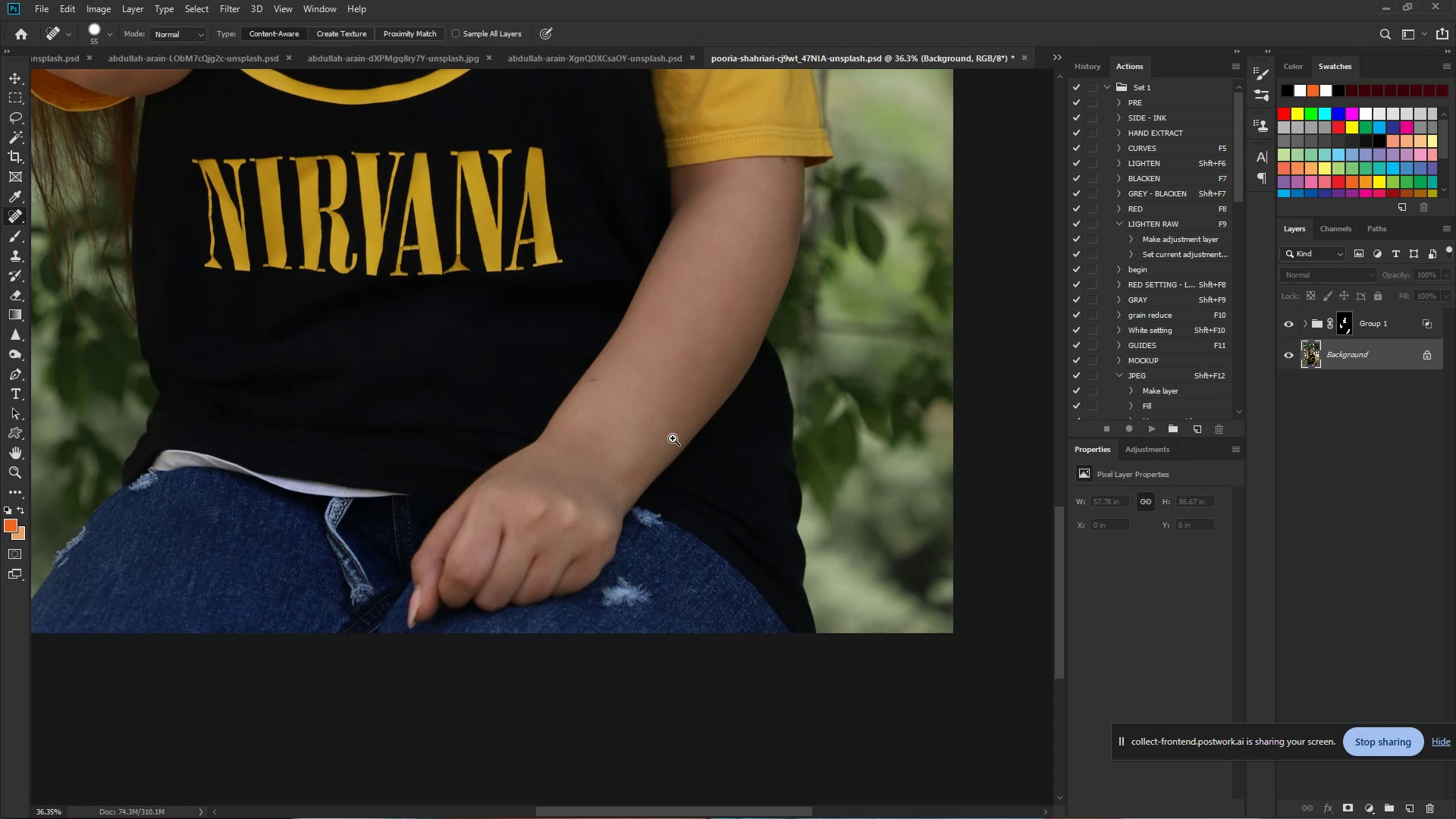 
left_click_drag(start_coordinate=[678, 550], to_coordinate=[673, 438])
 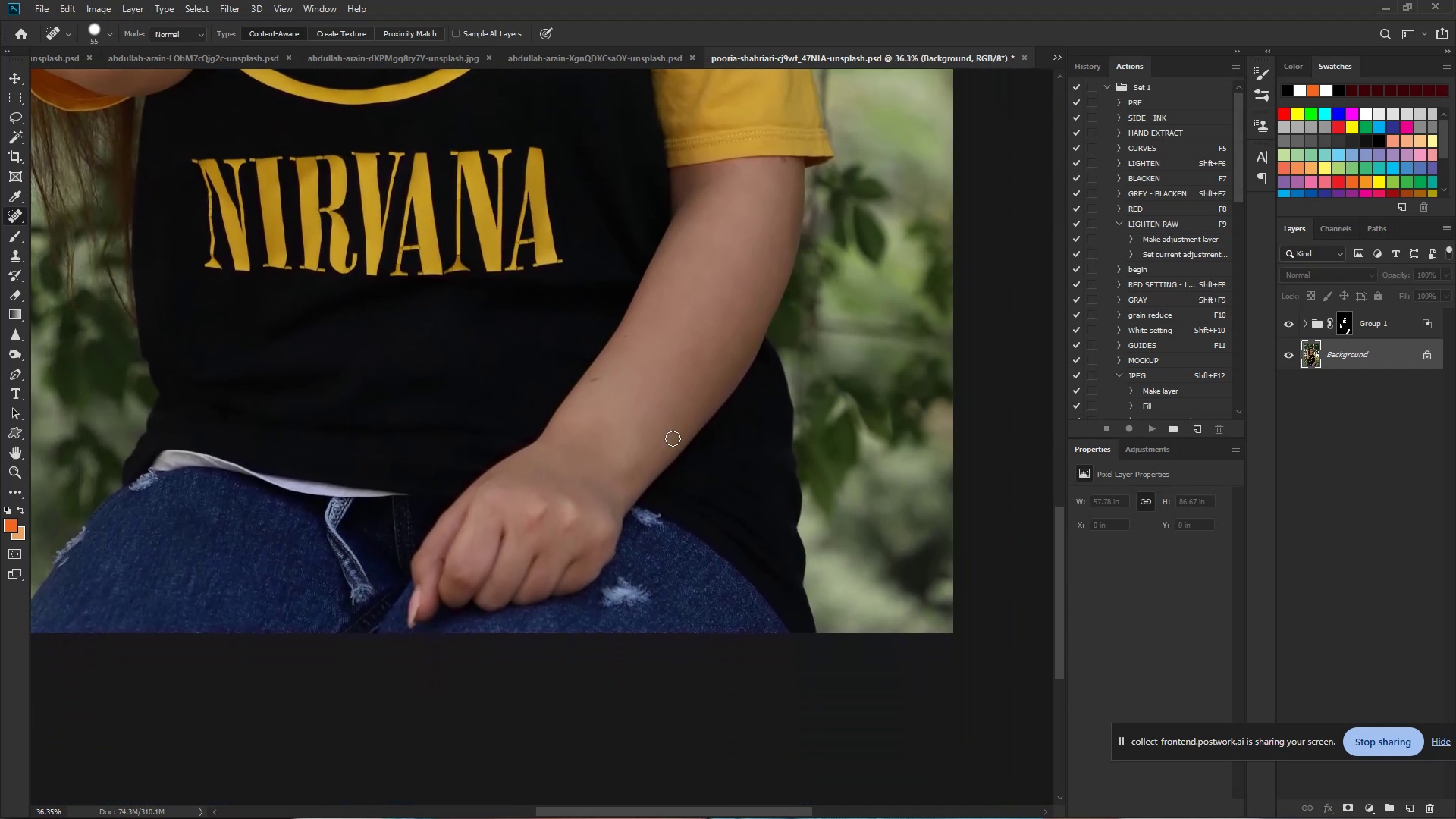 
hold_key(key=ControlLeft, duration=0.96)
 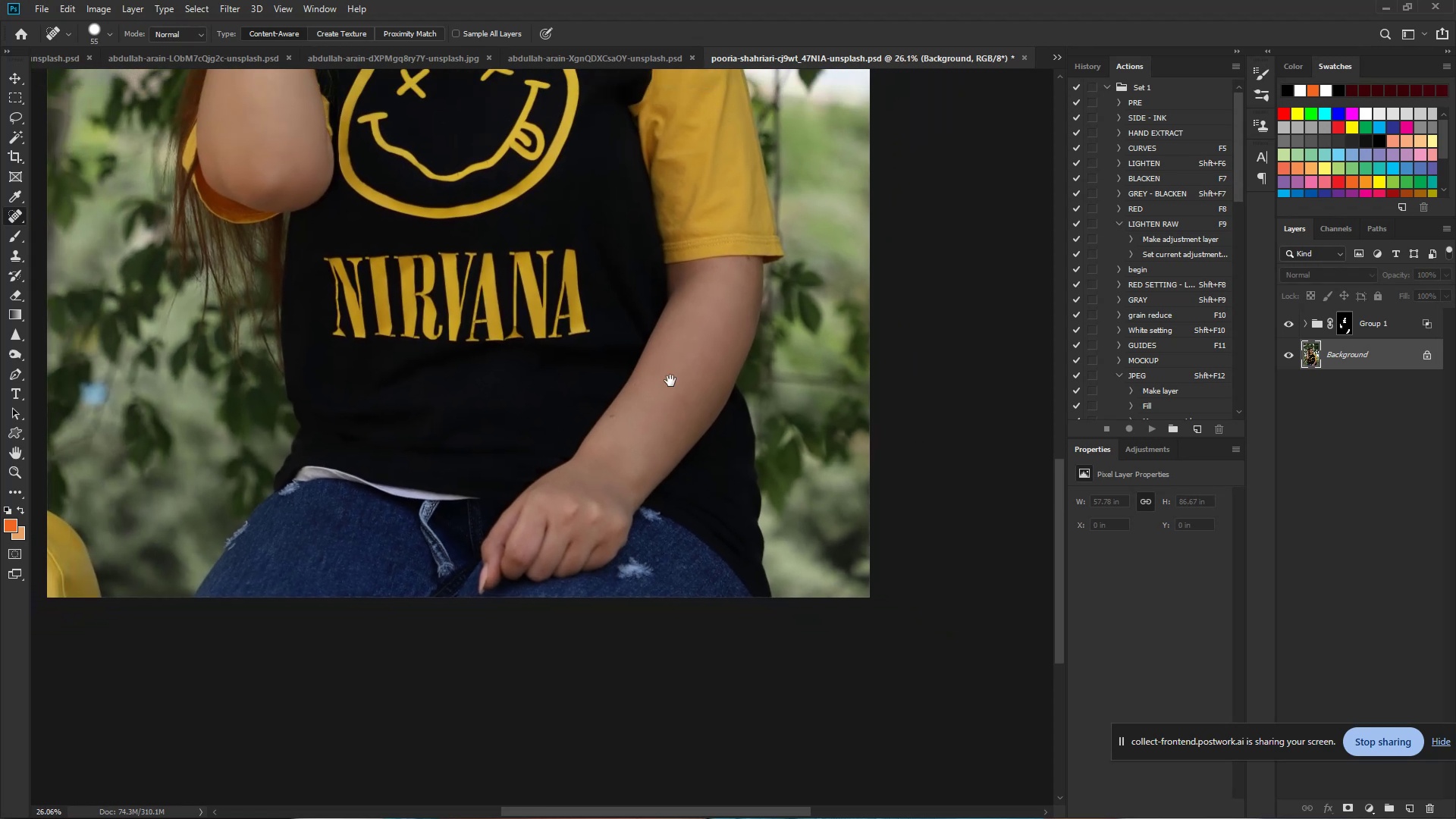 
hold_key(key=Space, duration=0.79)
 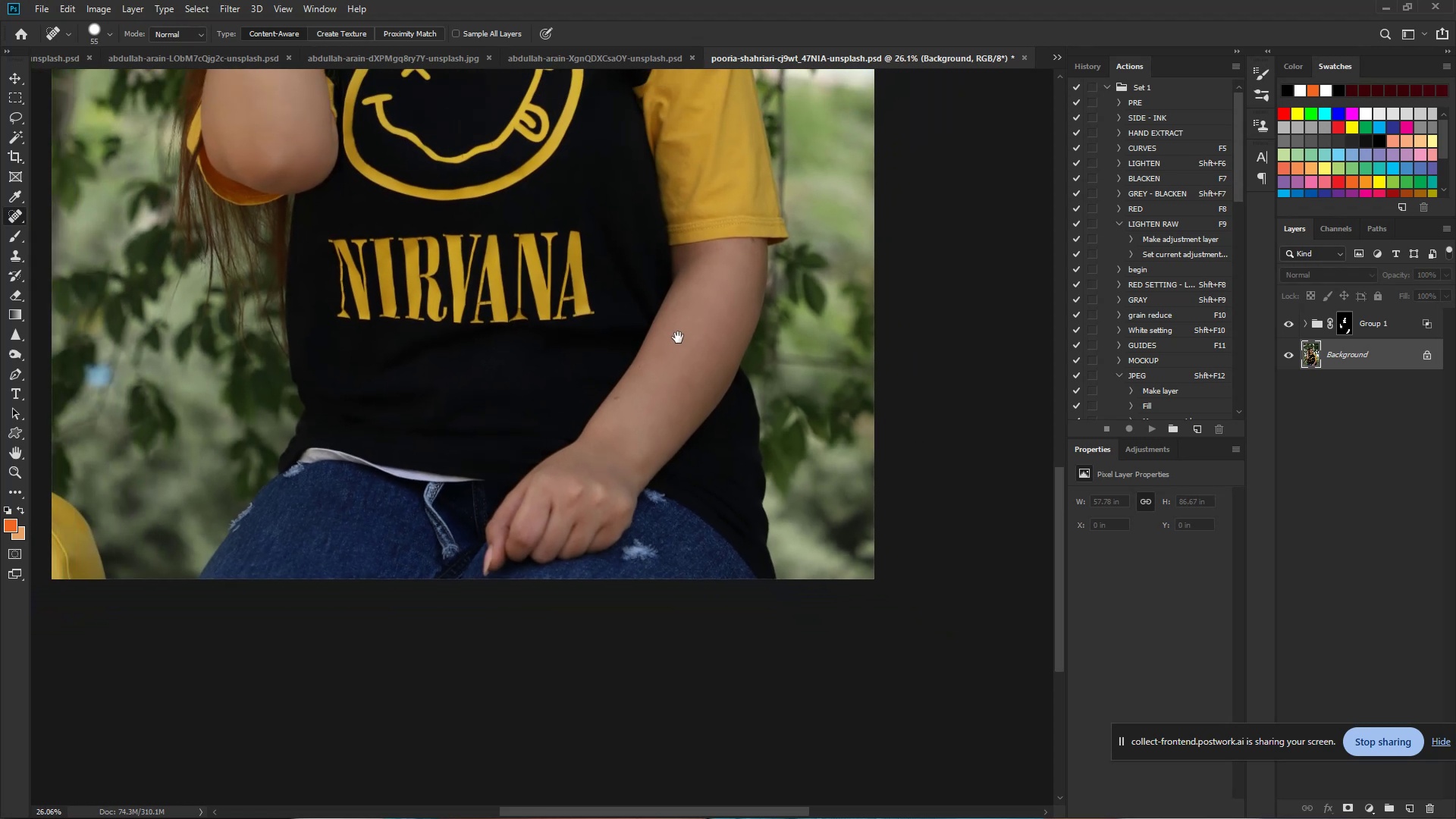 
left_click_drag(start_coordinate=[673, 438], to_coordinate=[645, 444])
 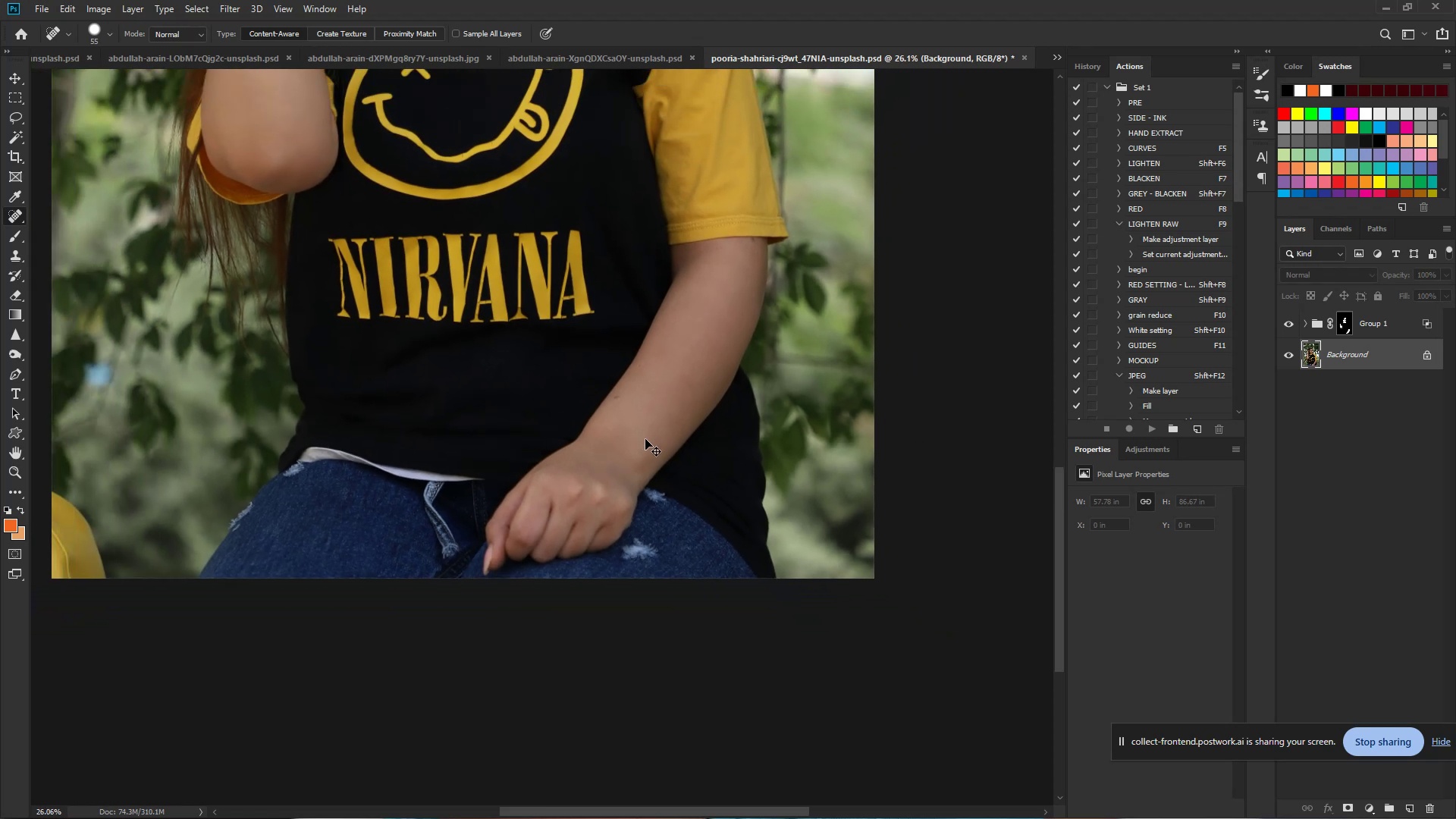 
hold_key(key=Space, duration=0.76)
 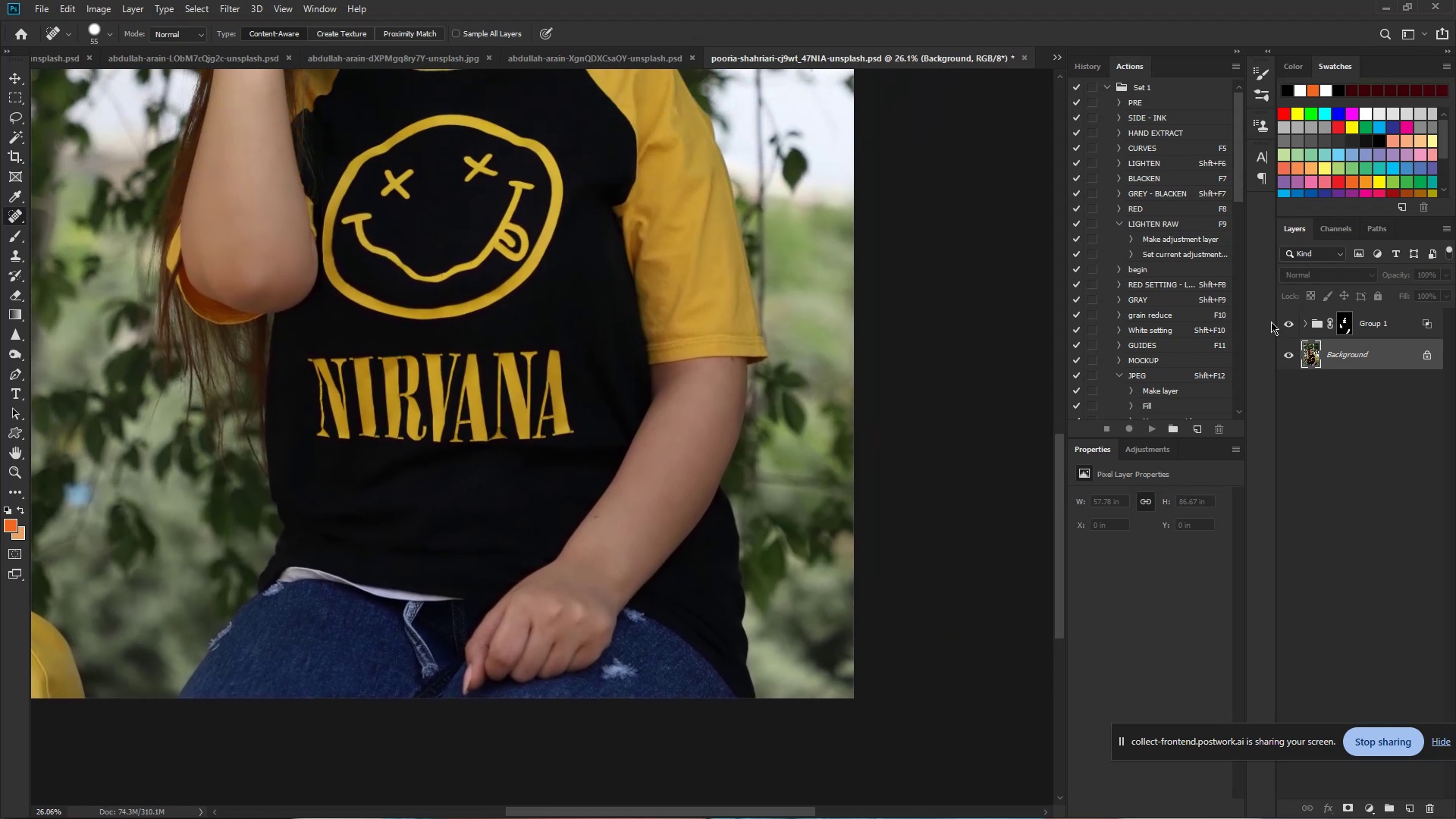 
left_click_drag(start_coordinate=[679, 333], to_coordinate=[658, 453])
 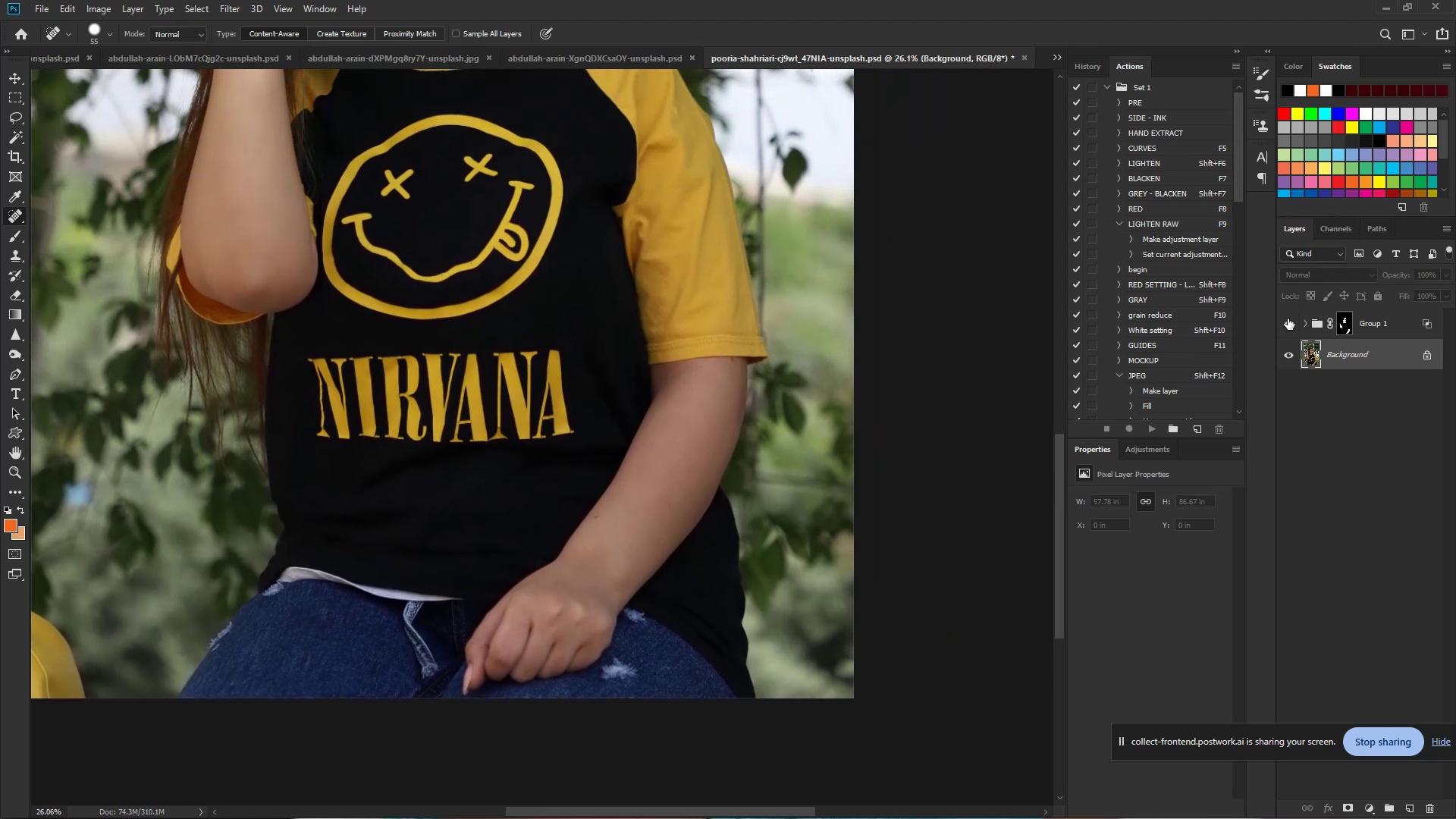 
left_click([1289, 322])
 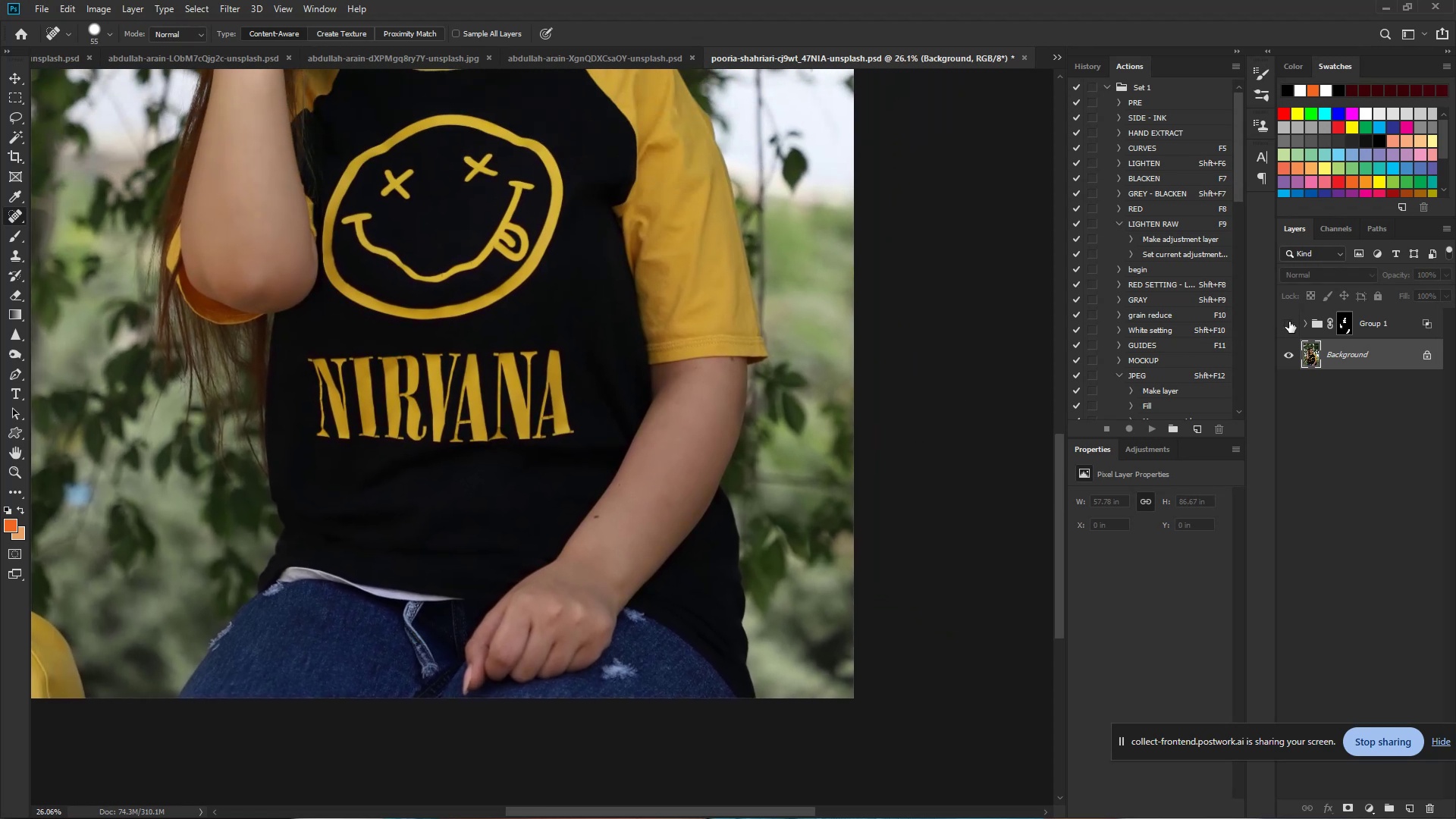 
left_click([1289, 322])
 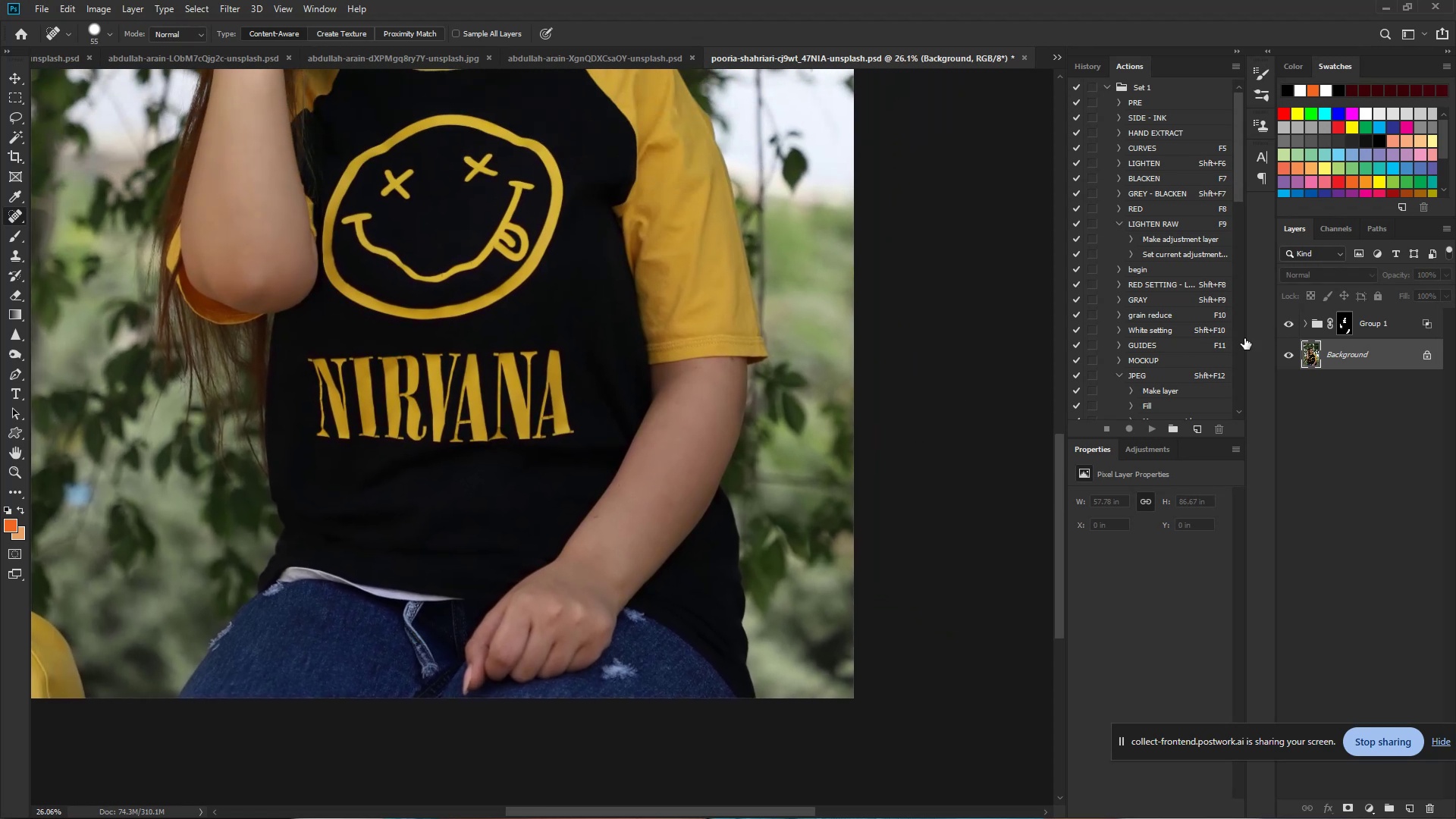 
hold_key(key=ControlLeft, duration=1.19)
 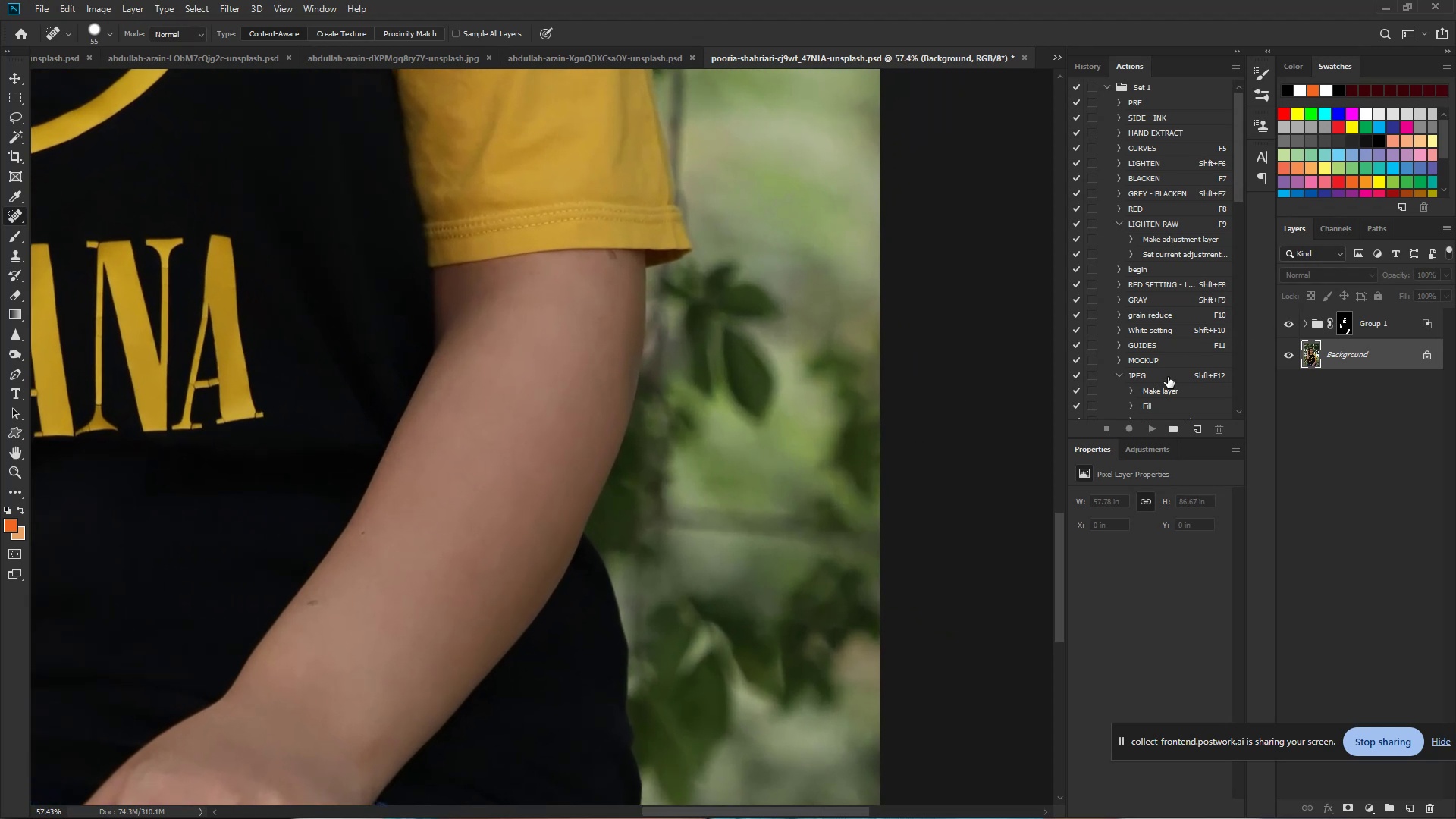 
hold_key(key=Space, duration=1.02)
 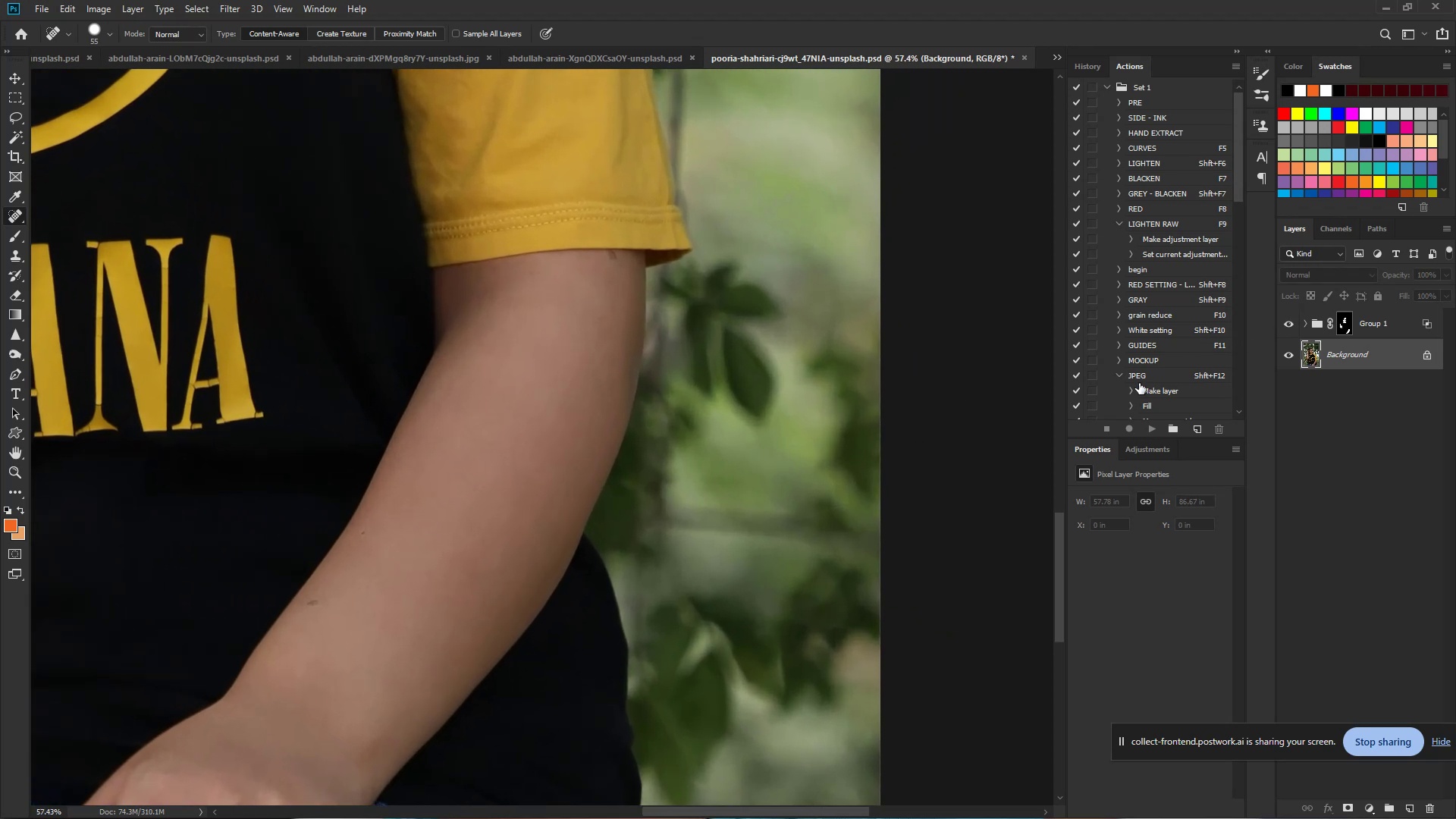 
left_click_drag(start_coordinate=[831, 445], to_coordinate=[885, 441])
 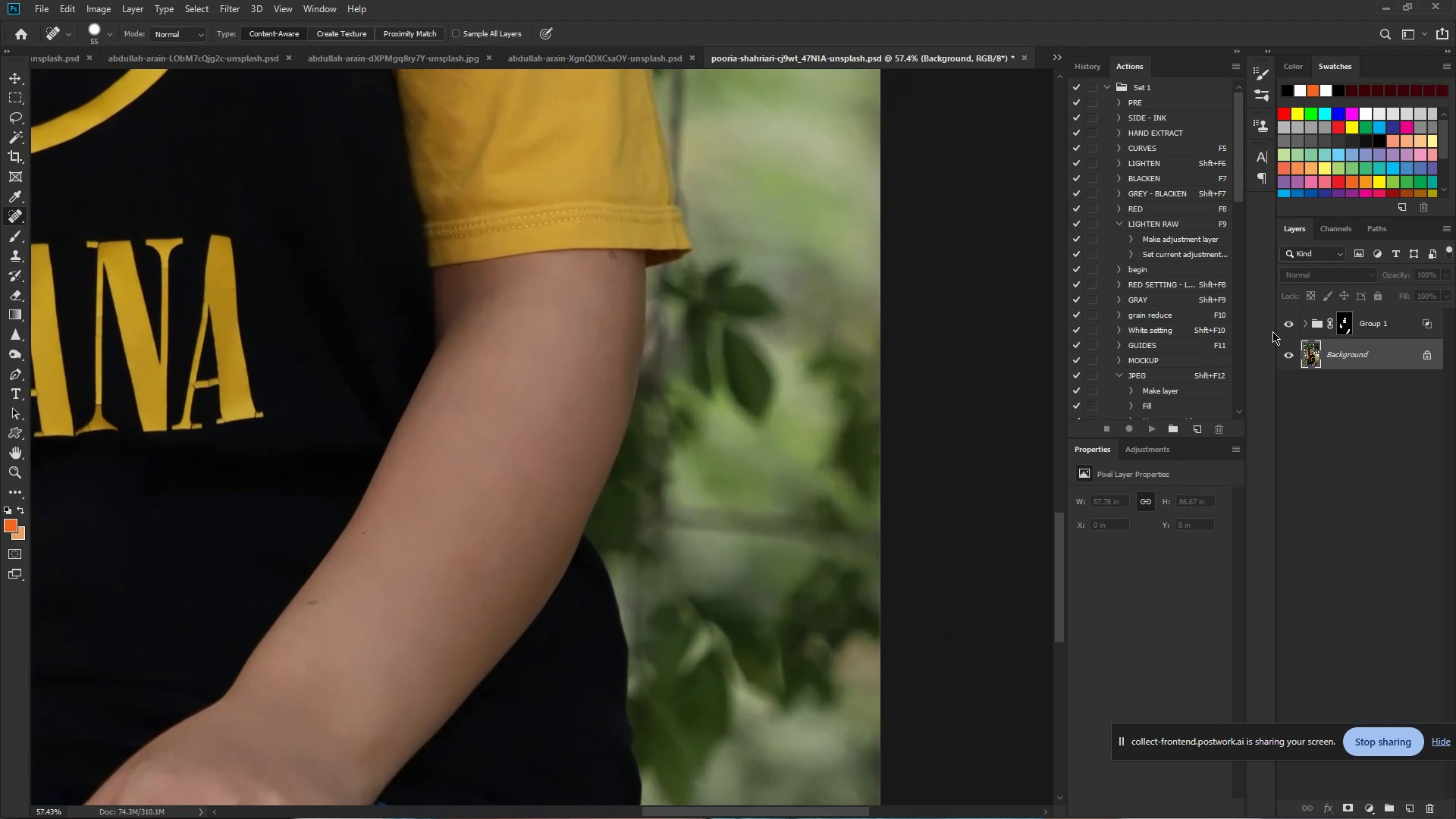 
left_click([1286, 323])
 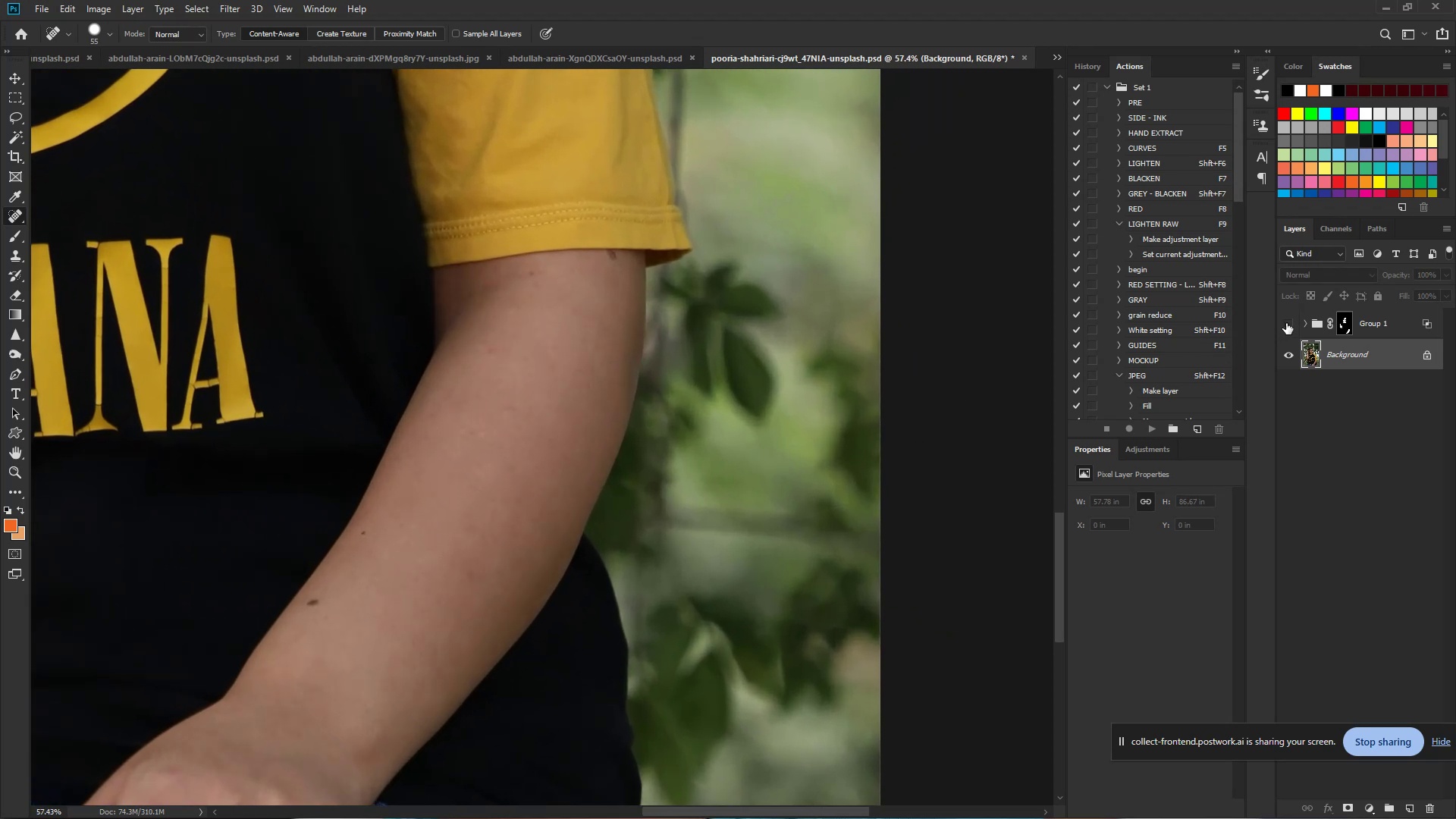 
left_click([1286, 323])
 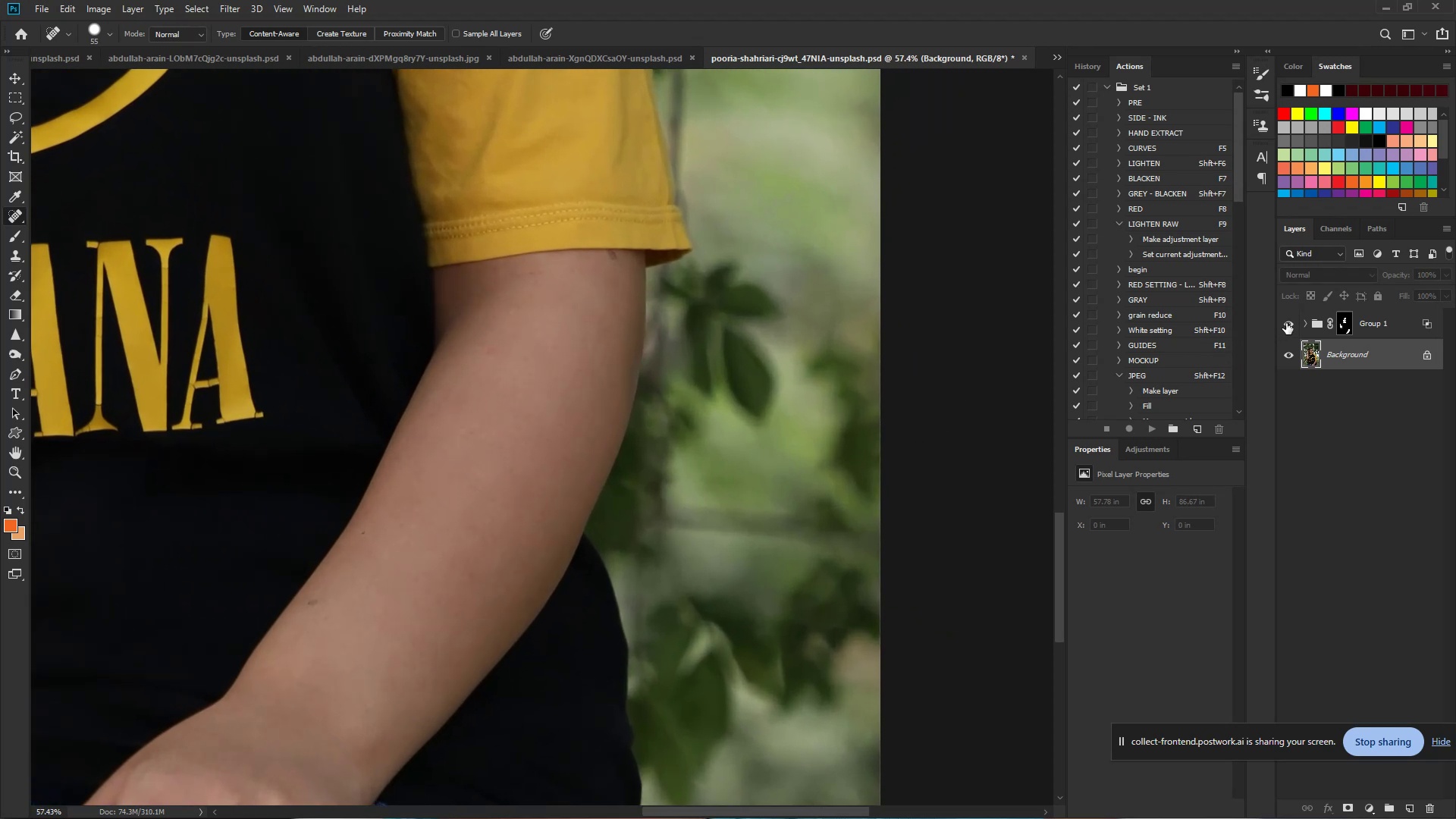 
left_click([1286, 323])
 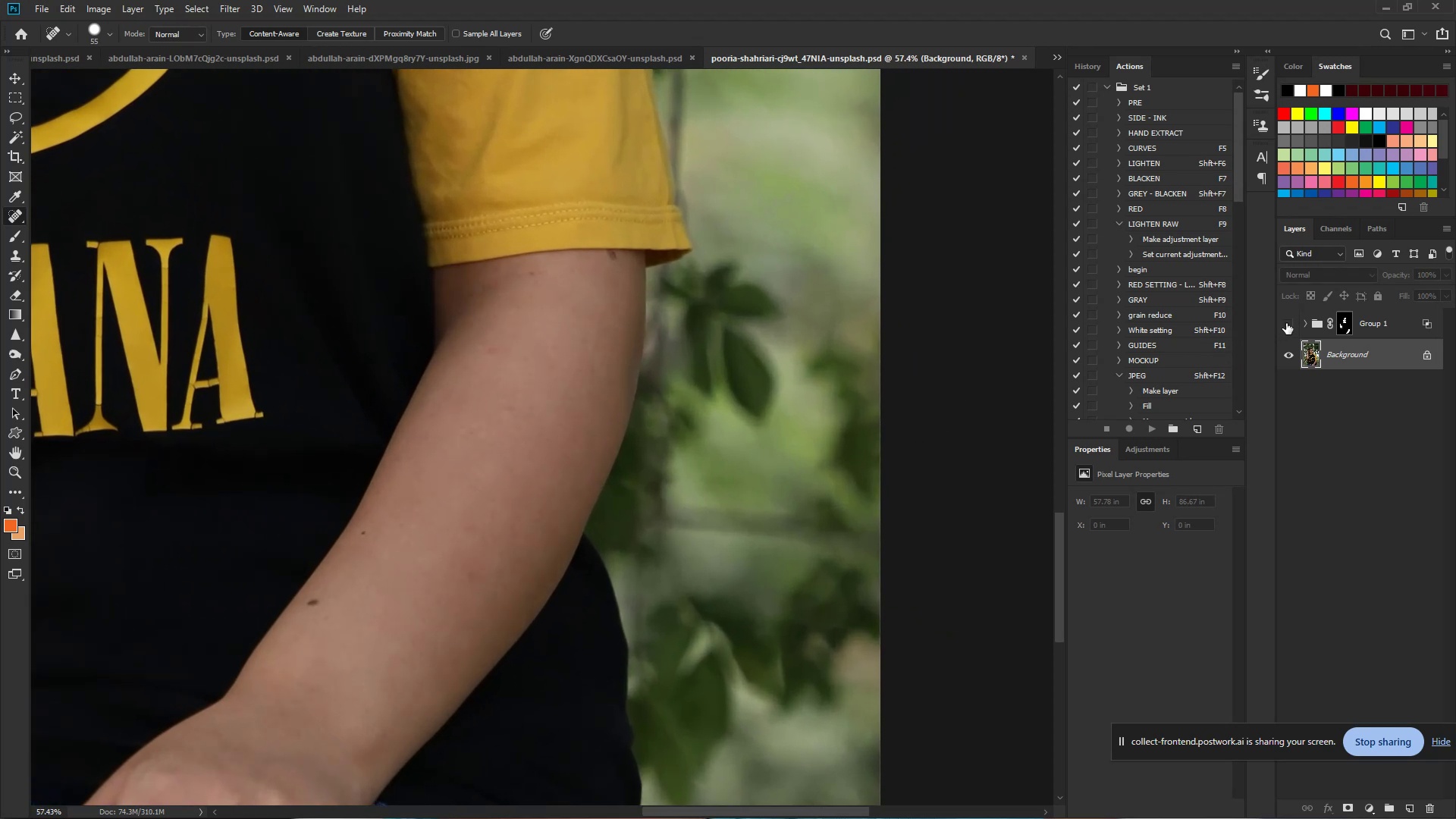 
left_click([1286, 323])
 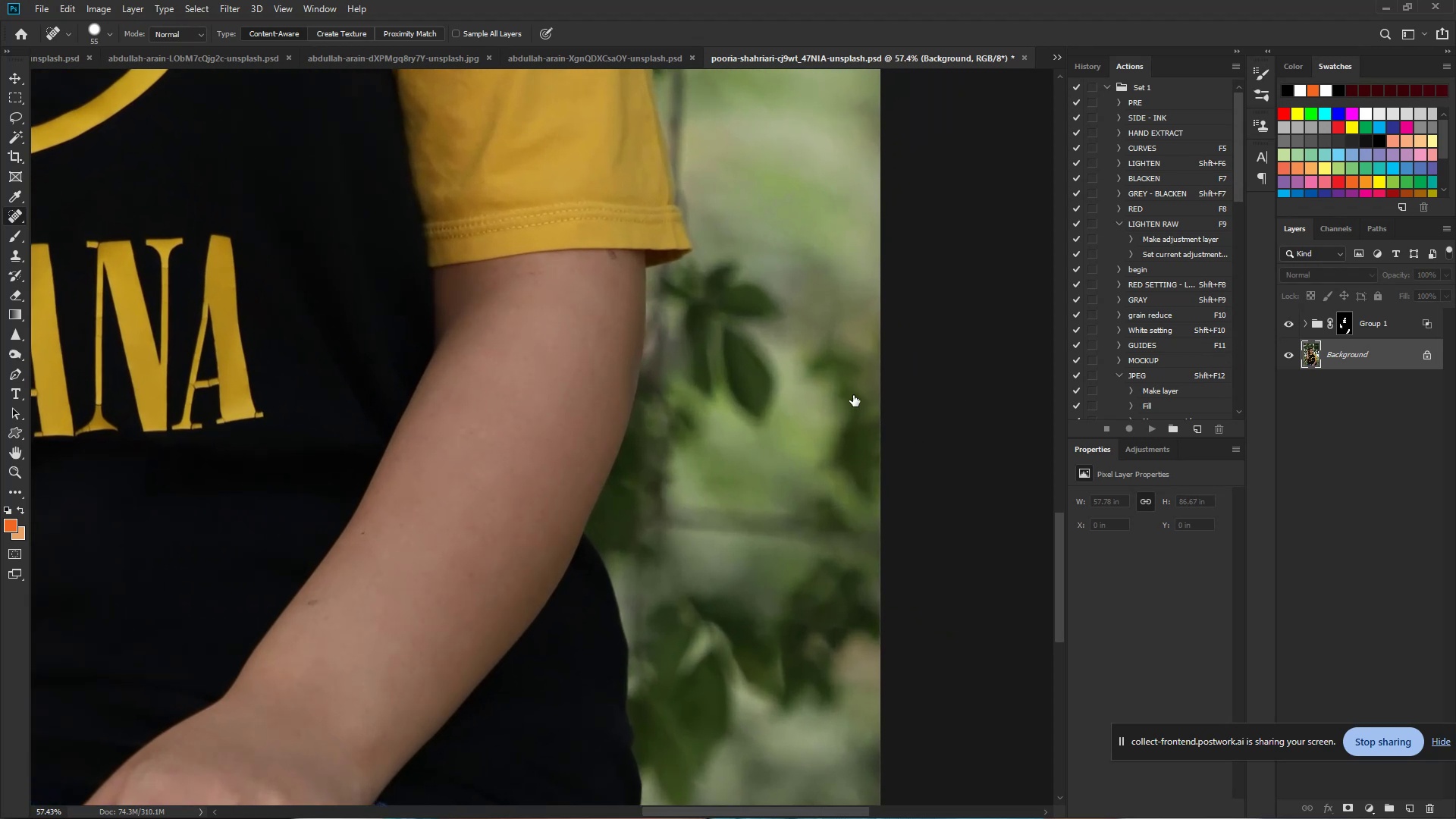 
hold_key(key=ControlLeft, duration=0.96)
 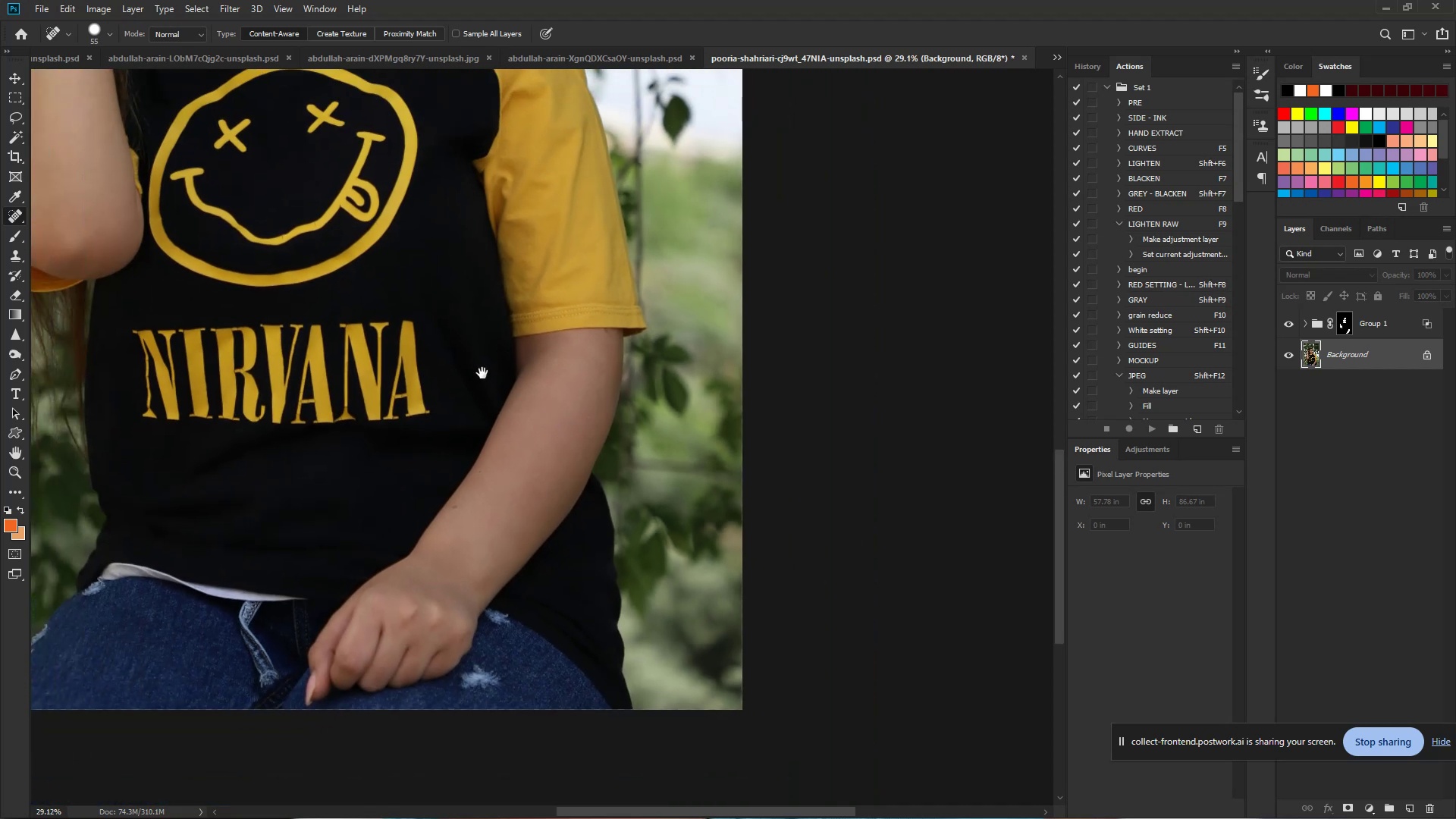 
hold_key(key=Space, duration=0.73)
 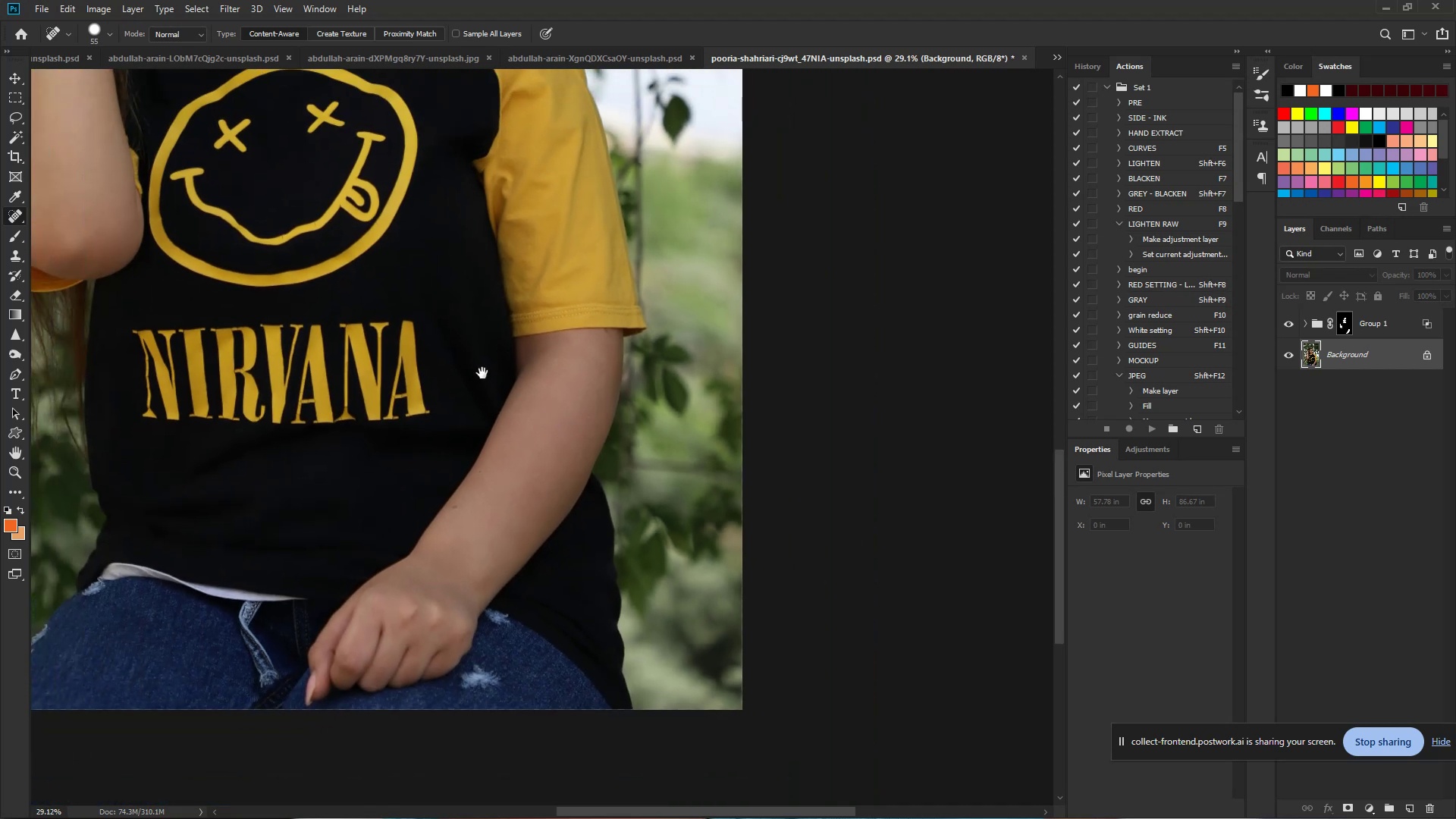 
left_click_drag(start_coordinate=[601, 410], to_coordinate=[554, 425])
 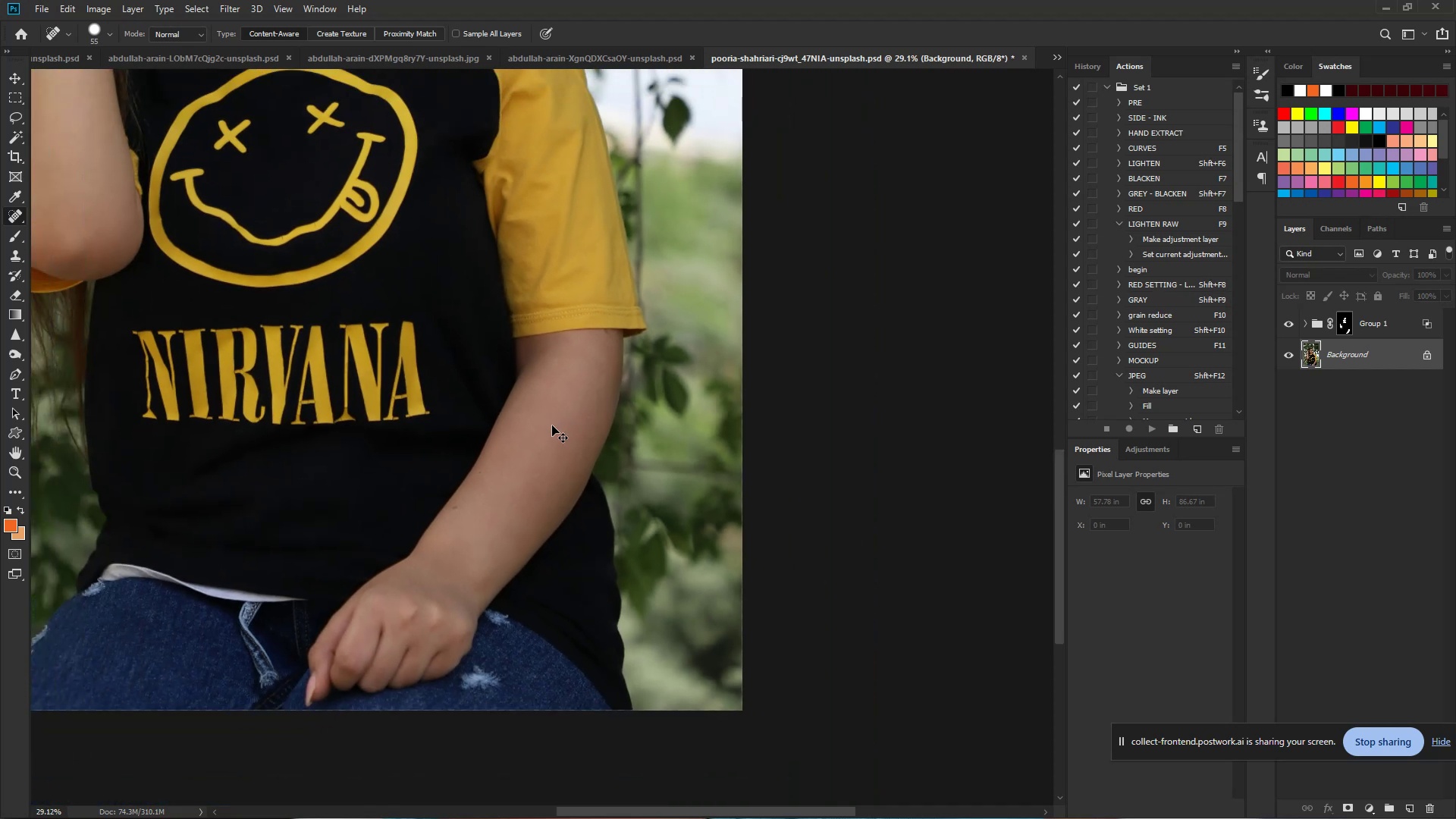 
hold_key(key=Space, duration=0.79)
 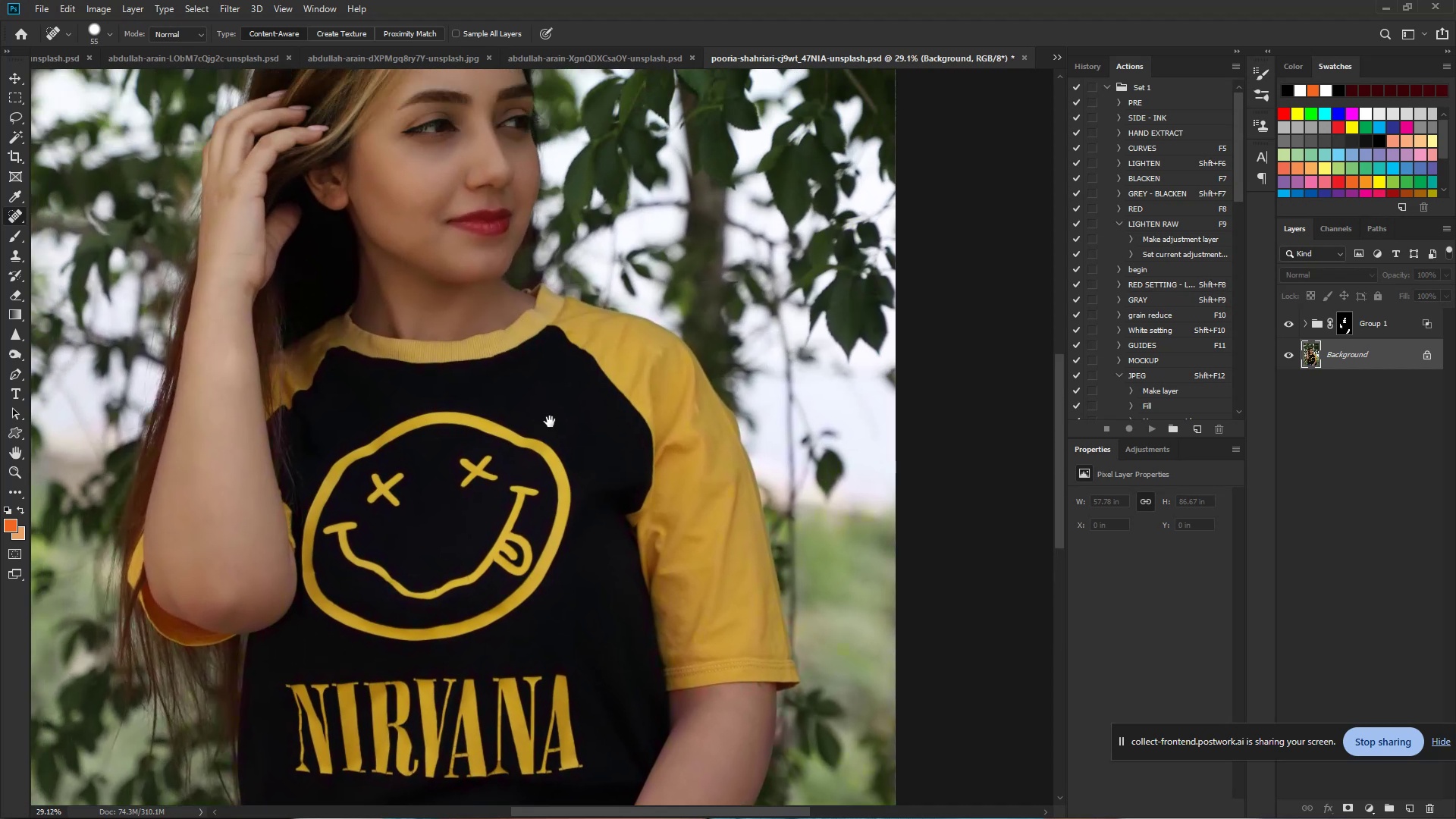 
left_click_drag(start_coordinate=[482, 374], to_coordinate=[587, 588])
 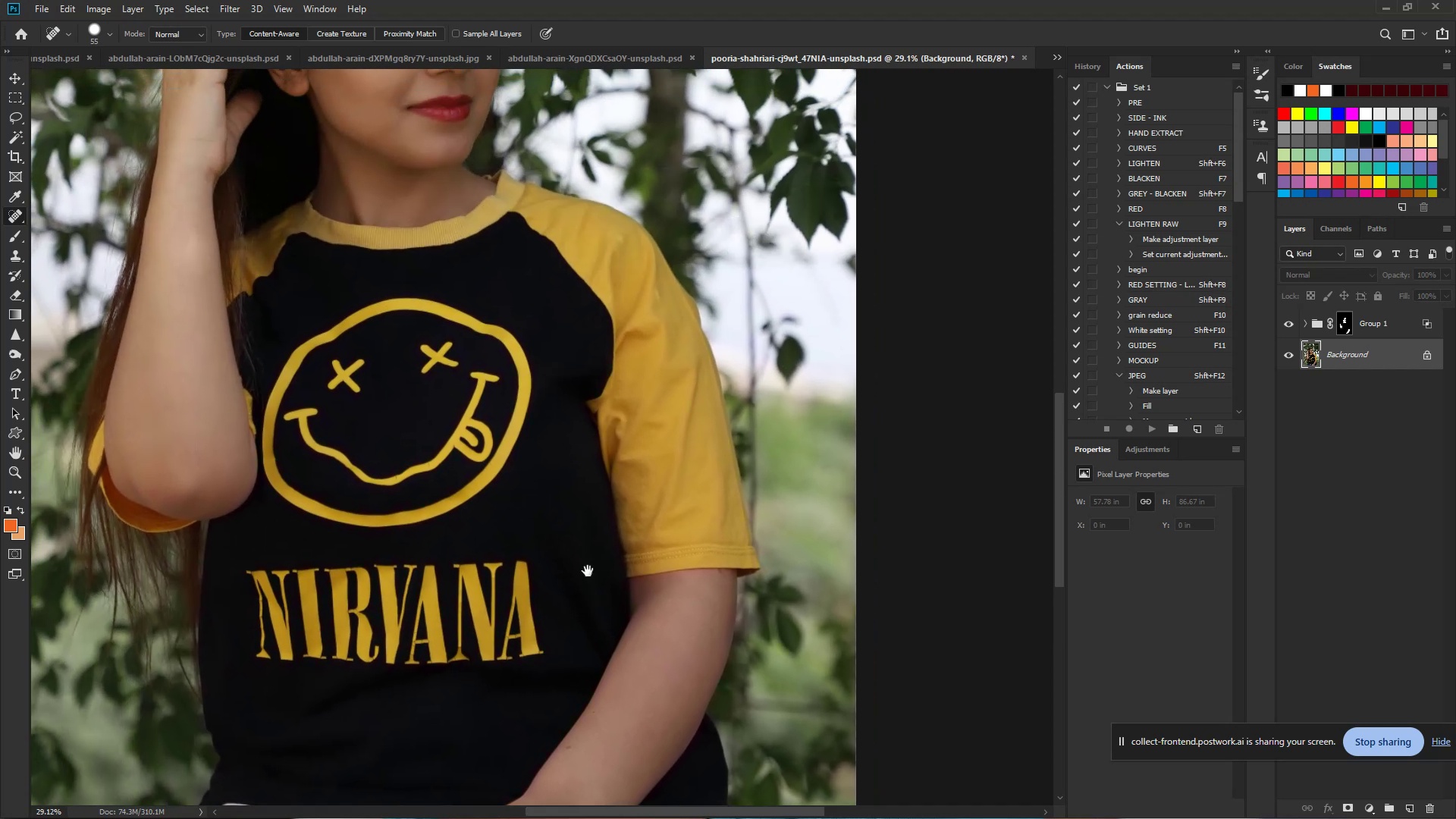 
hold_key(key=Space, duration=1.52)
 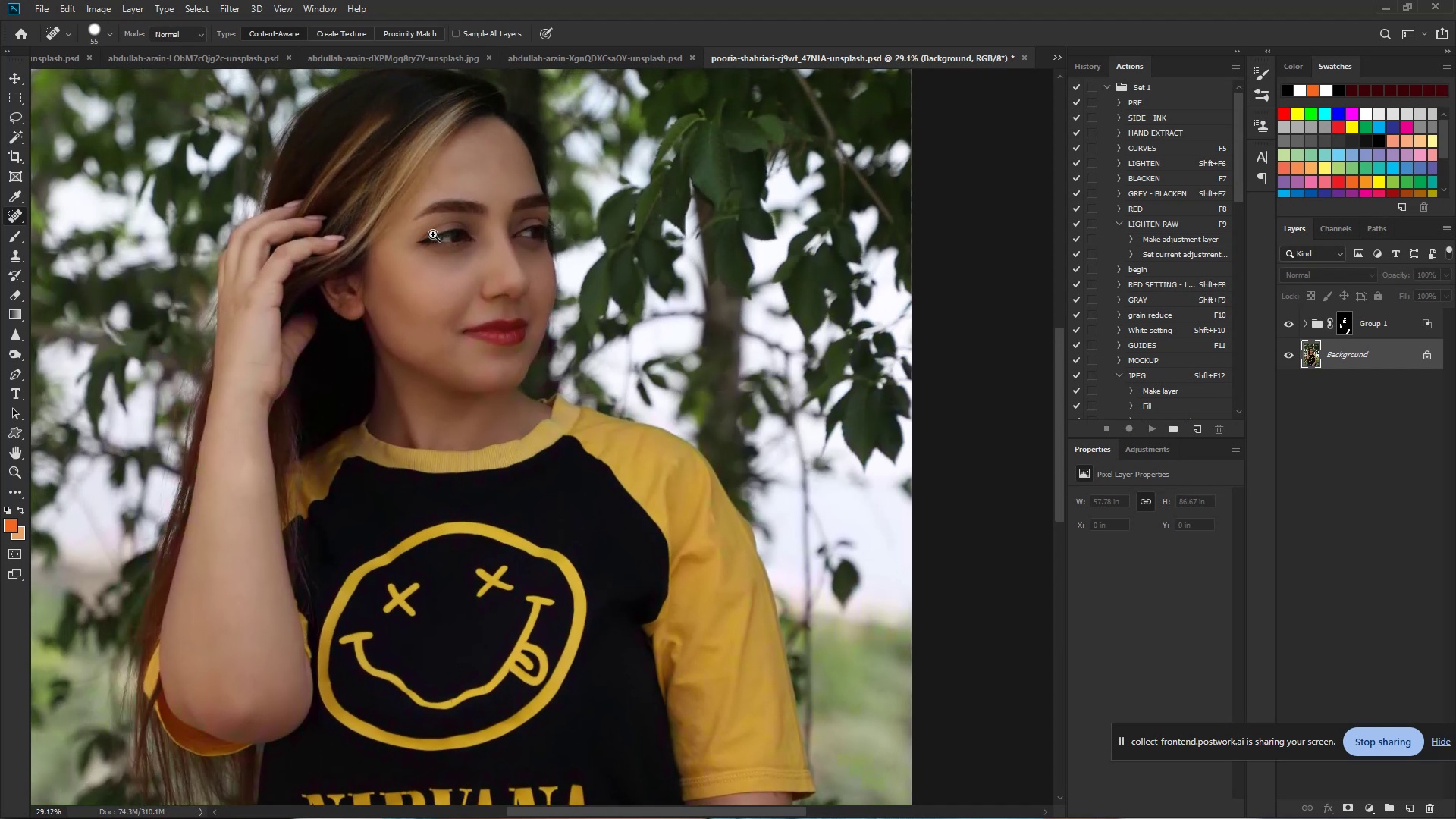 
left_click_drag(start_coordinate=[529, 354], to_coordinate=[558, 511])
 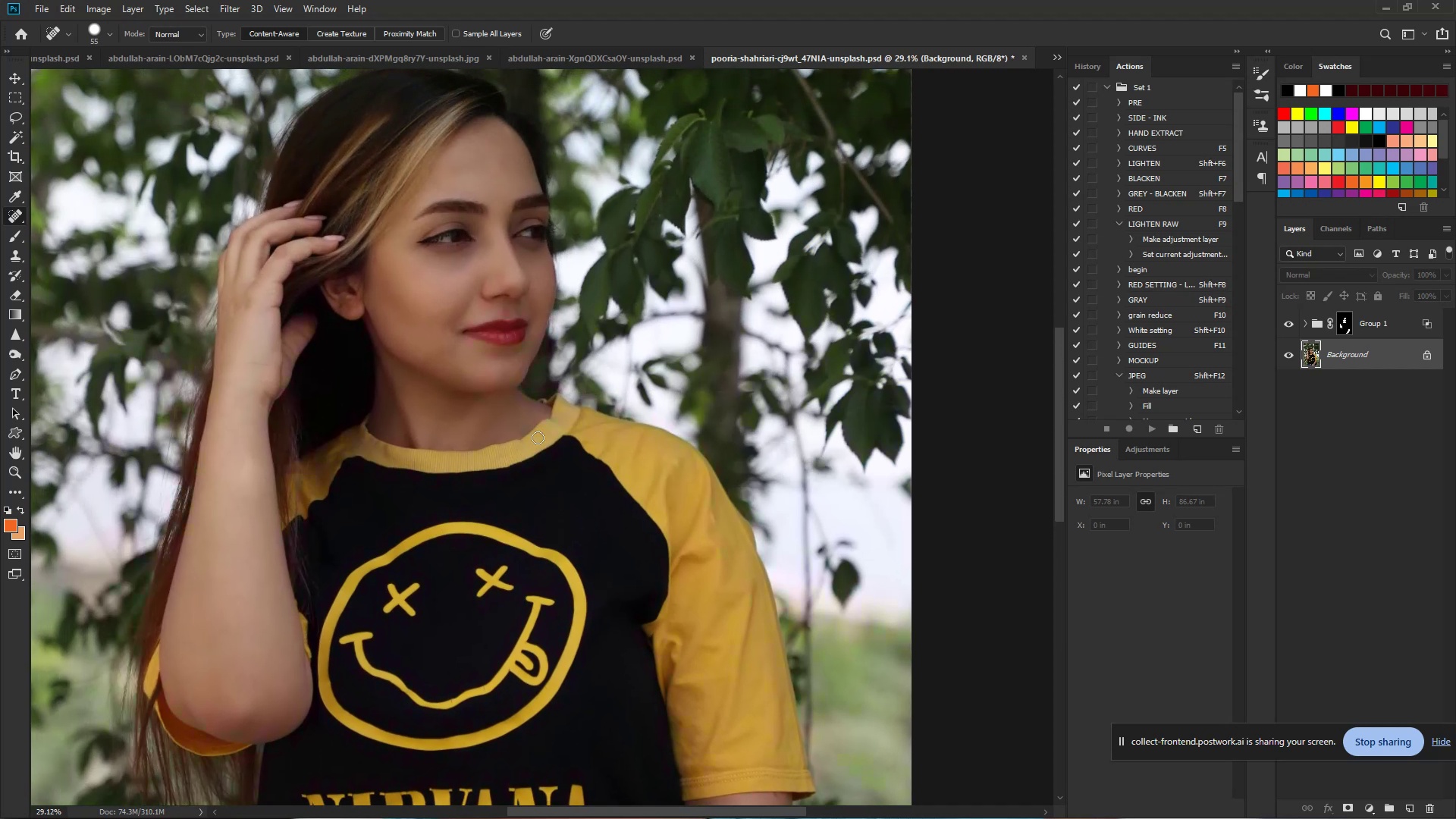 
hold_key(key=ControlLeft, duration=0.95)
 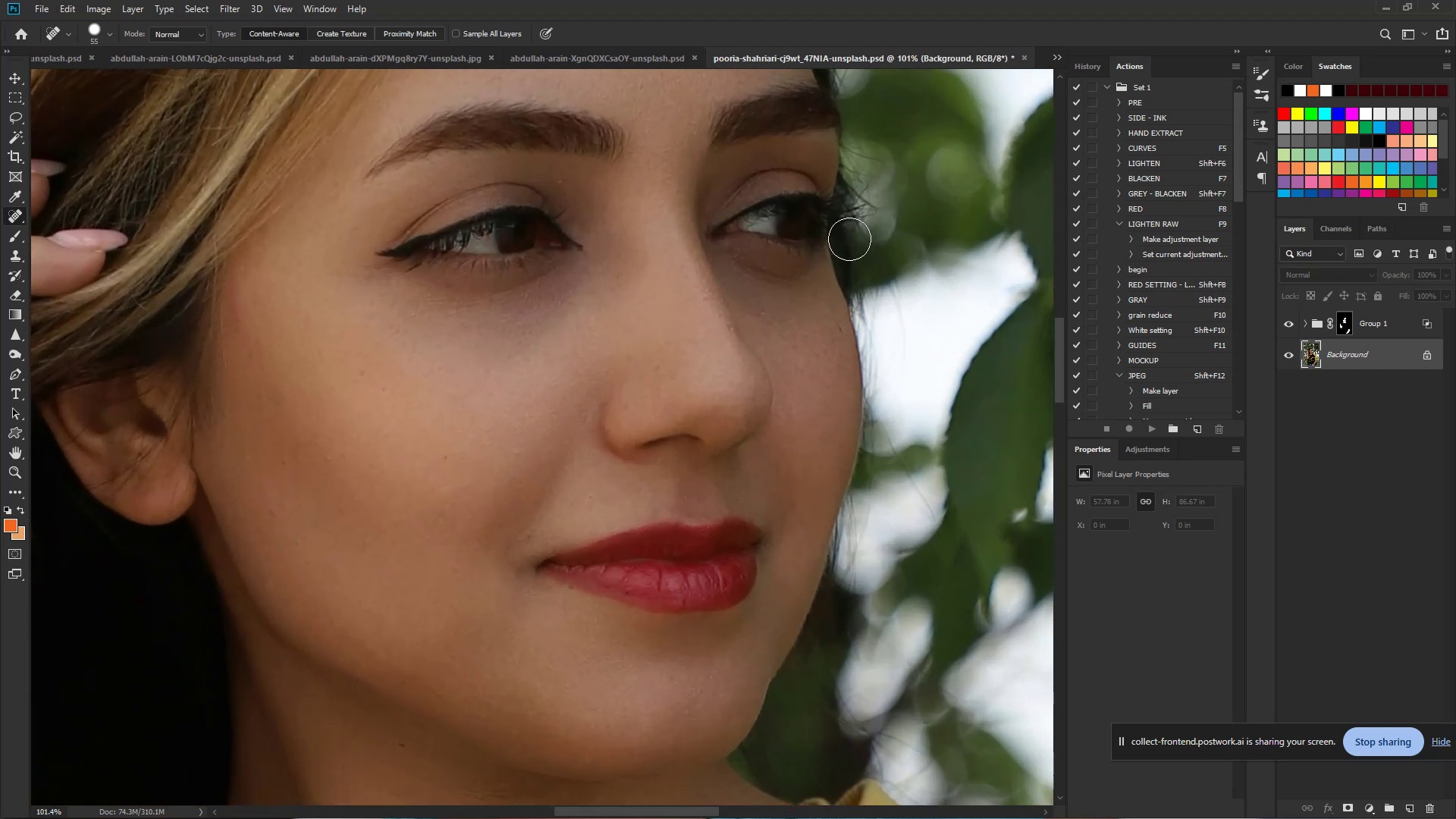 
hold_key(key=Space, duration=0.73)
 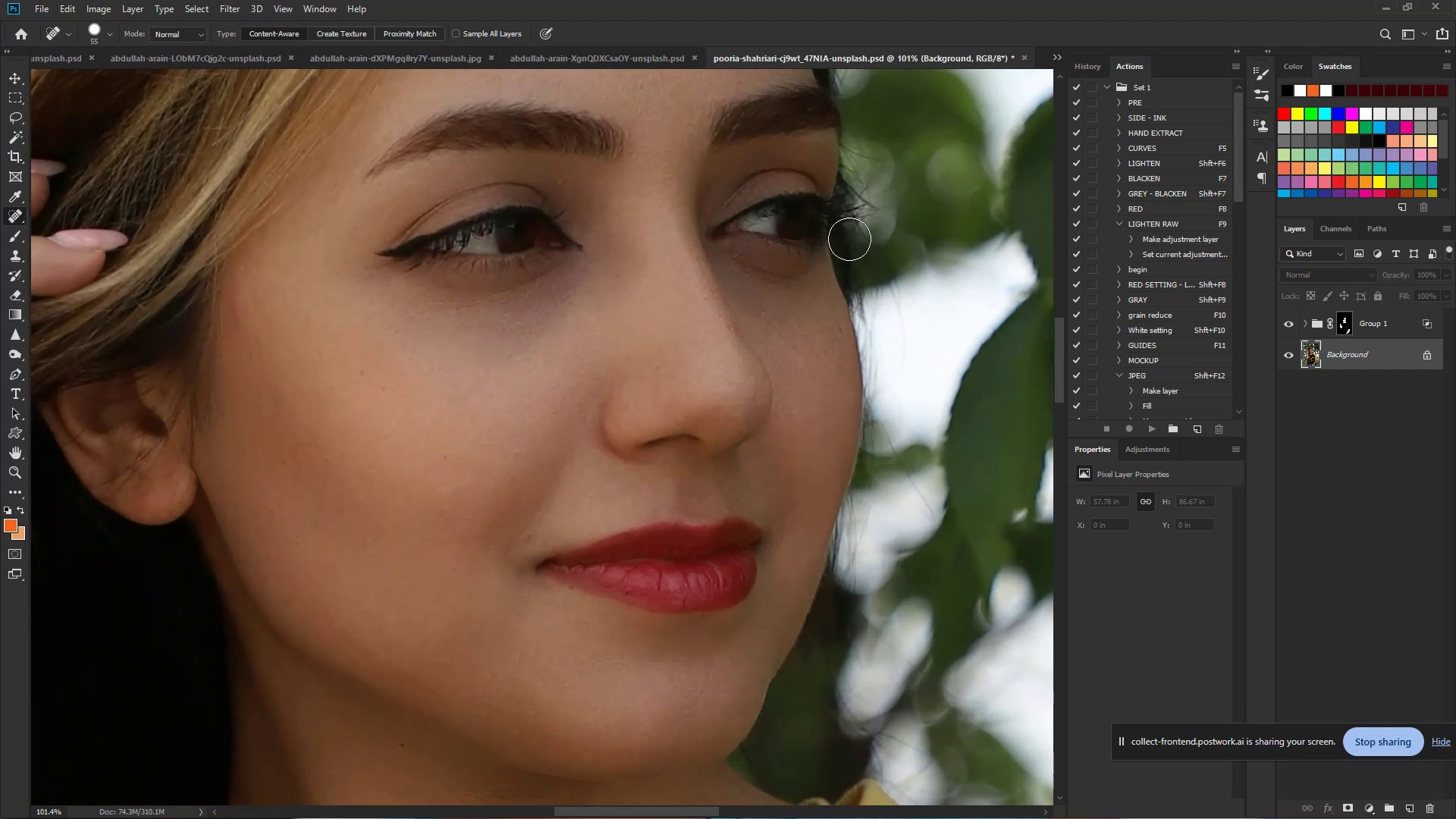 
left_click_drag(start_coordinate=[432, 238], to_coordinate=[511, 239])
 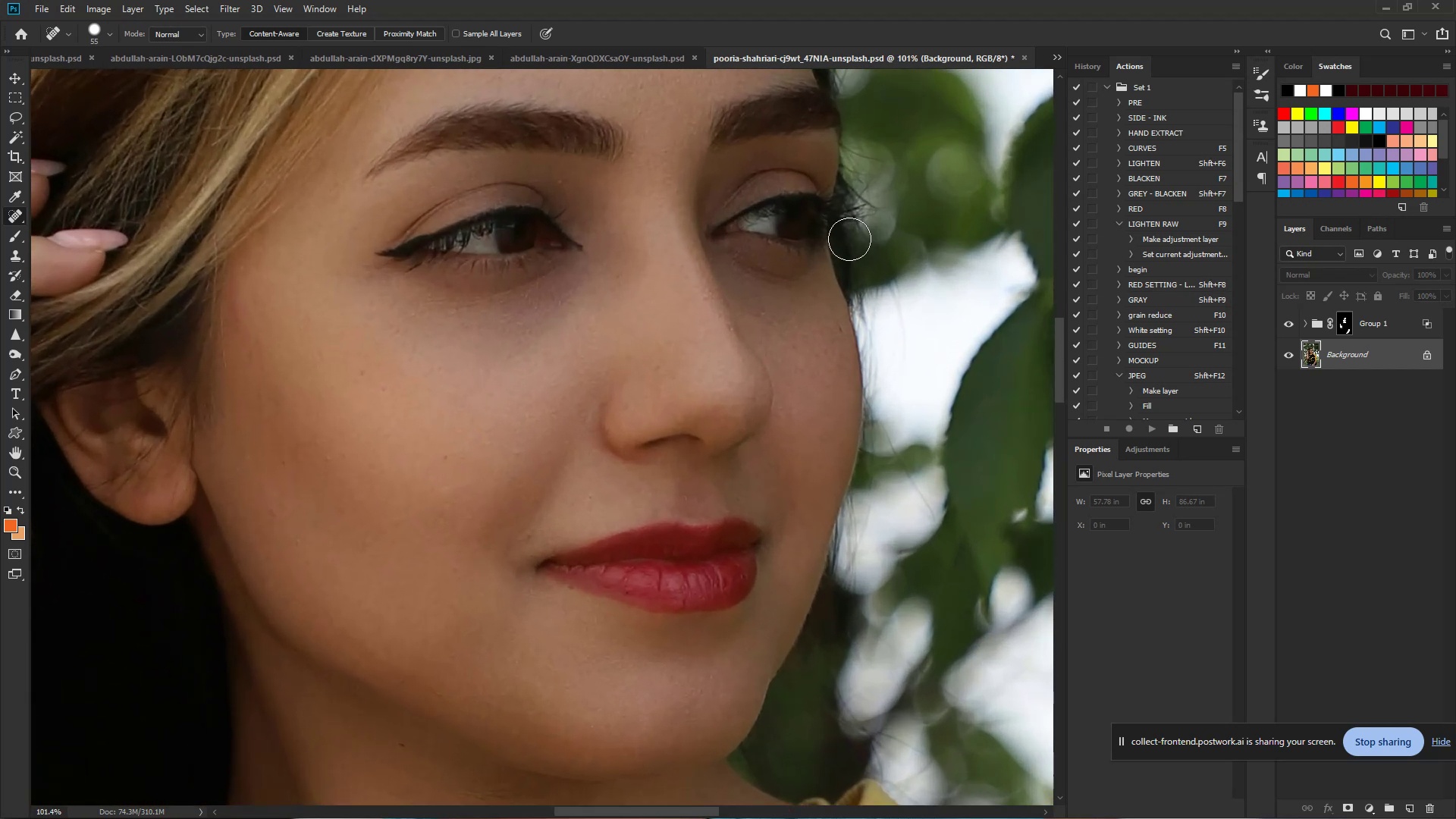 
key(Control+Shift+S)
 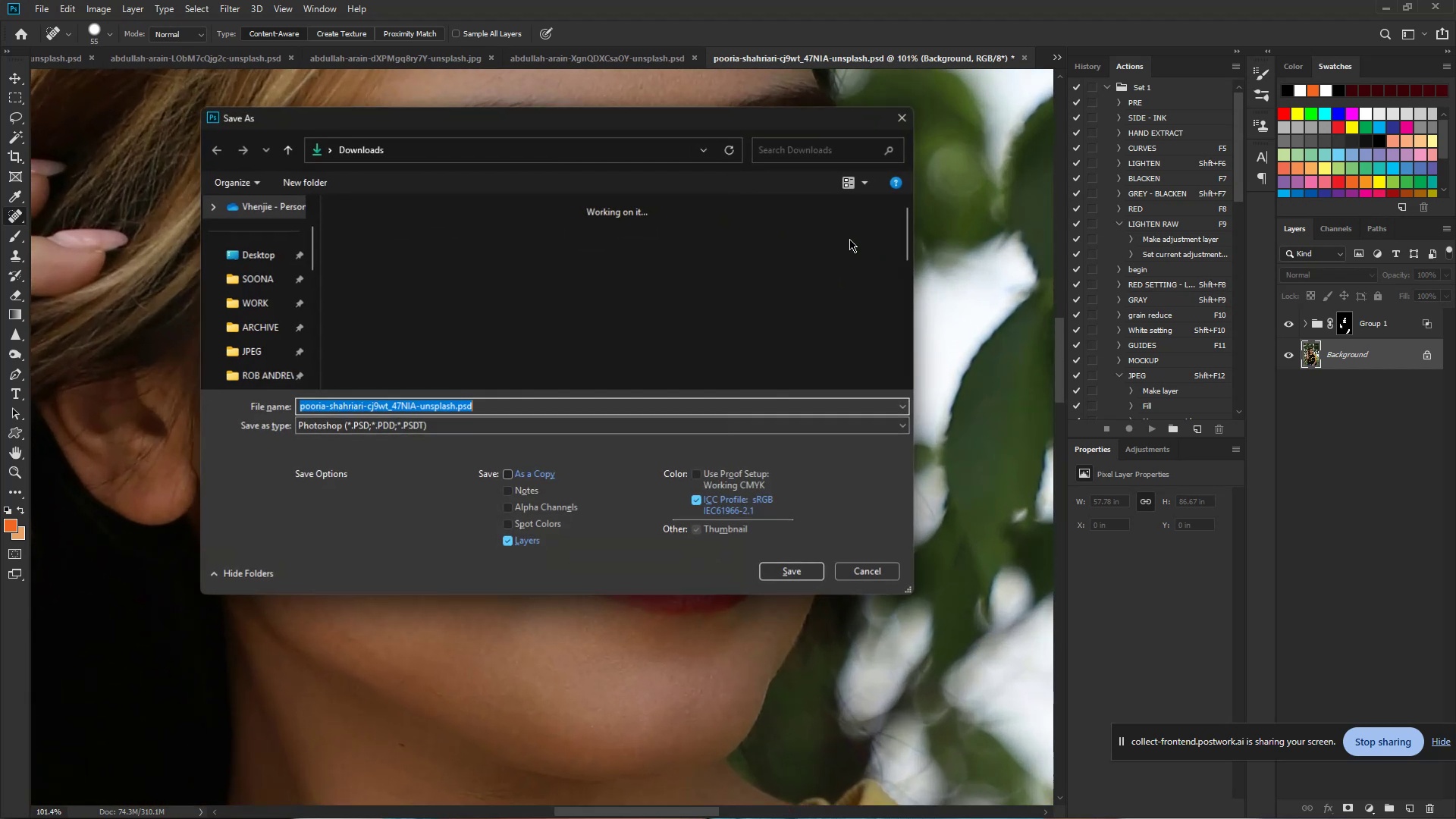 
key(Enter)
 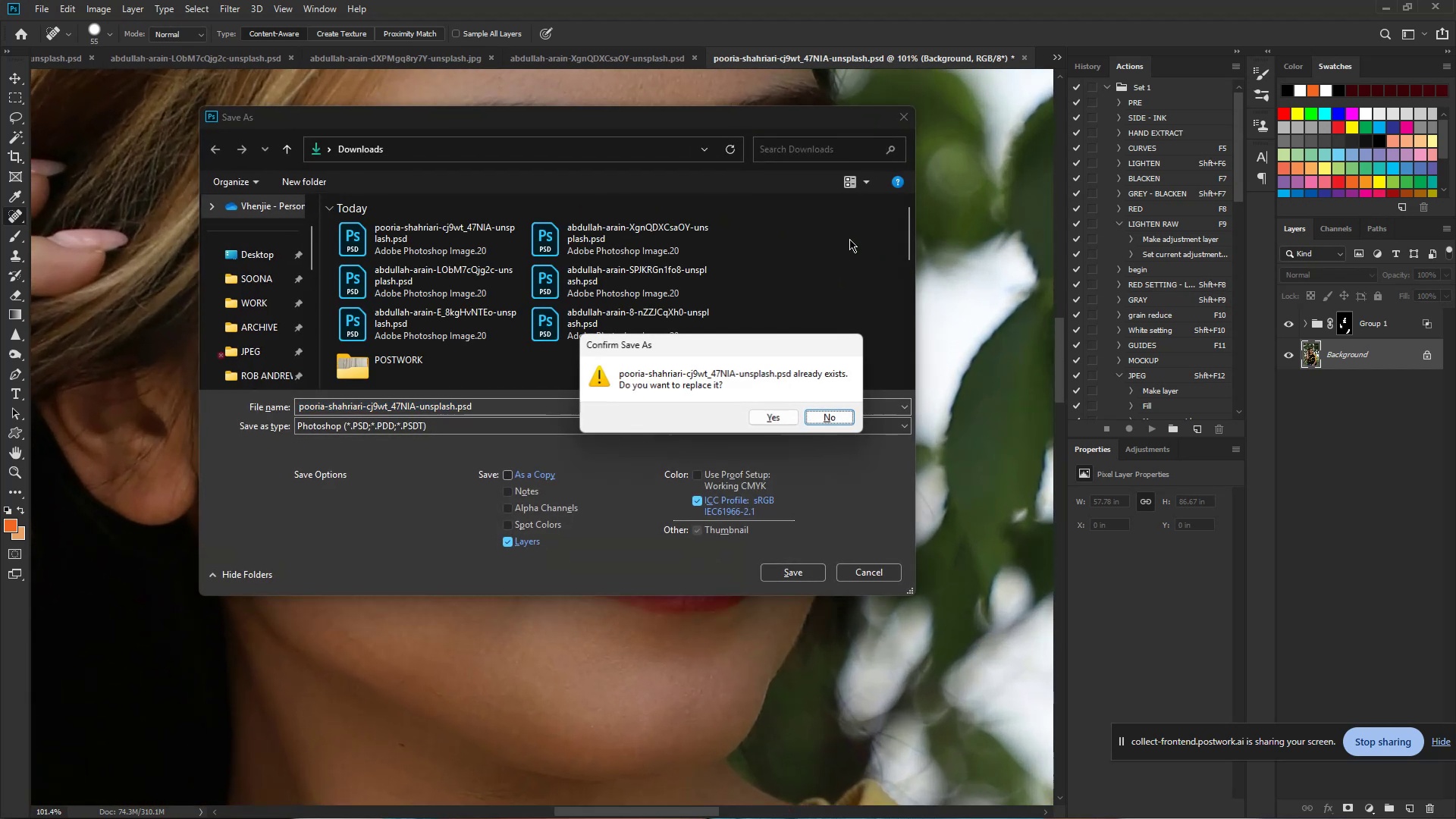 
key(ArrowLeft)
 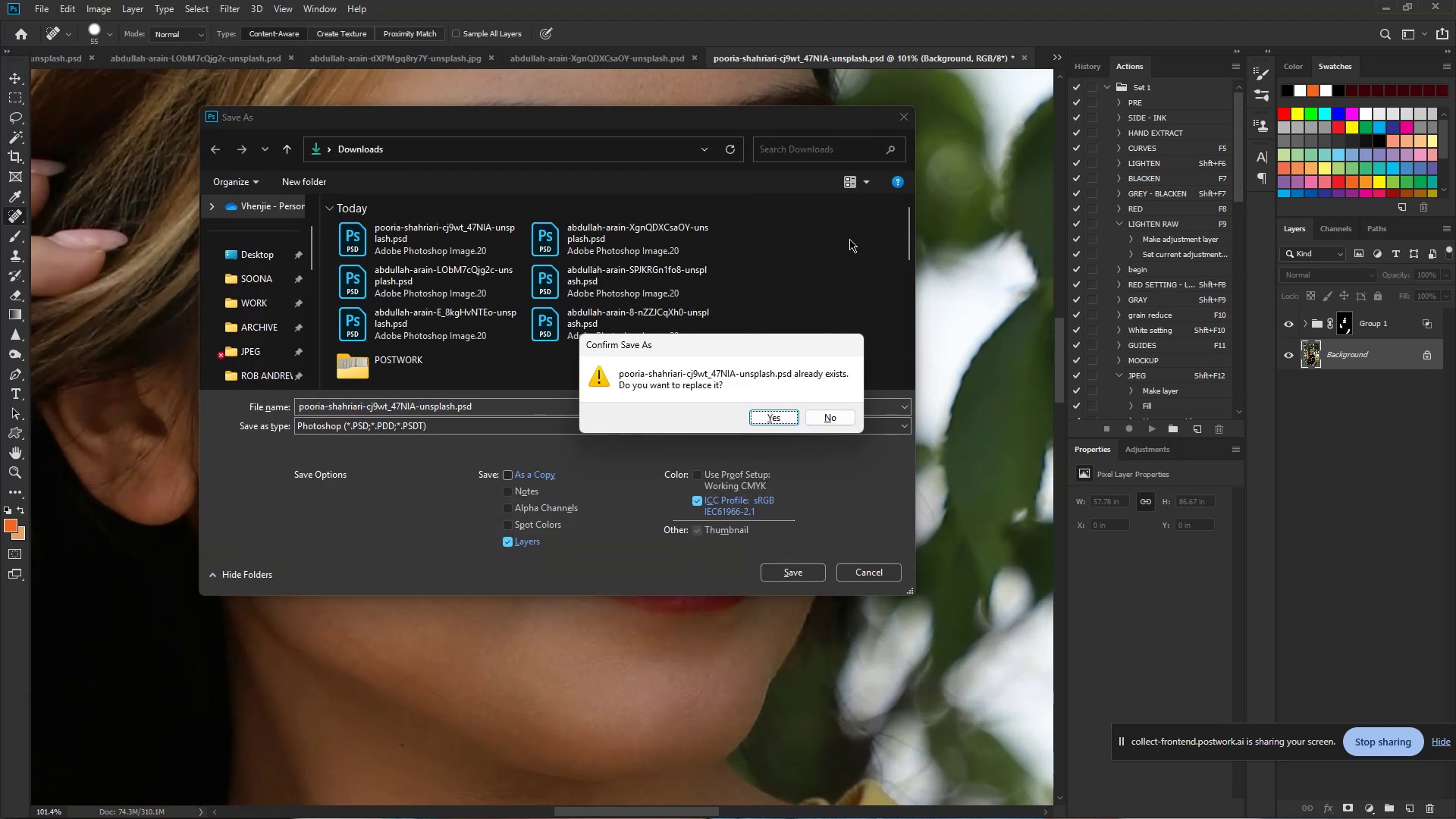 
key(Enter)
 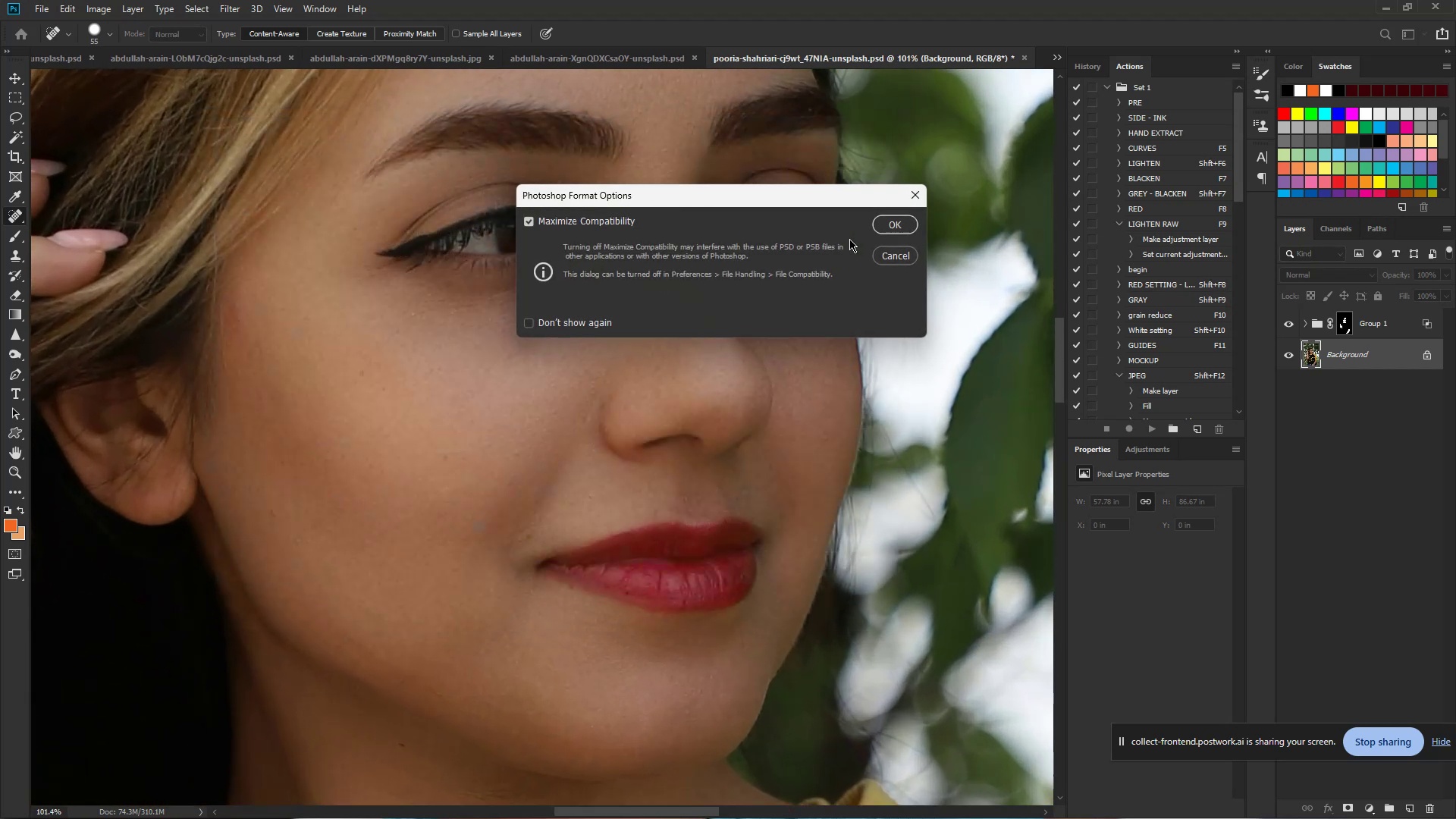 
key(Enter)
 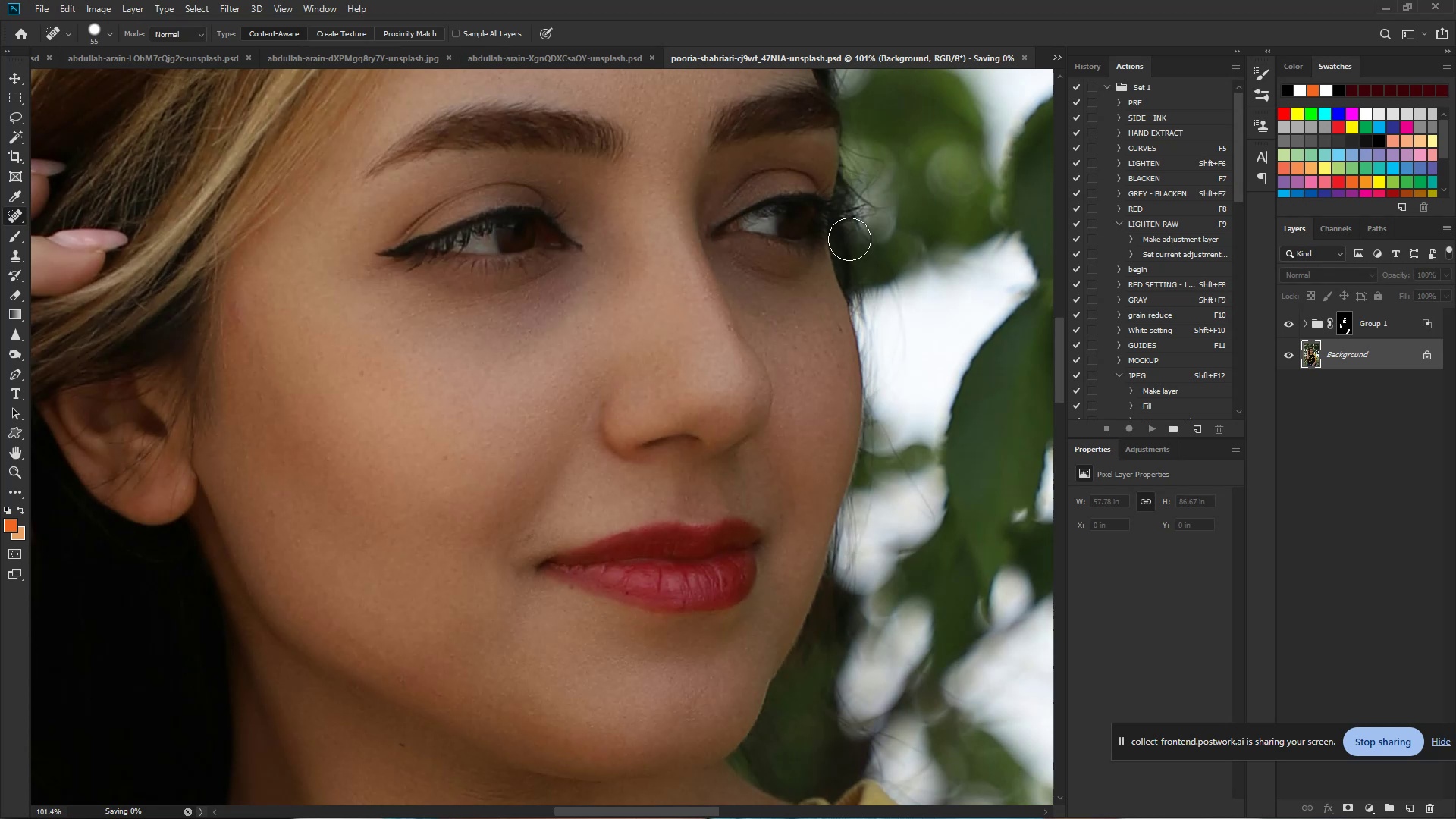 
key(Control+Tab)
 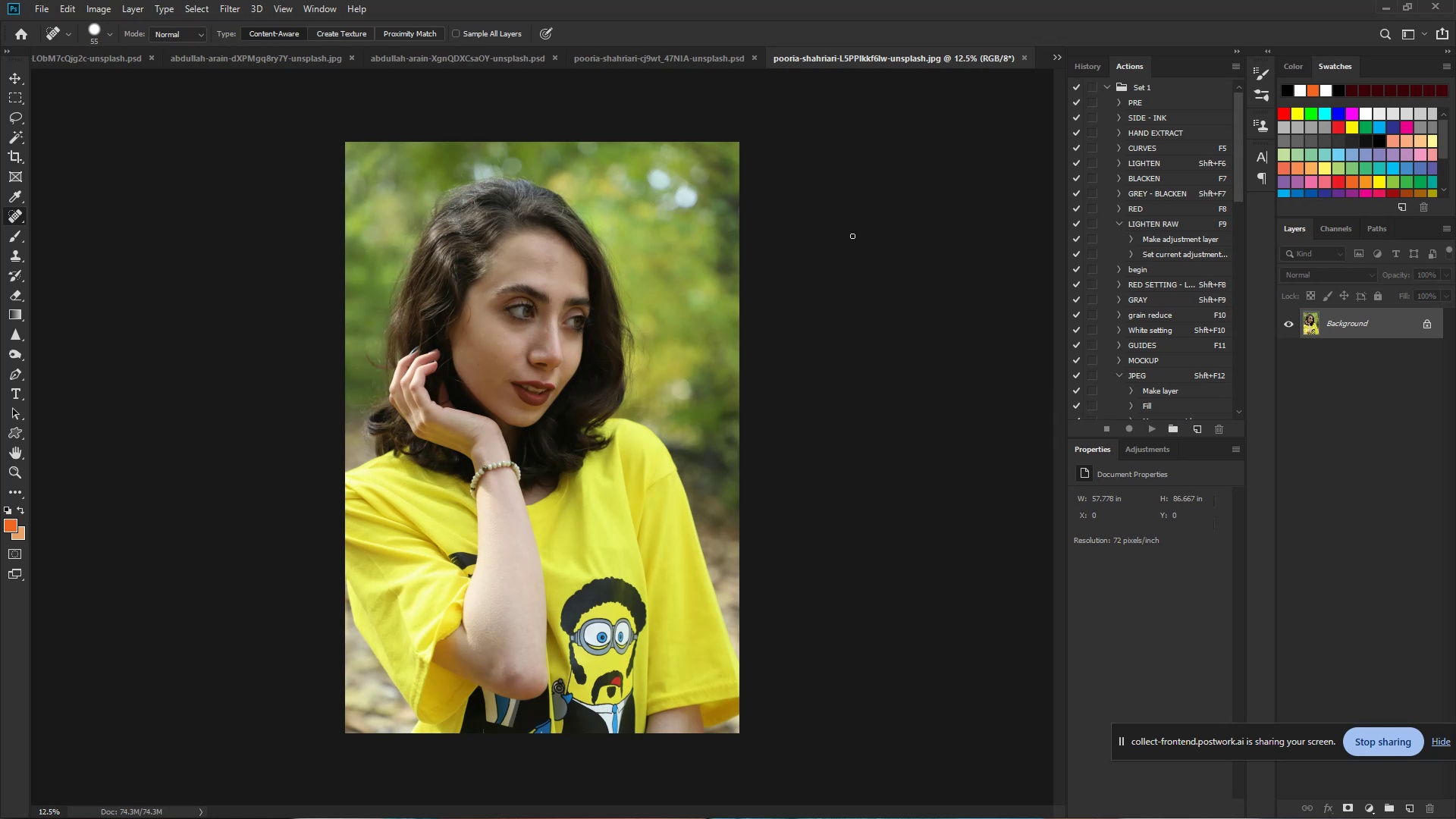 
wait(21.03)
 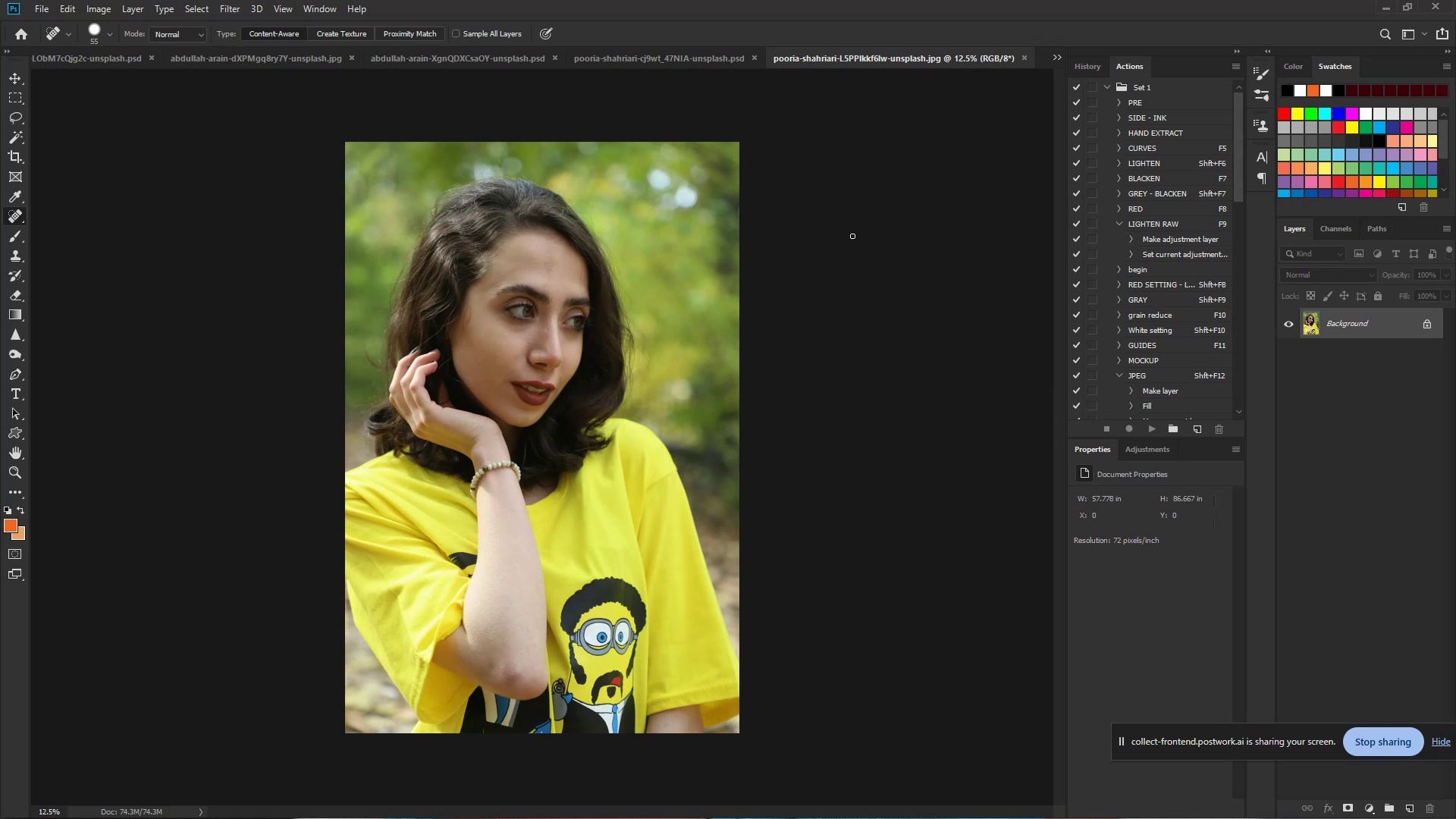 
key(Control+J)
 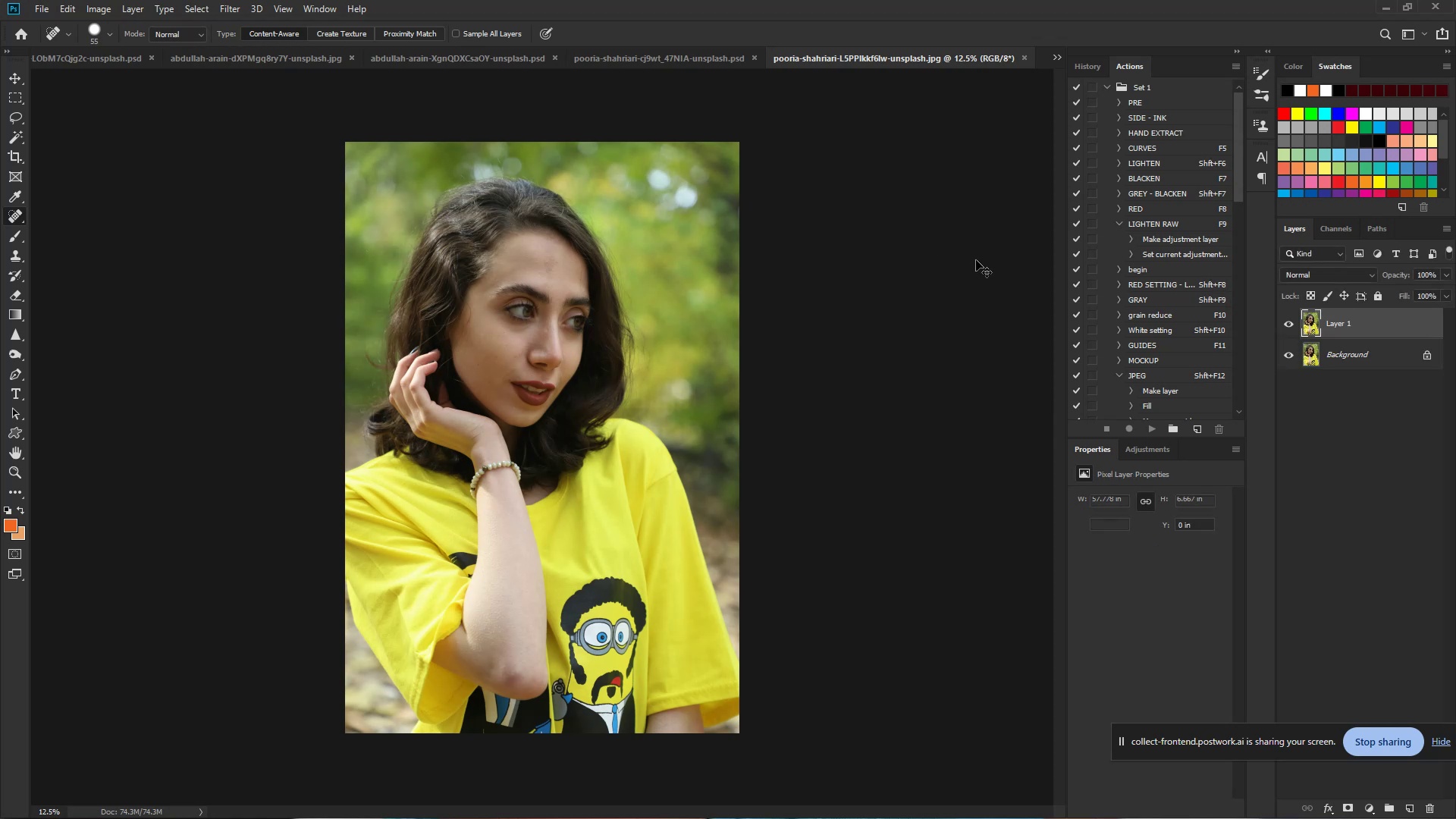 
key(Control+J)
 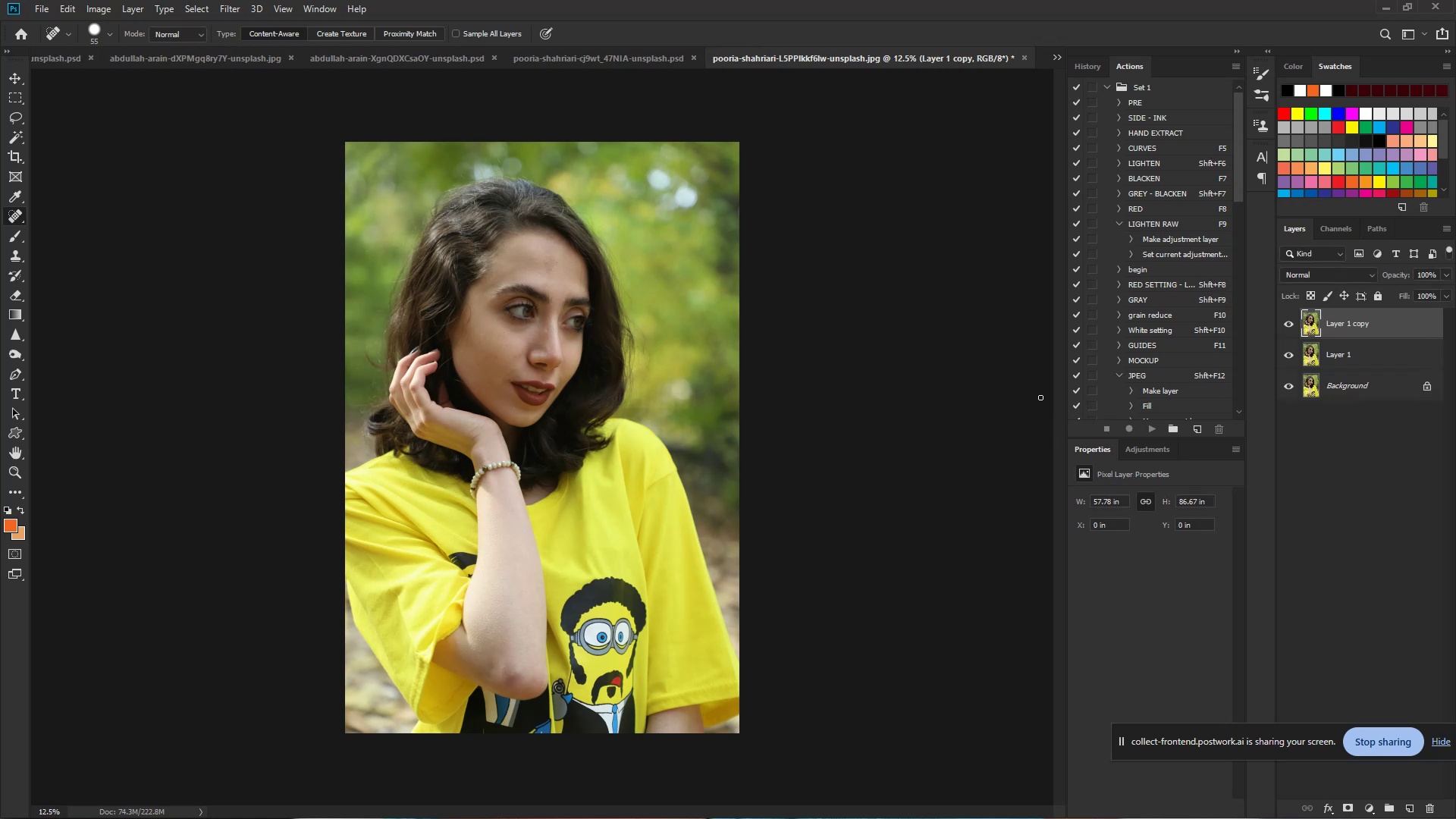 
hold_key(key=ControlLeft, duration=1.12)
 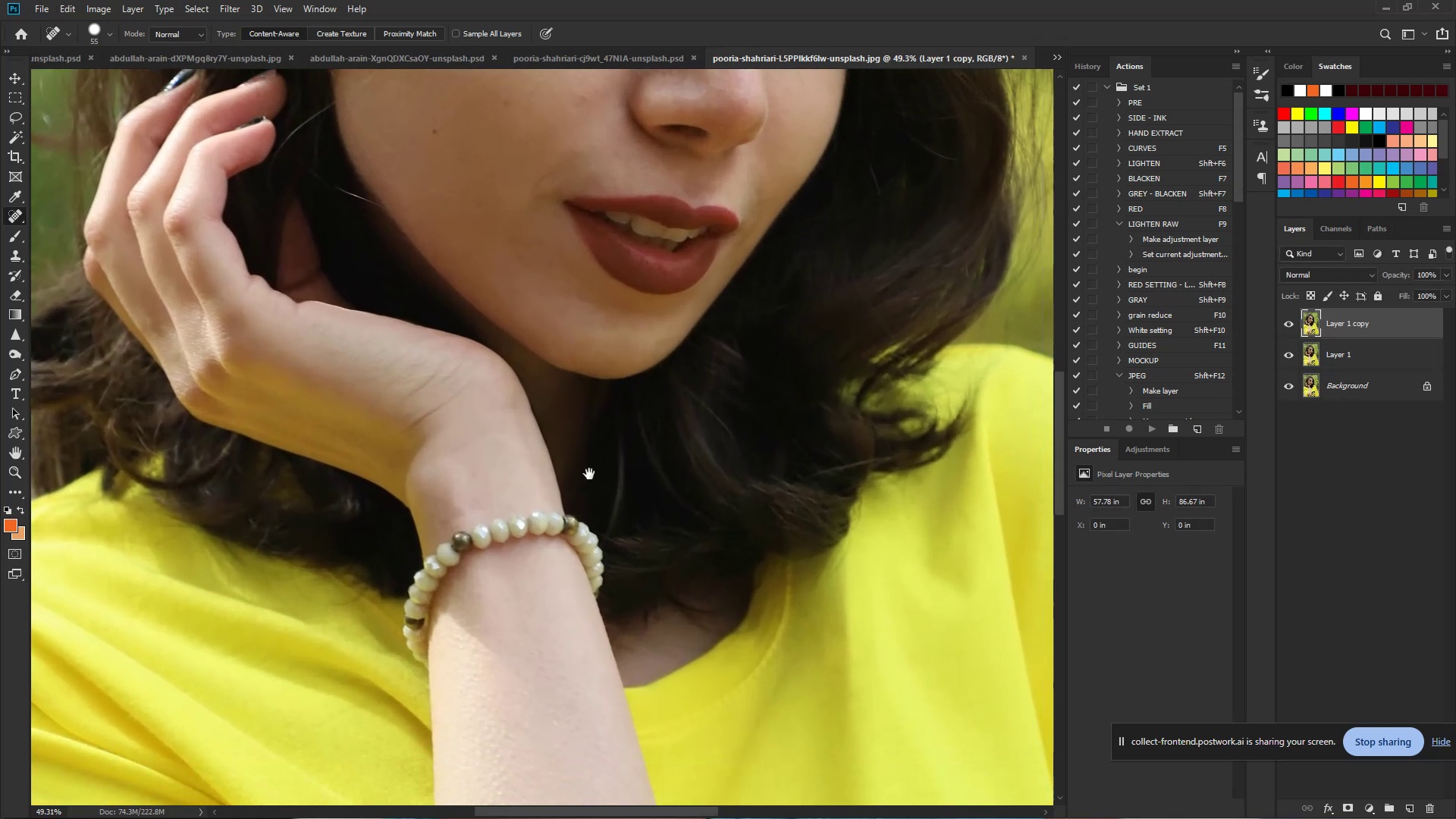 
hold_key(key=Space, duration=0.92)
 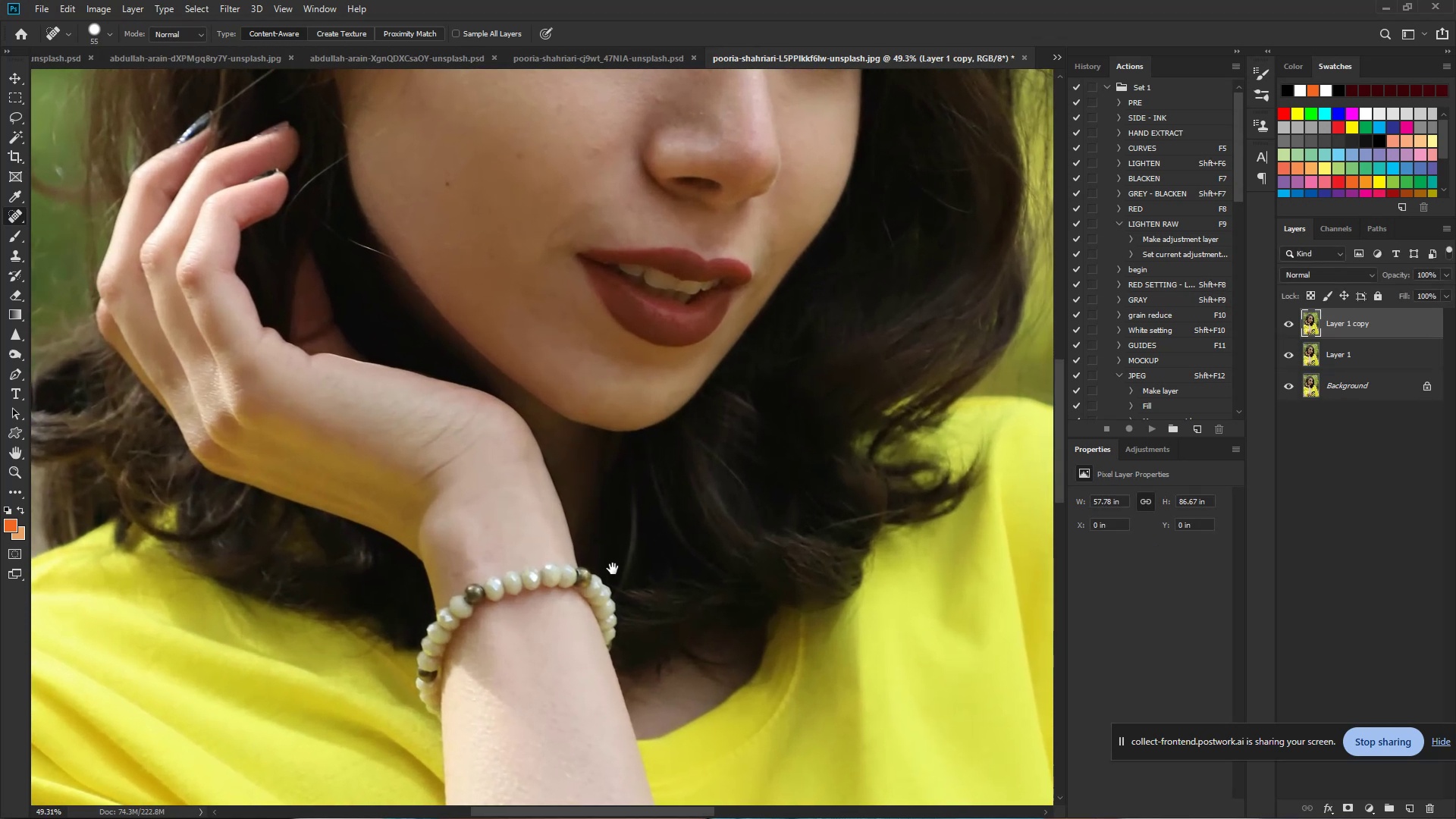 
left_click_drag(start_coordinate=[488, 425], to_coordinate=[572, 428])
 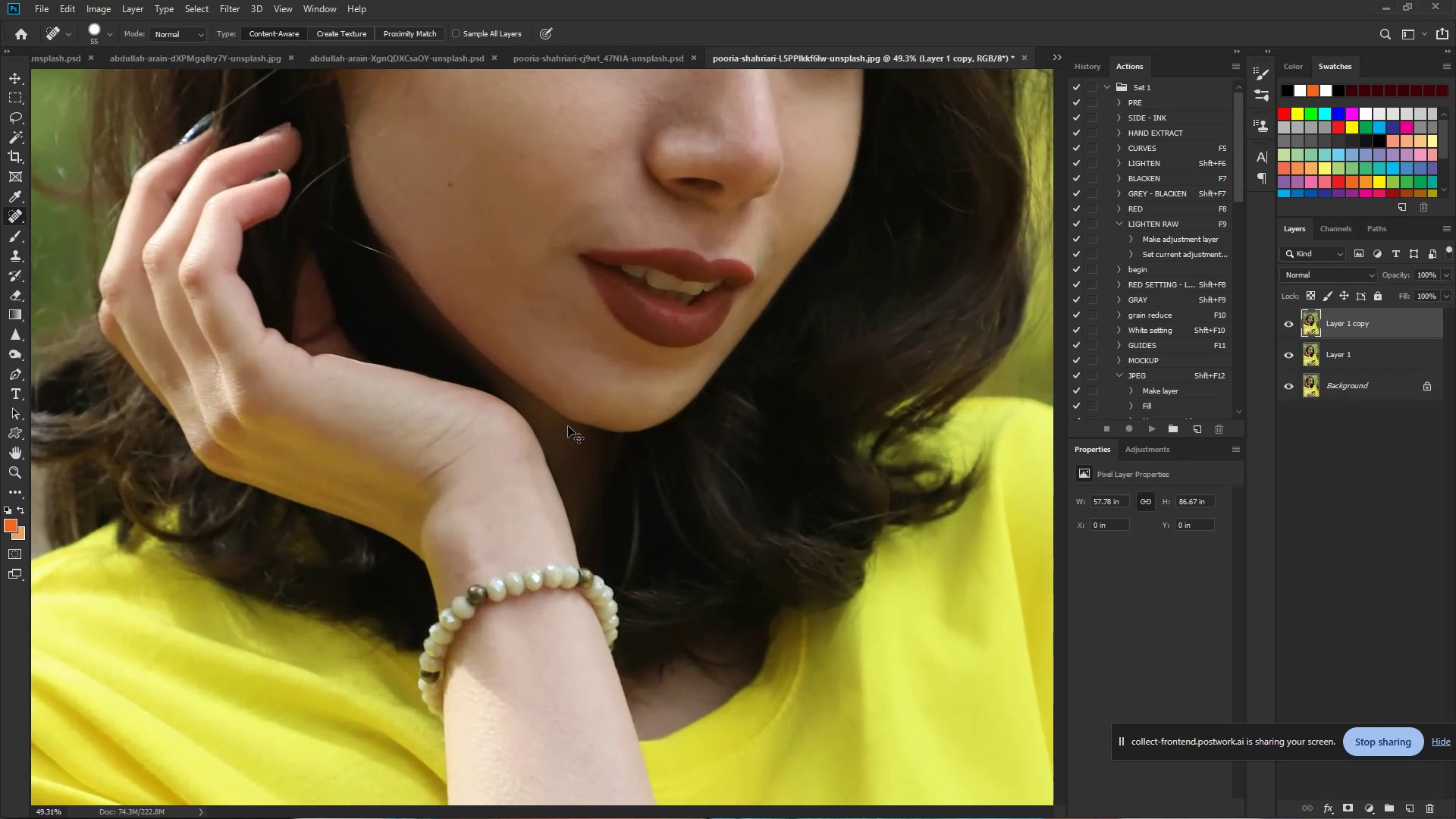 
hold_key(key=Space, duration=0.56)
 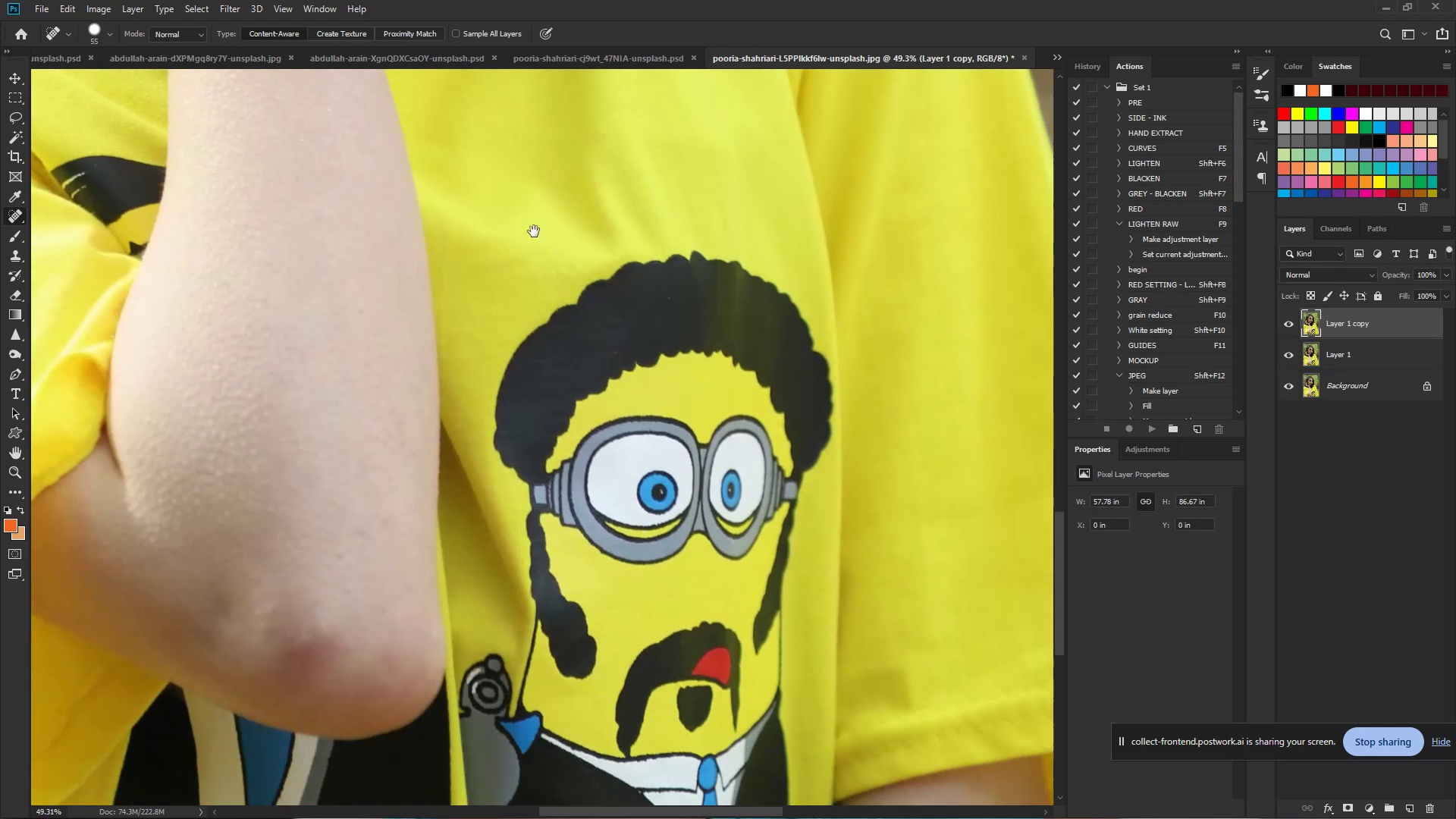 
left_click_drag(start_coordinate=[617, 577], to_coordinate=[504, 224])
 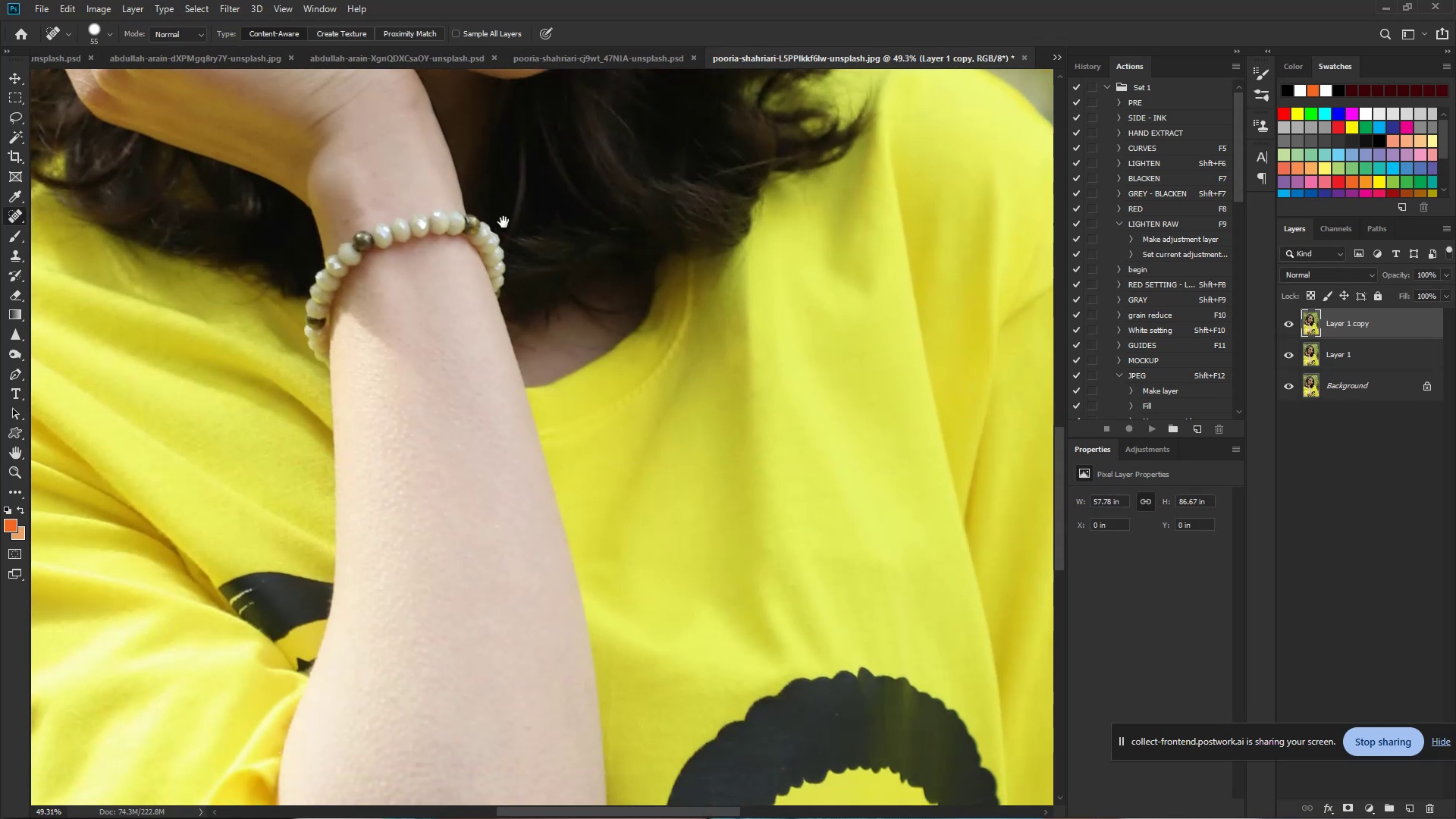 
hold_key(key=Space, duration=0.79)
 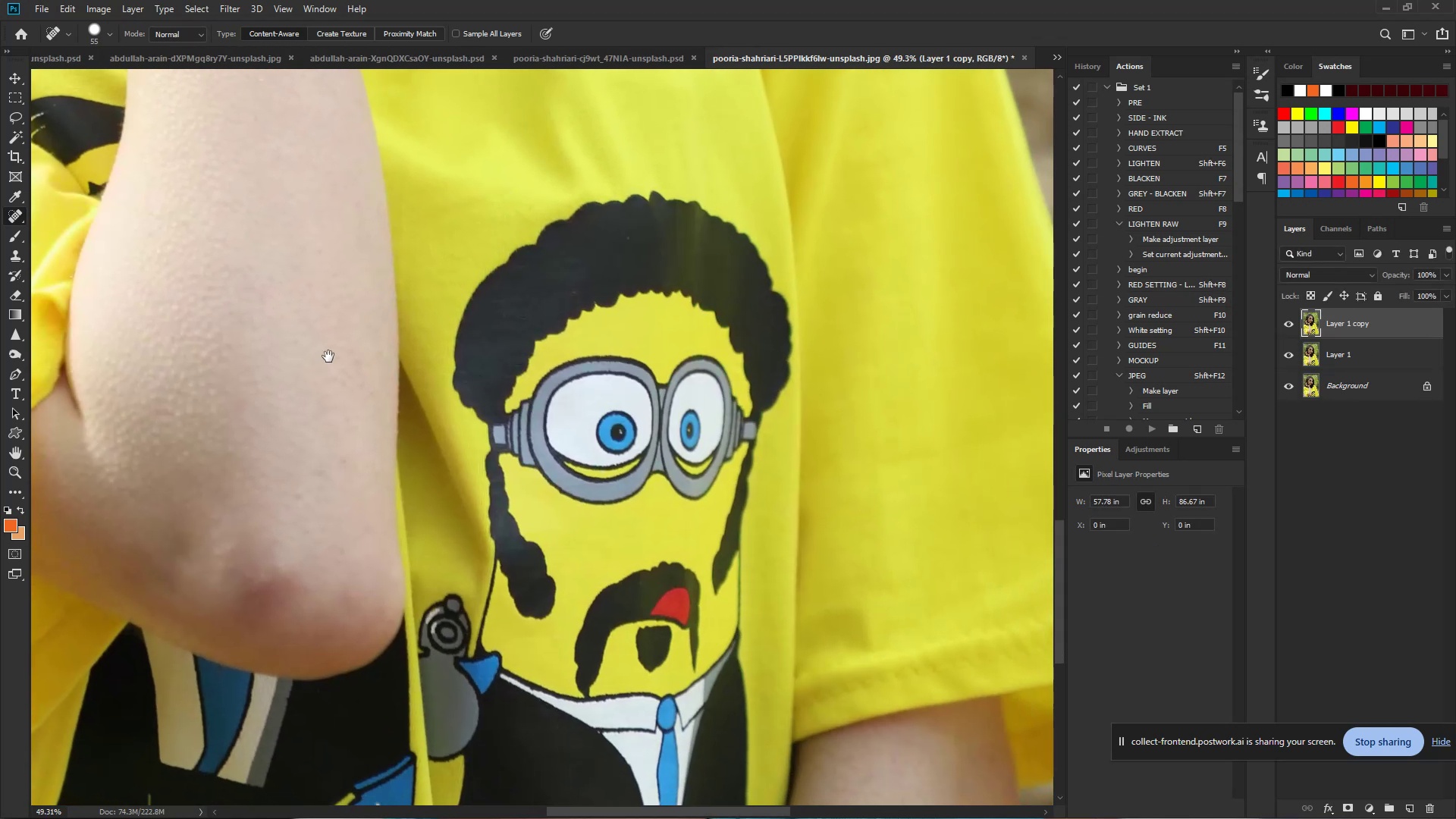 
left_click_drag(start_coordinate=[617, 378], to_coordinate=[506, 195])
 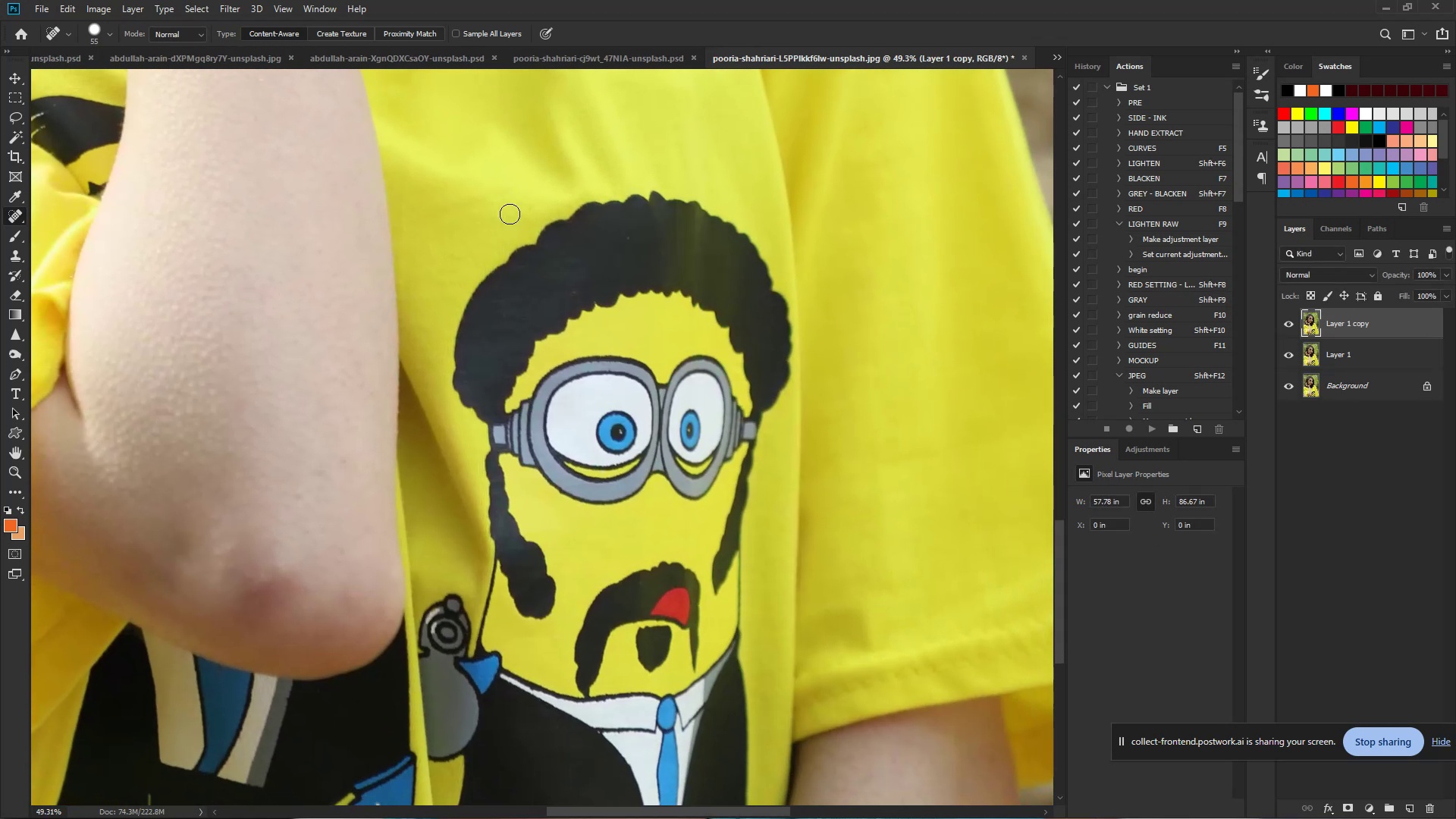 
hold_key(key=Space, duration=1.53)
 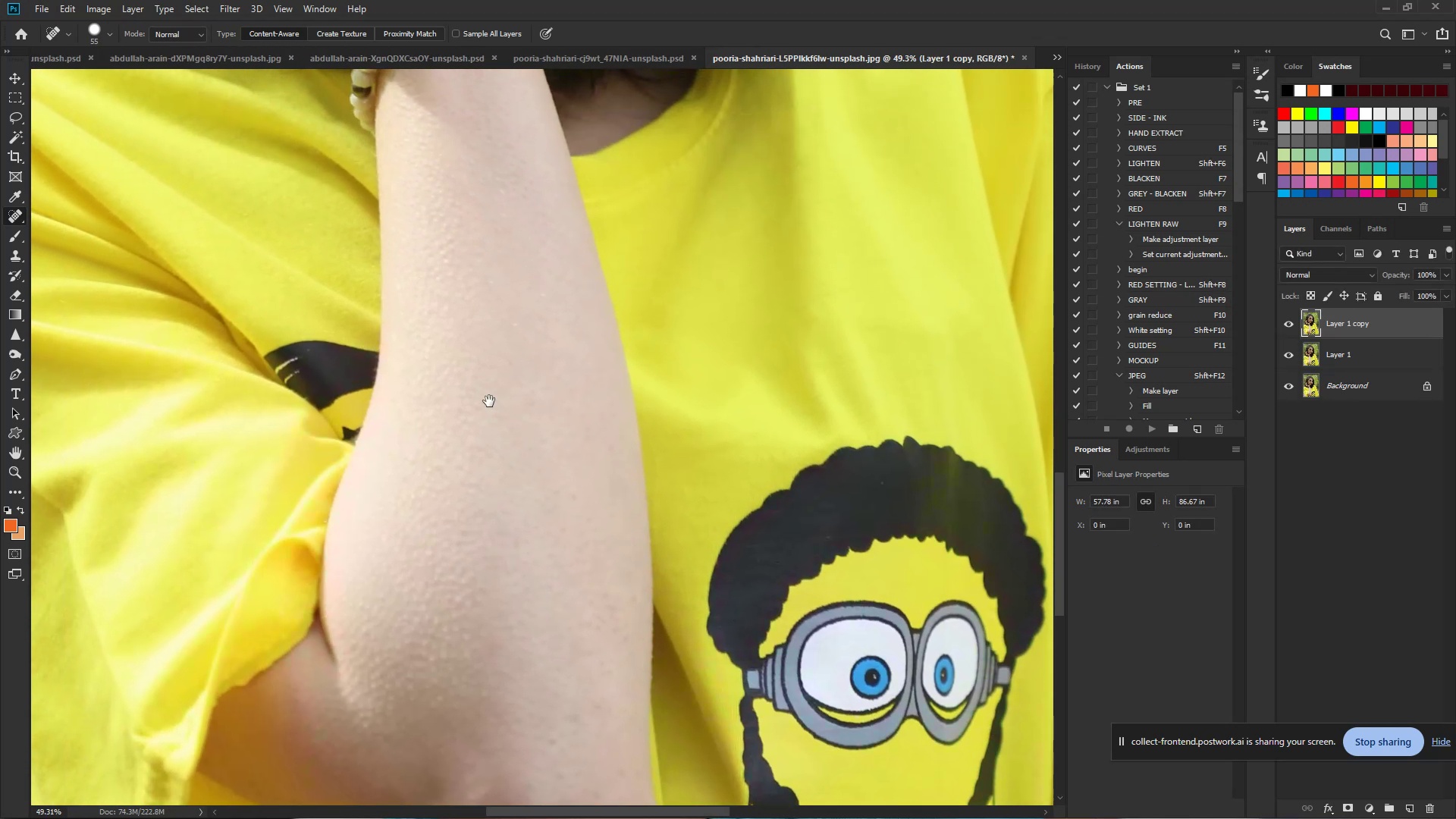 
left_click_drag(start_coordinate=[286, 340], to_coordinate=[540, 585])
 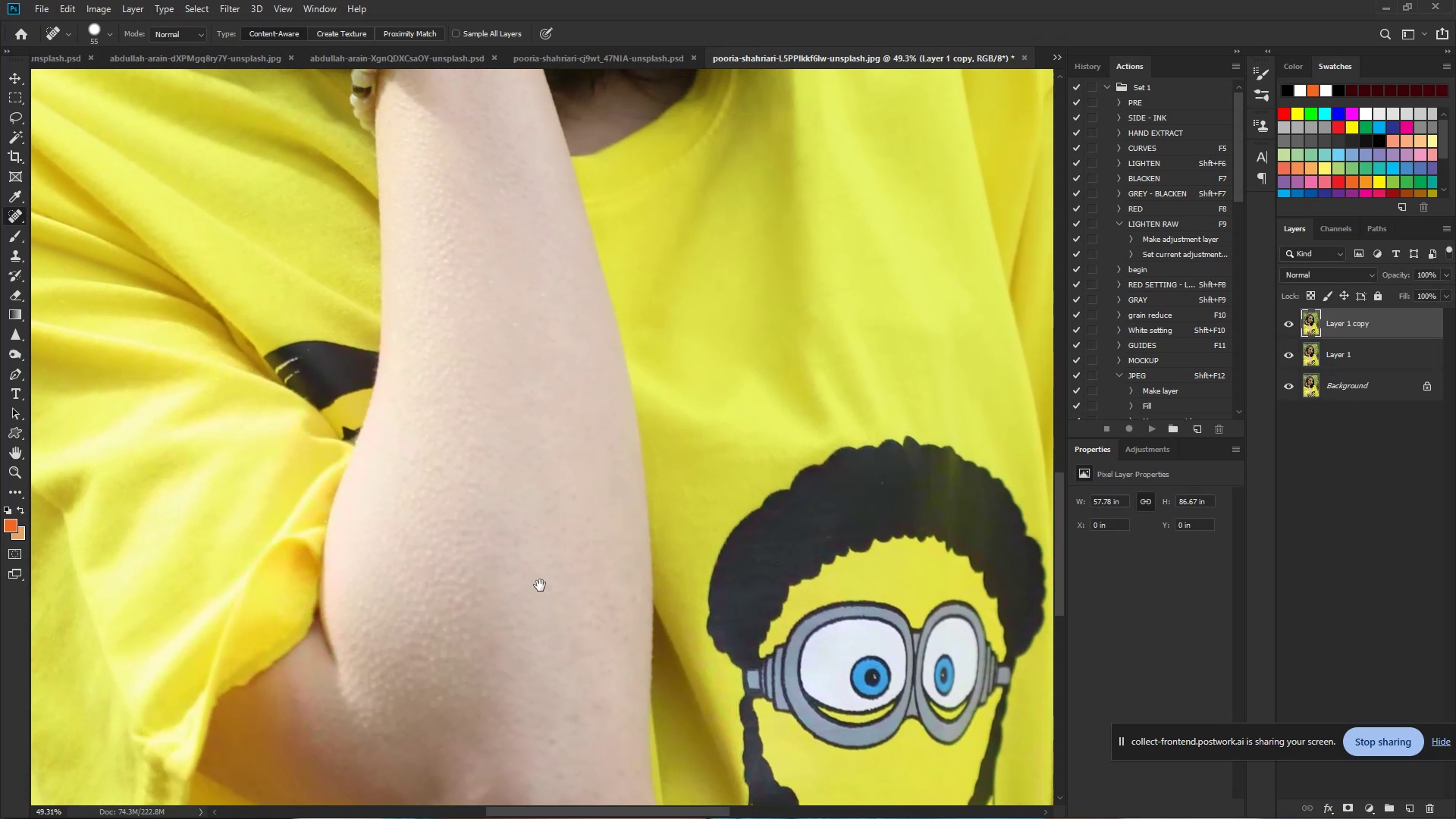 
key(Space)
 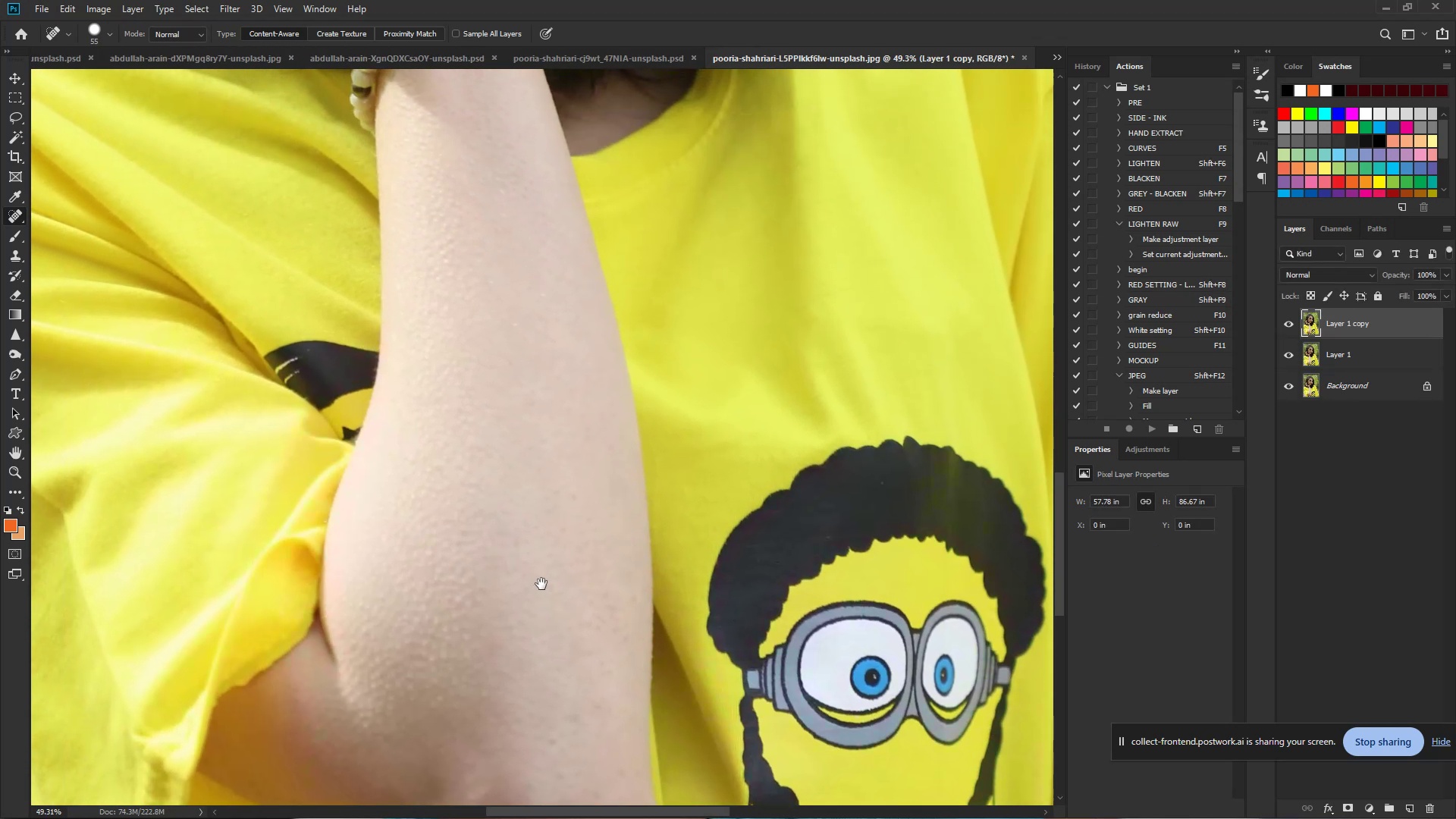 
key(Space)
 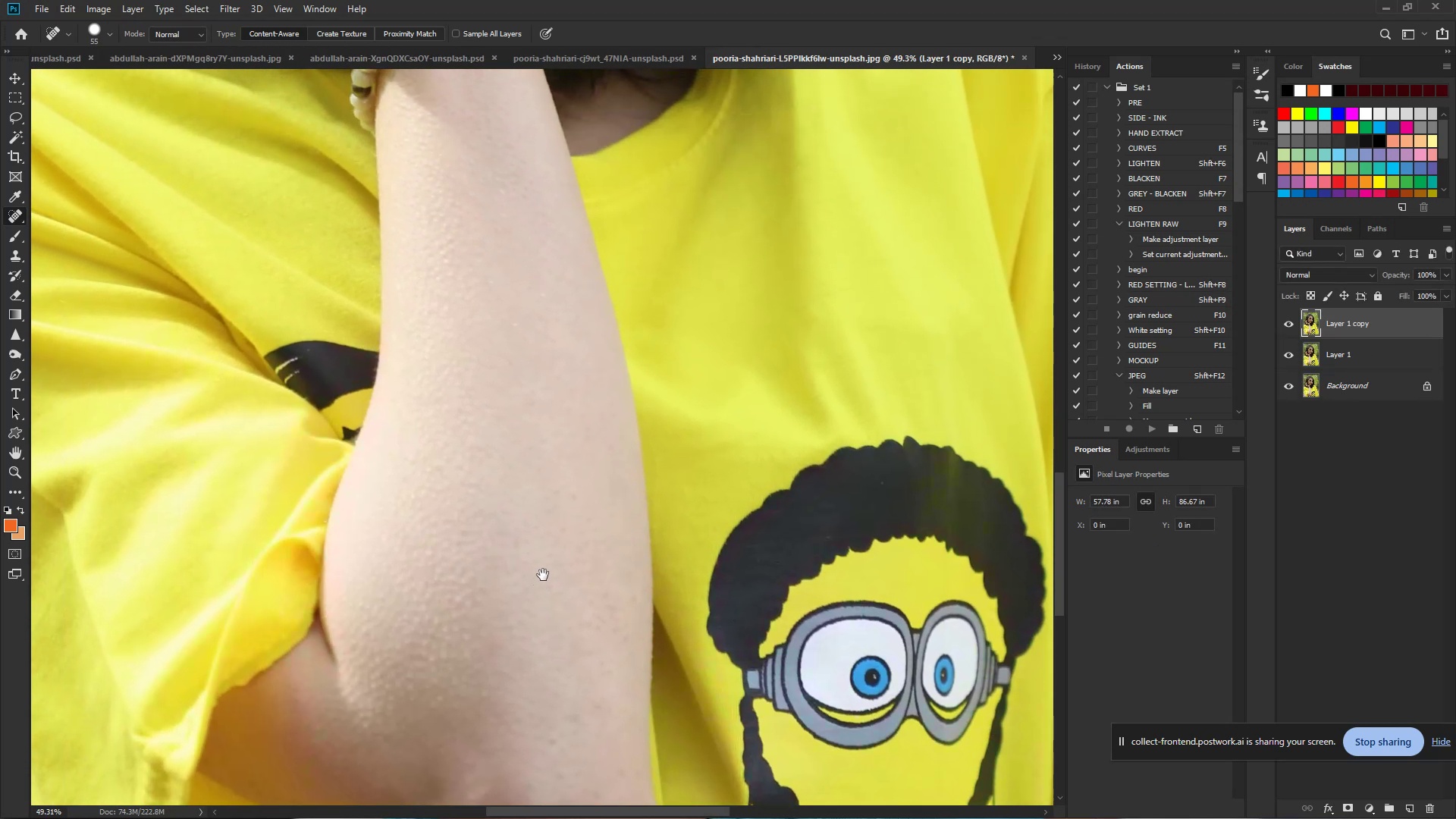 
key(Space)
 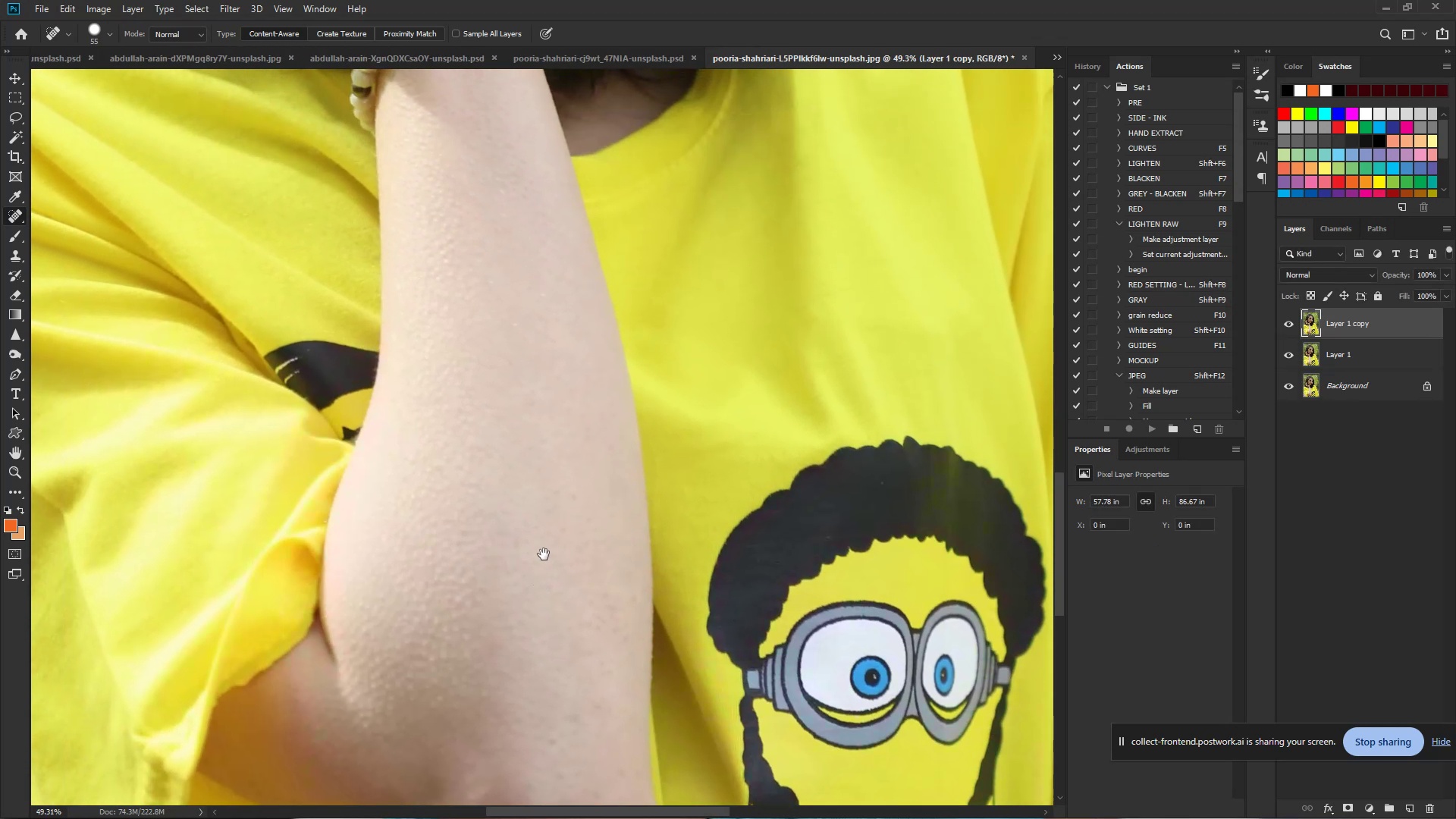 
key(Space)
 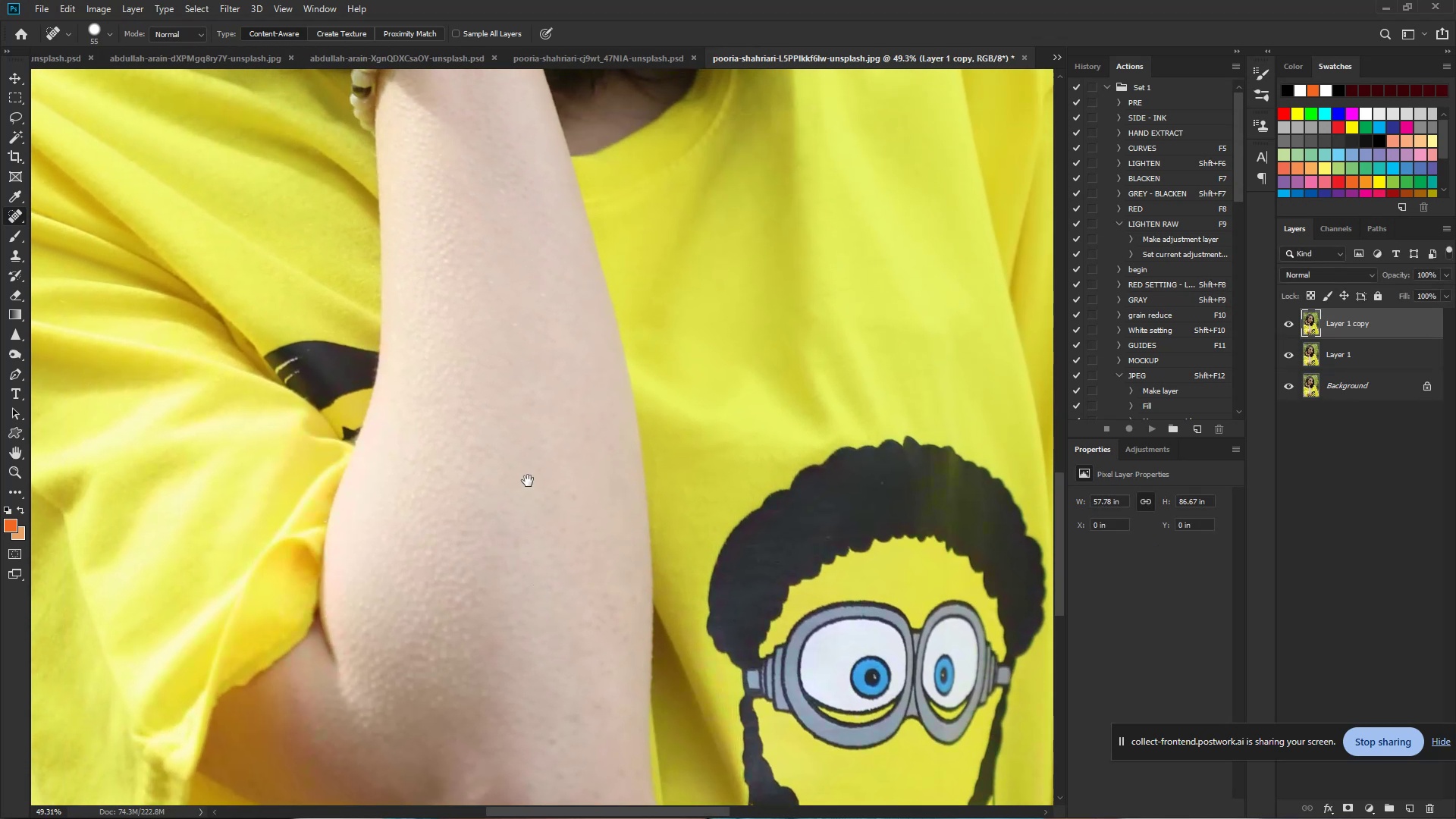 
key(Space)
 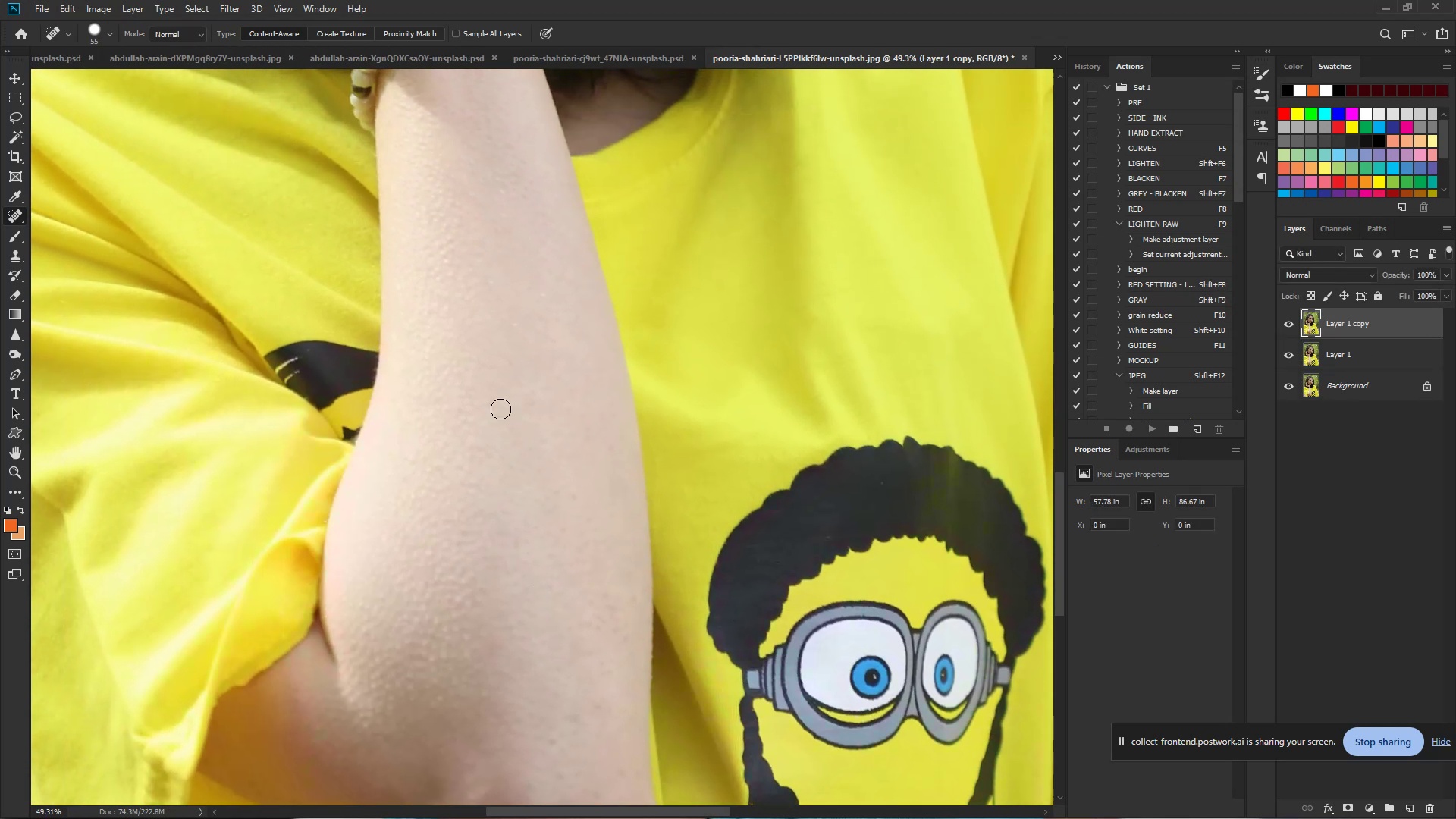 
hold_key(key=Space, duration=1.42)
 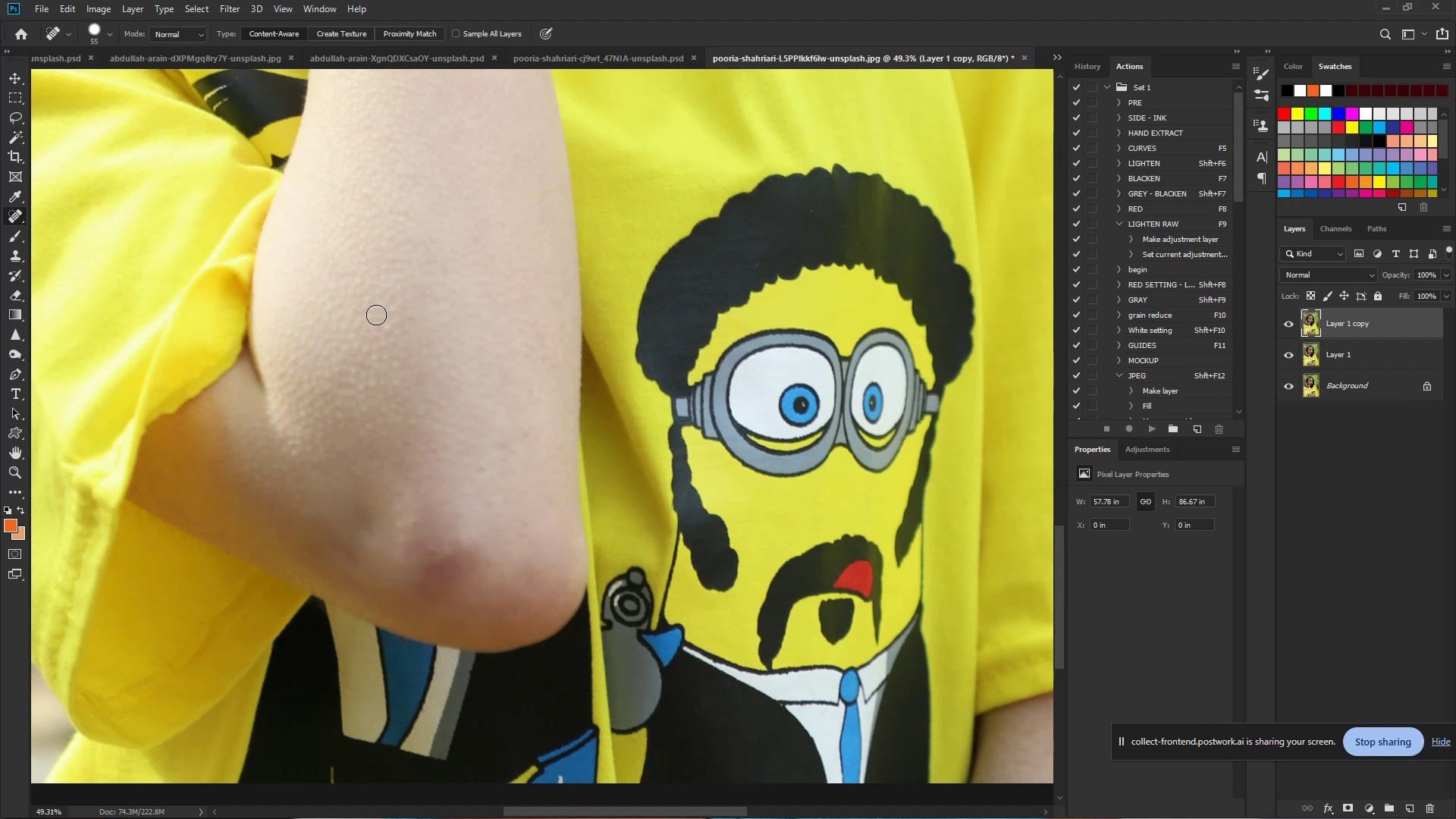 
left_click_drag(start_coordinate=[516, 502], to_coordinate=[445, 230])
 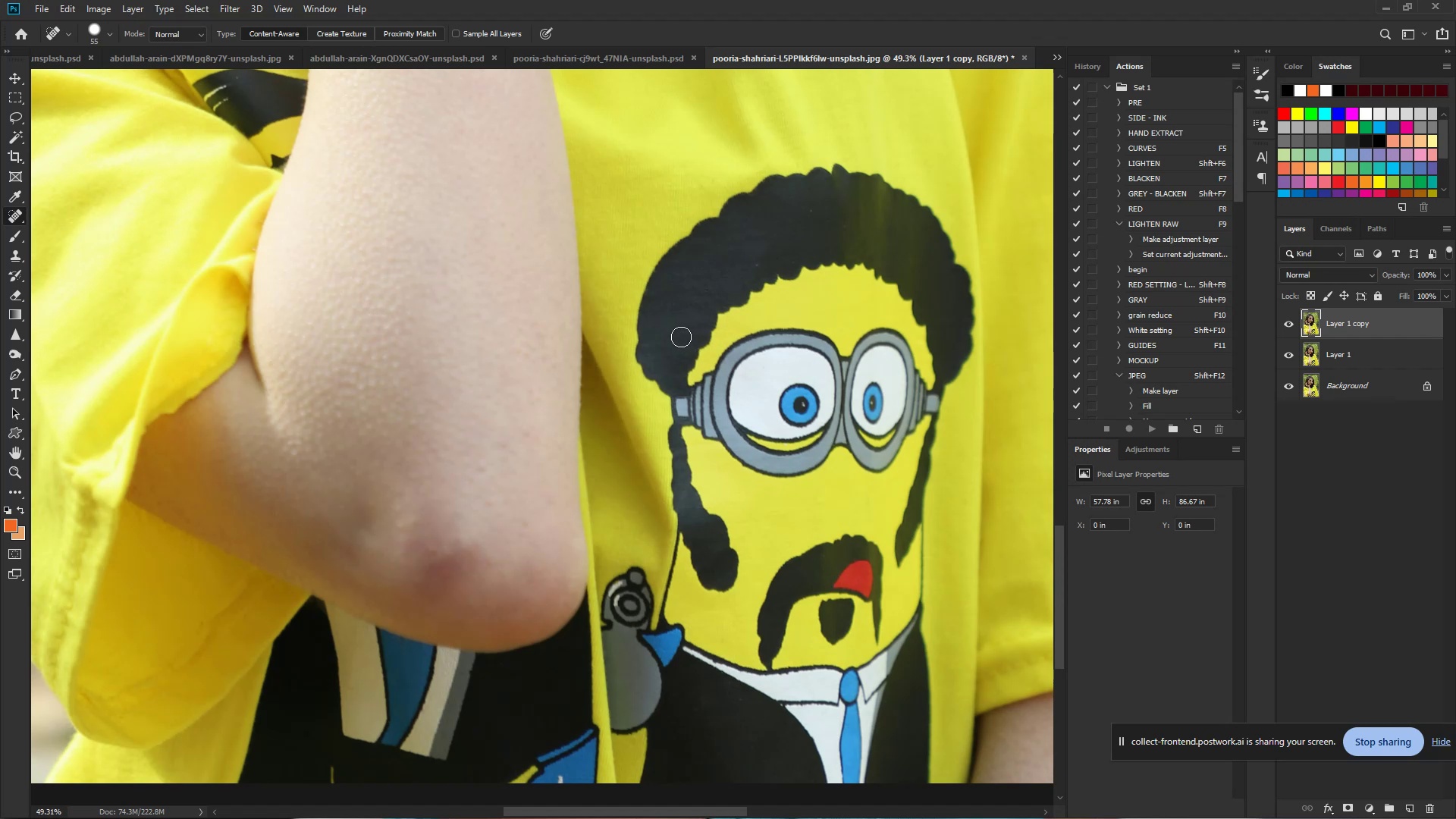 
hold_key(key=ControlLeft, duration=0.89)
 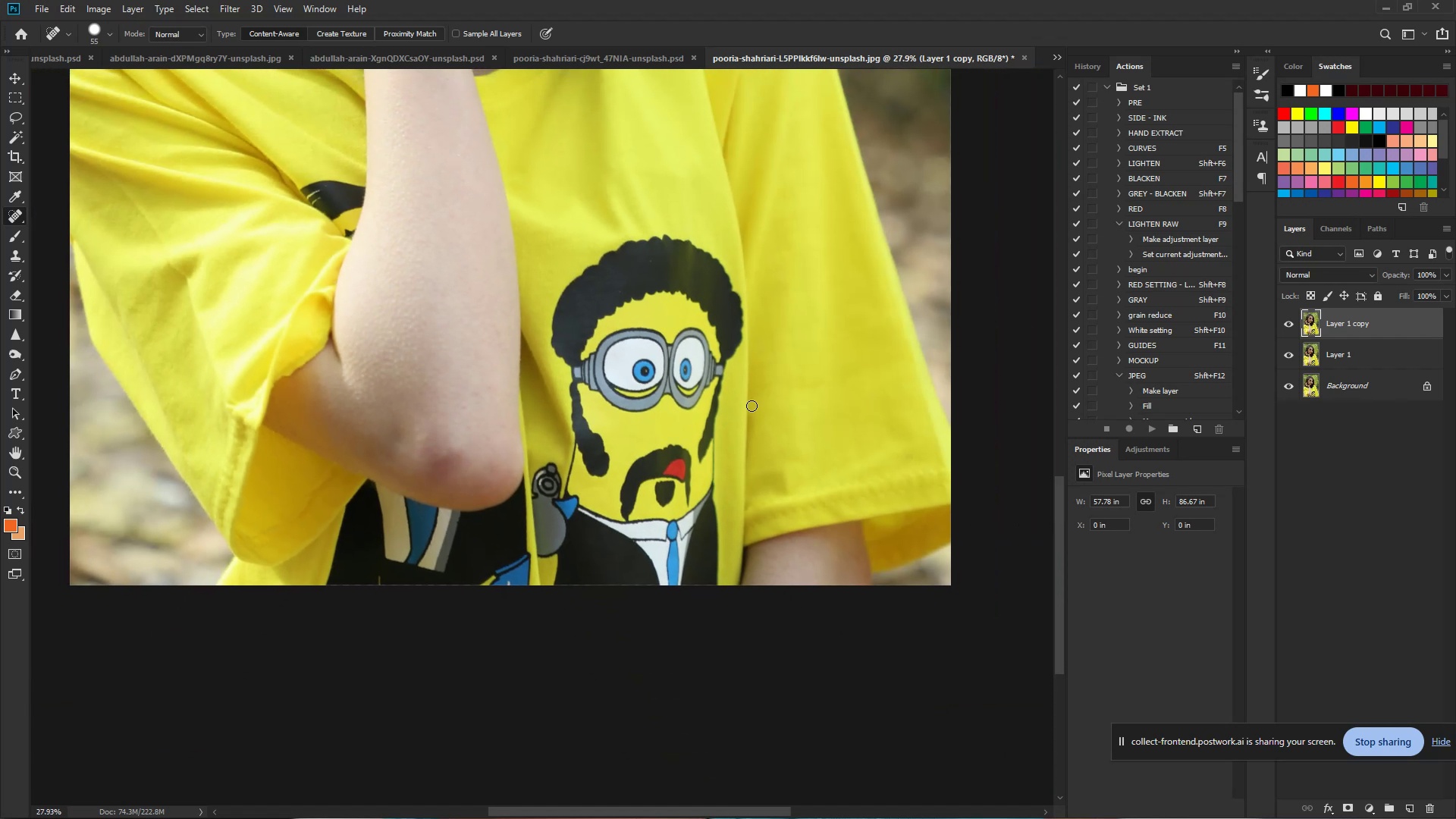 
hold_key(key=Space, duration=0.66)
 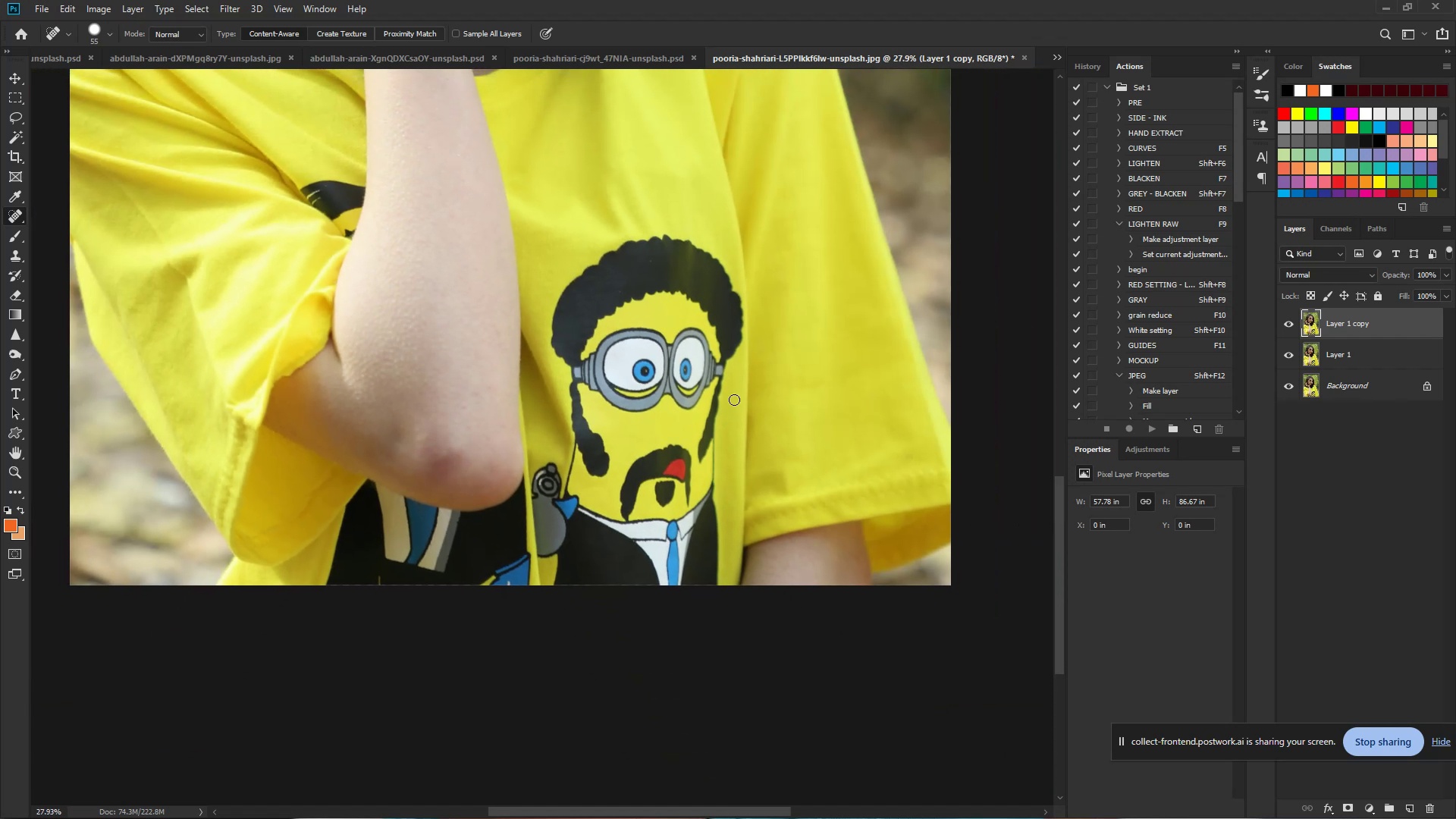 
left_click_drag(start_coordinate=[441, 328], to_coordinate=[400, 335])
 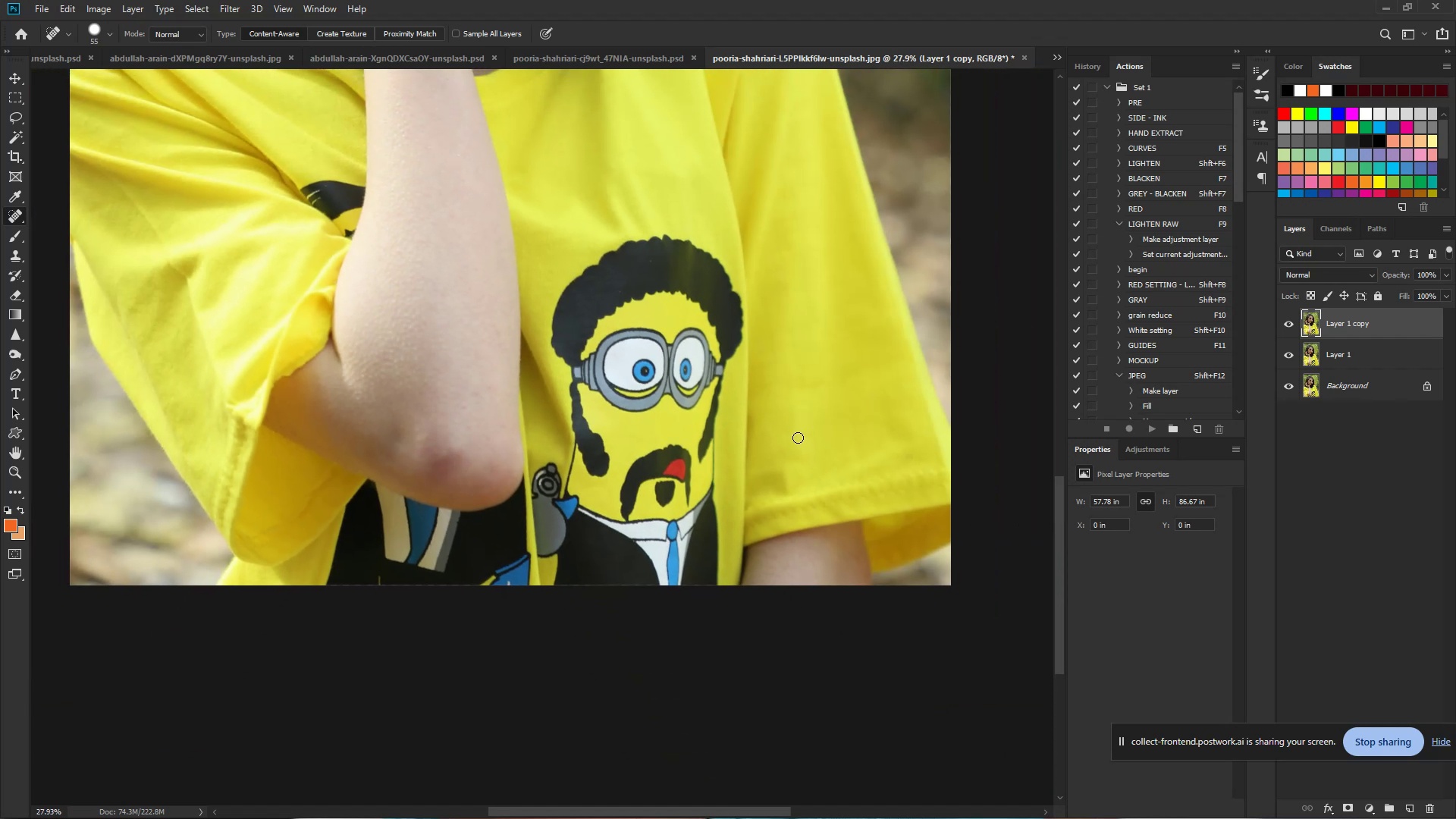 
hold_key(key=Space, duration=1.19)
 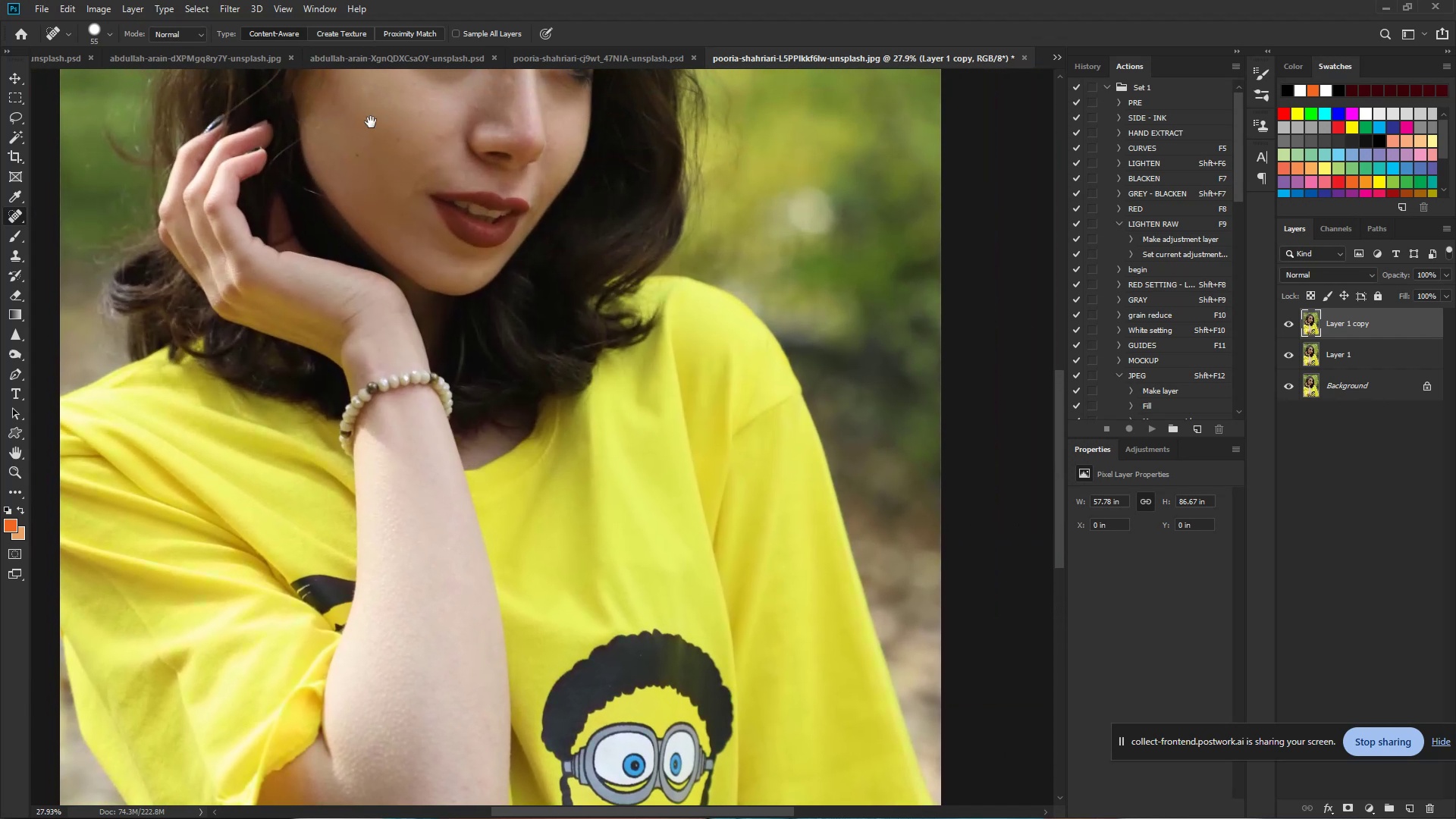 
left_click_drag(start_coordinate=[492, 248], to_coordinate=[482, 642])
 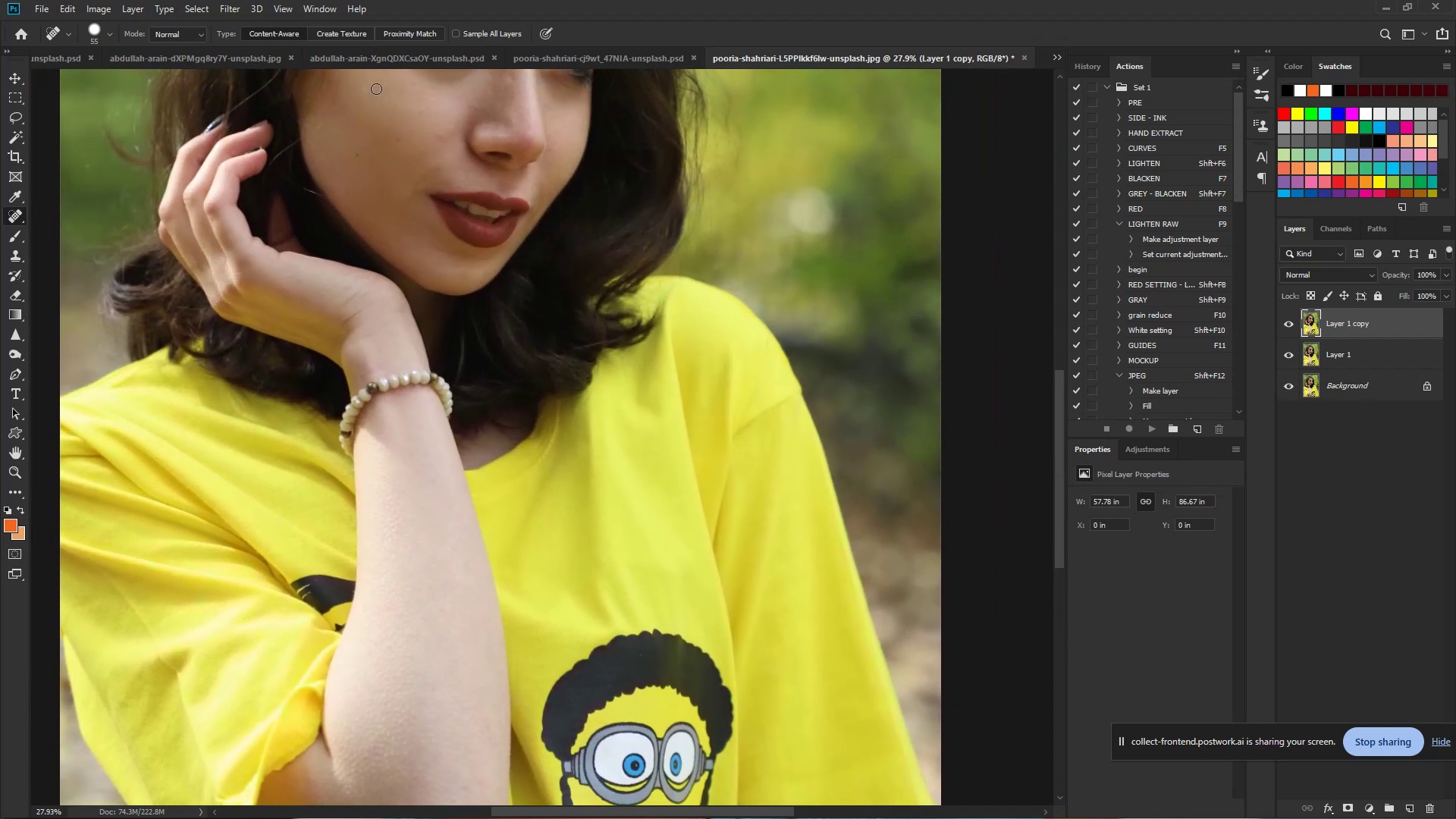 
hold_key(key=Space, duration=1.06)
 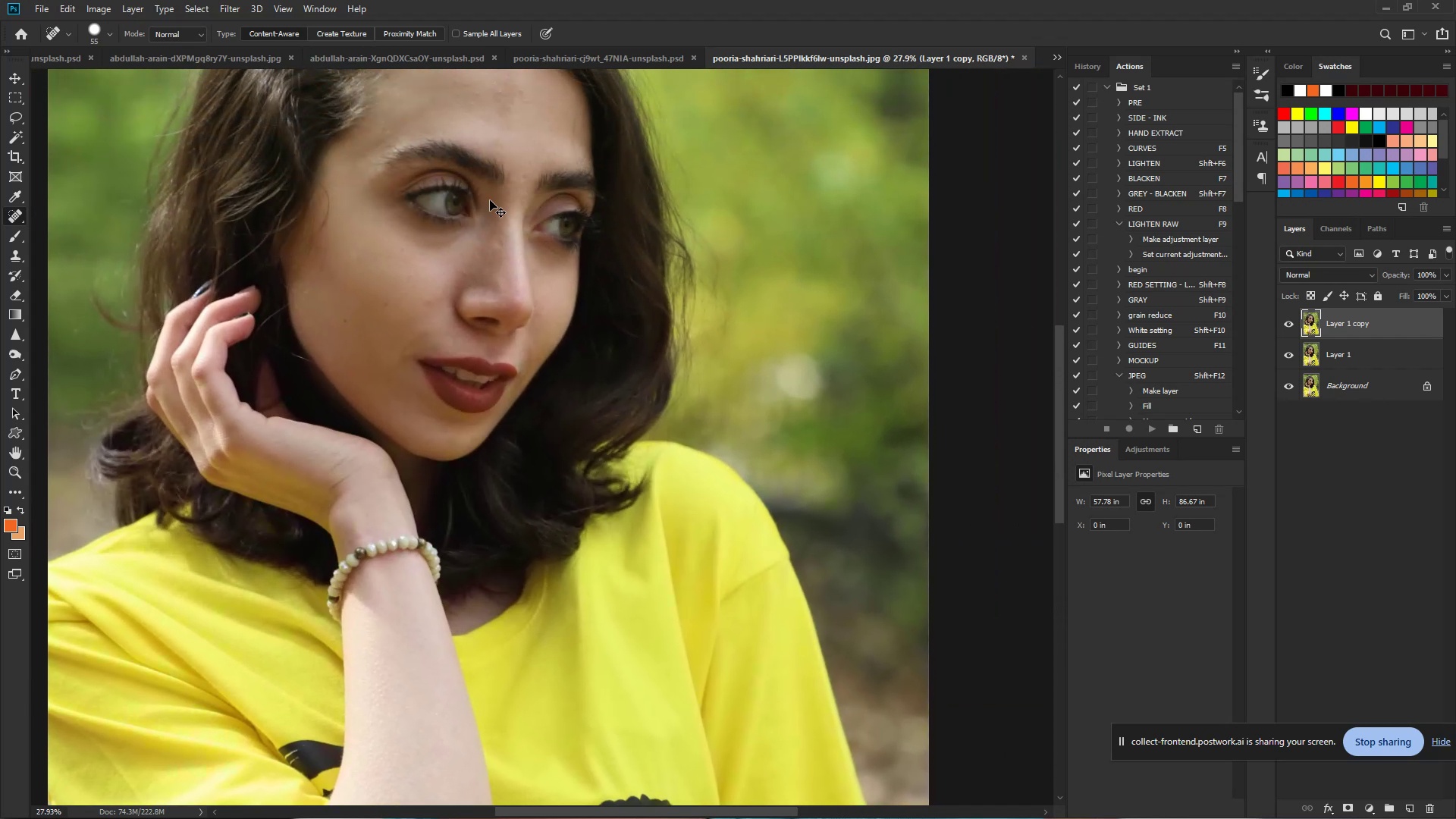 
left_click_drag(start_coordinate=[365, 162], to_coordinate=[353, 328])
 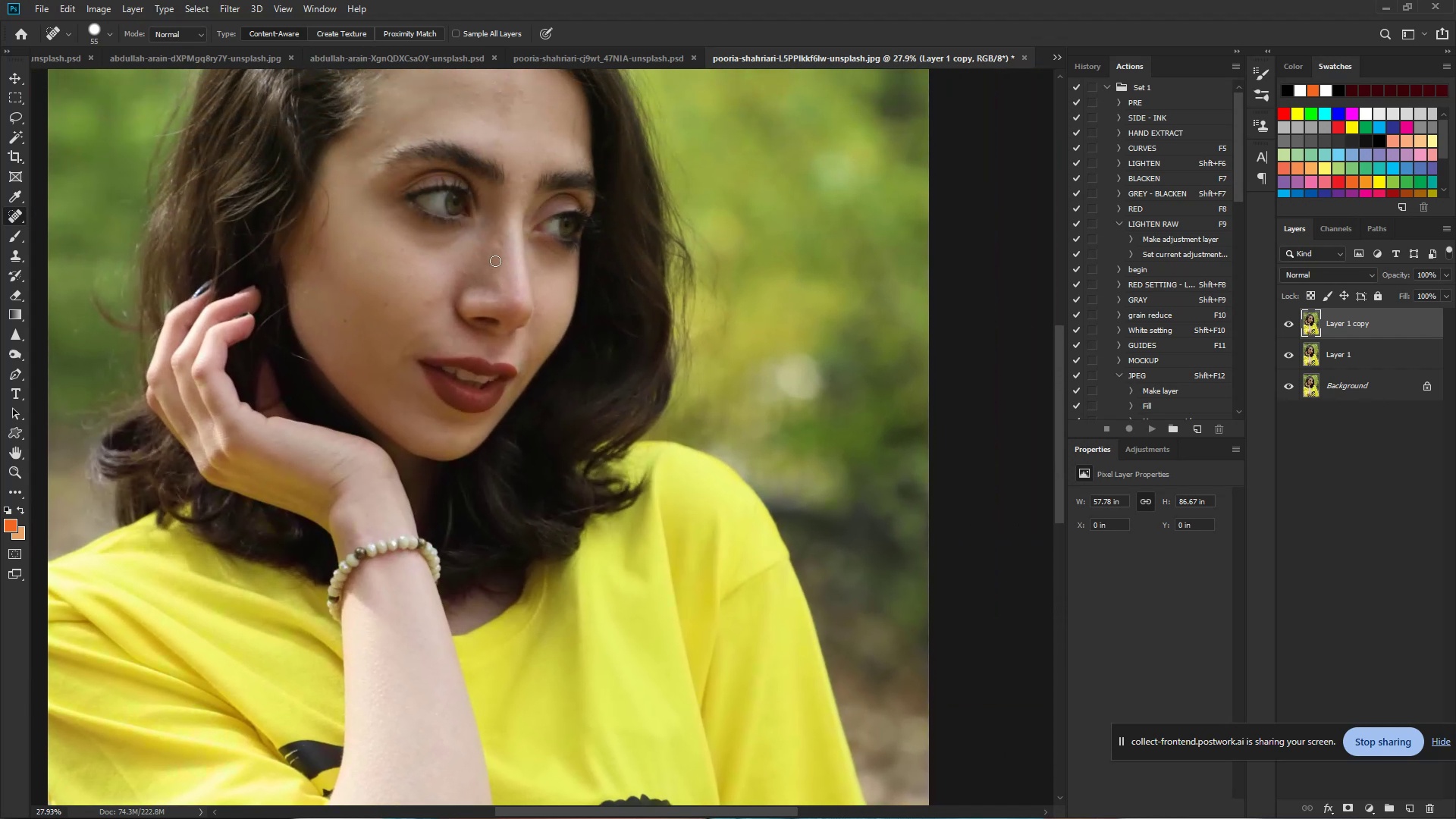 
hold_key(key=ControlLeft, duration=0.92)
 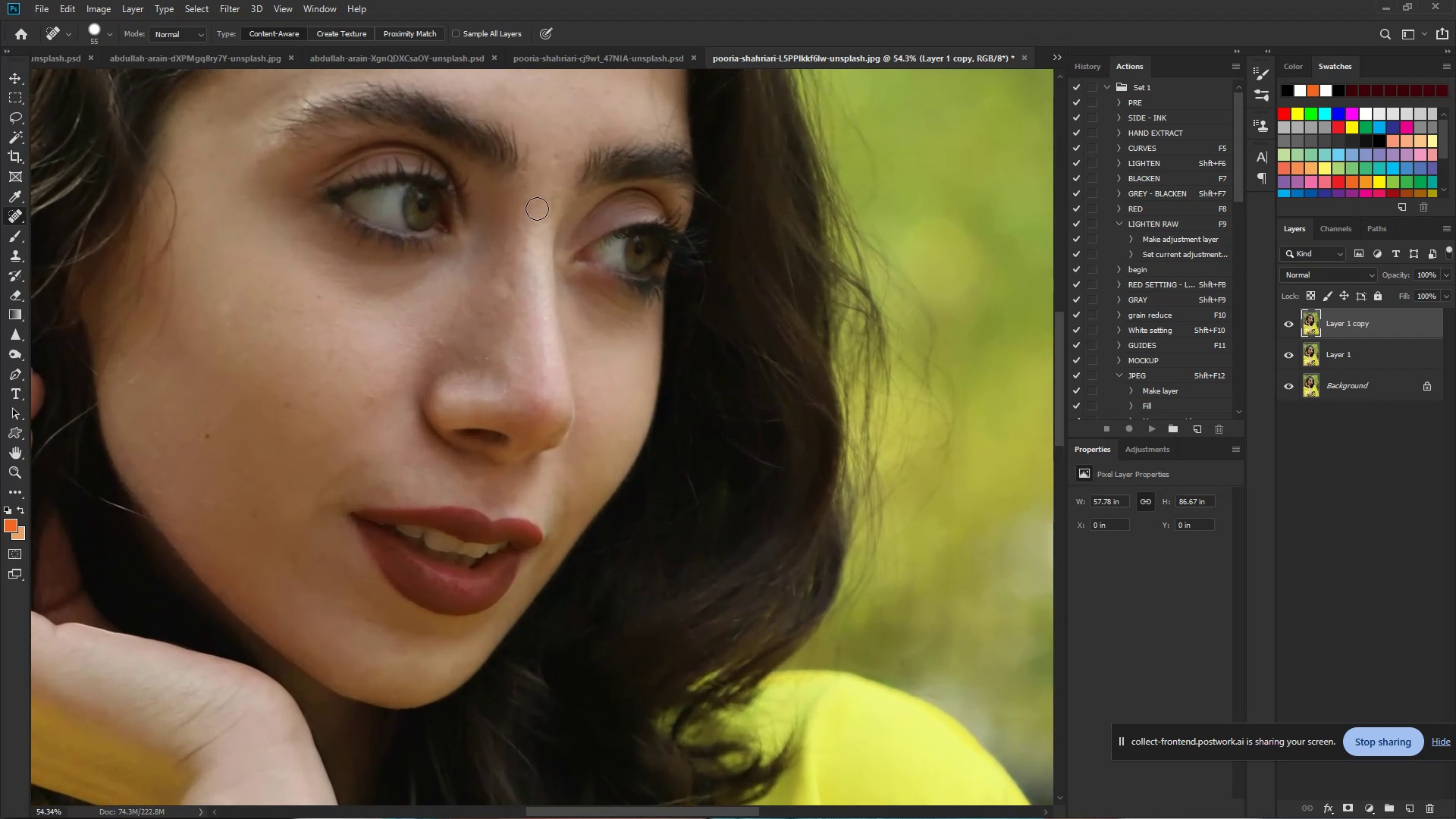 
hold_key(key=Space, duration=0.79)
 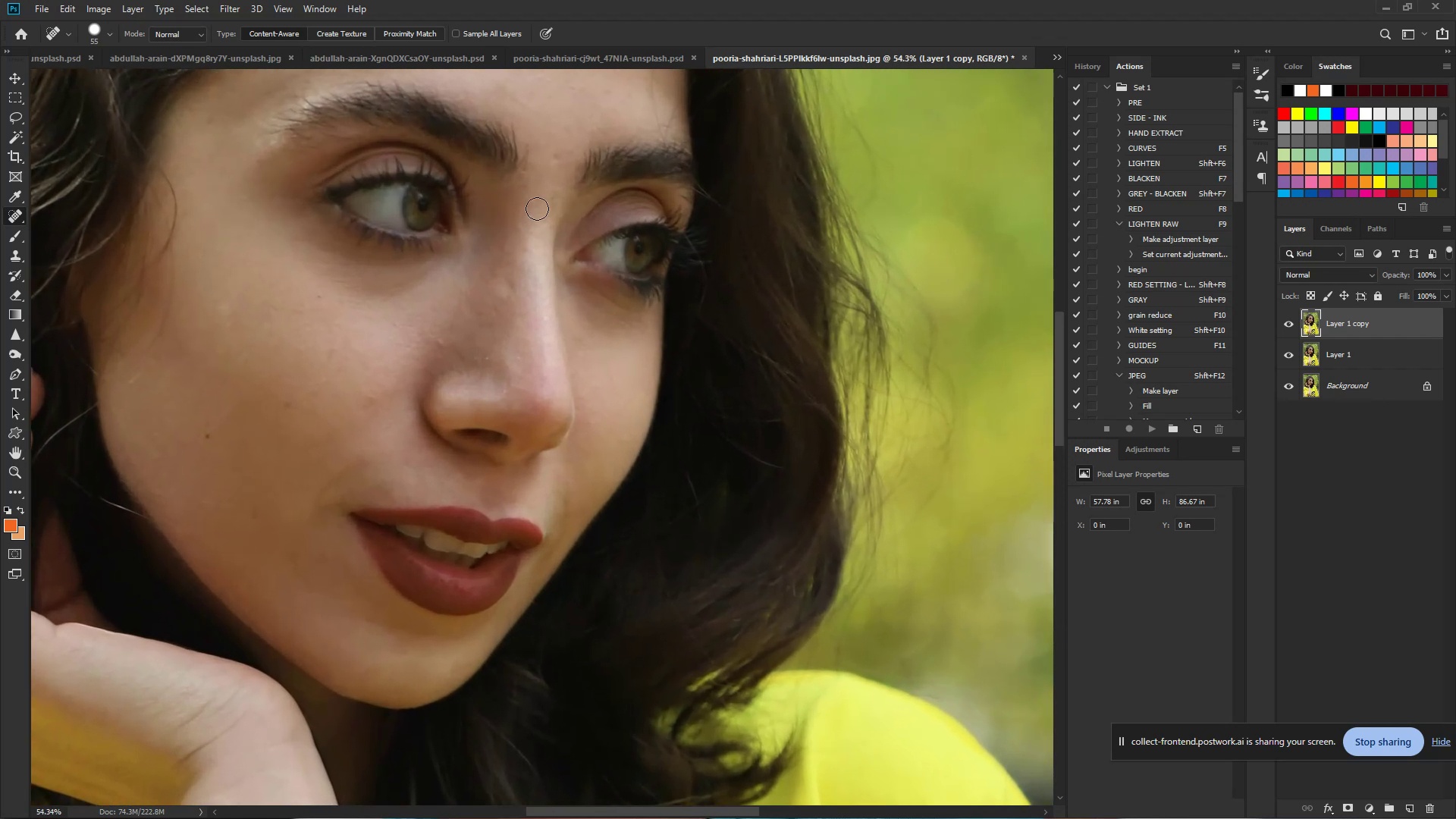 
left_click_drag(start_coordinate=[490, 199], to_coordinate=[537, 209])
 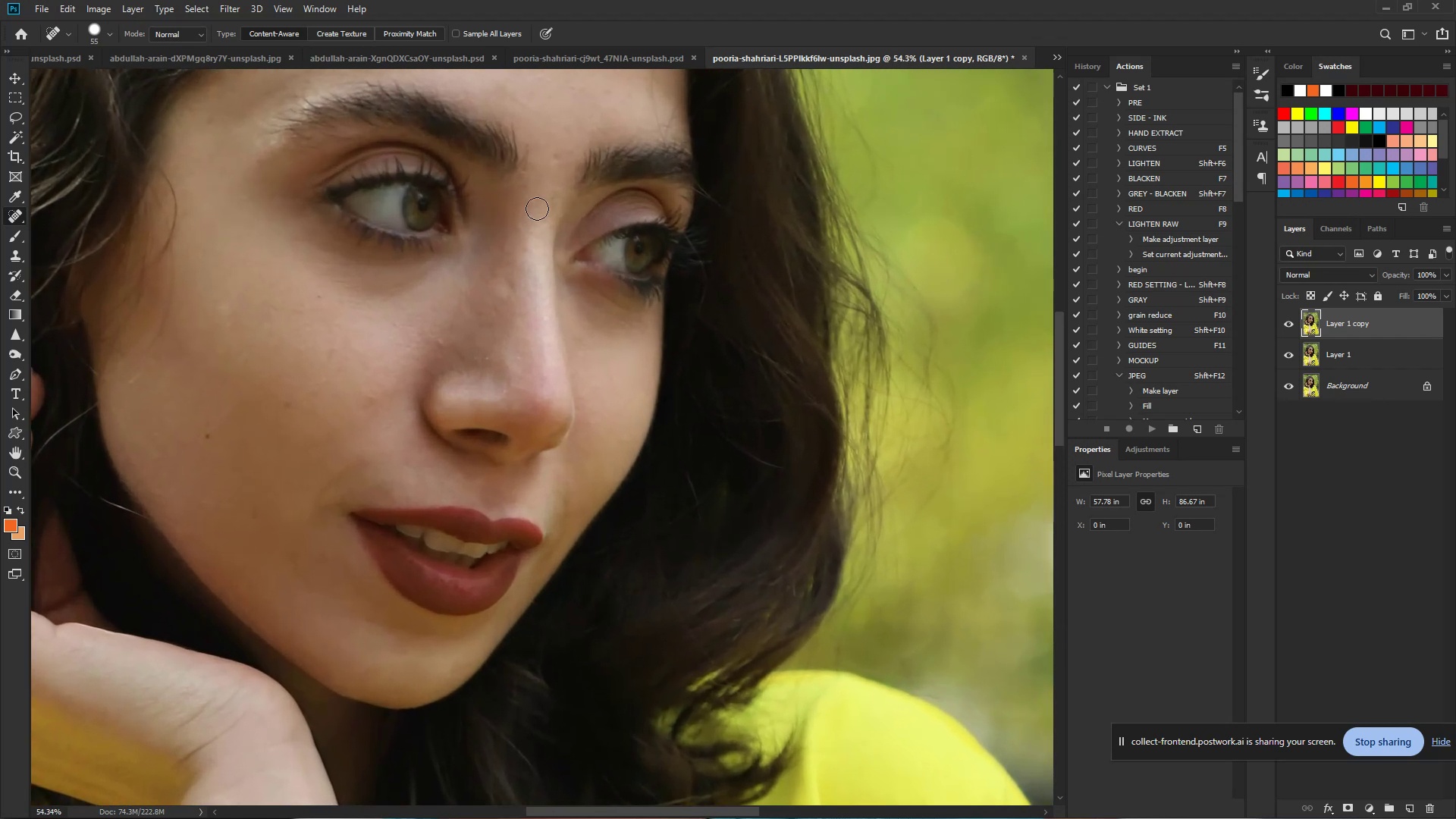 
hold_key(key=ControlLeft, duration=1.28)
 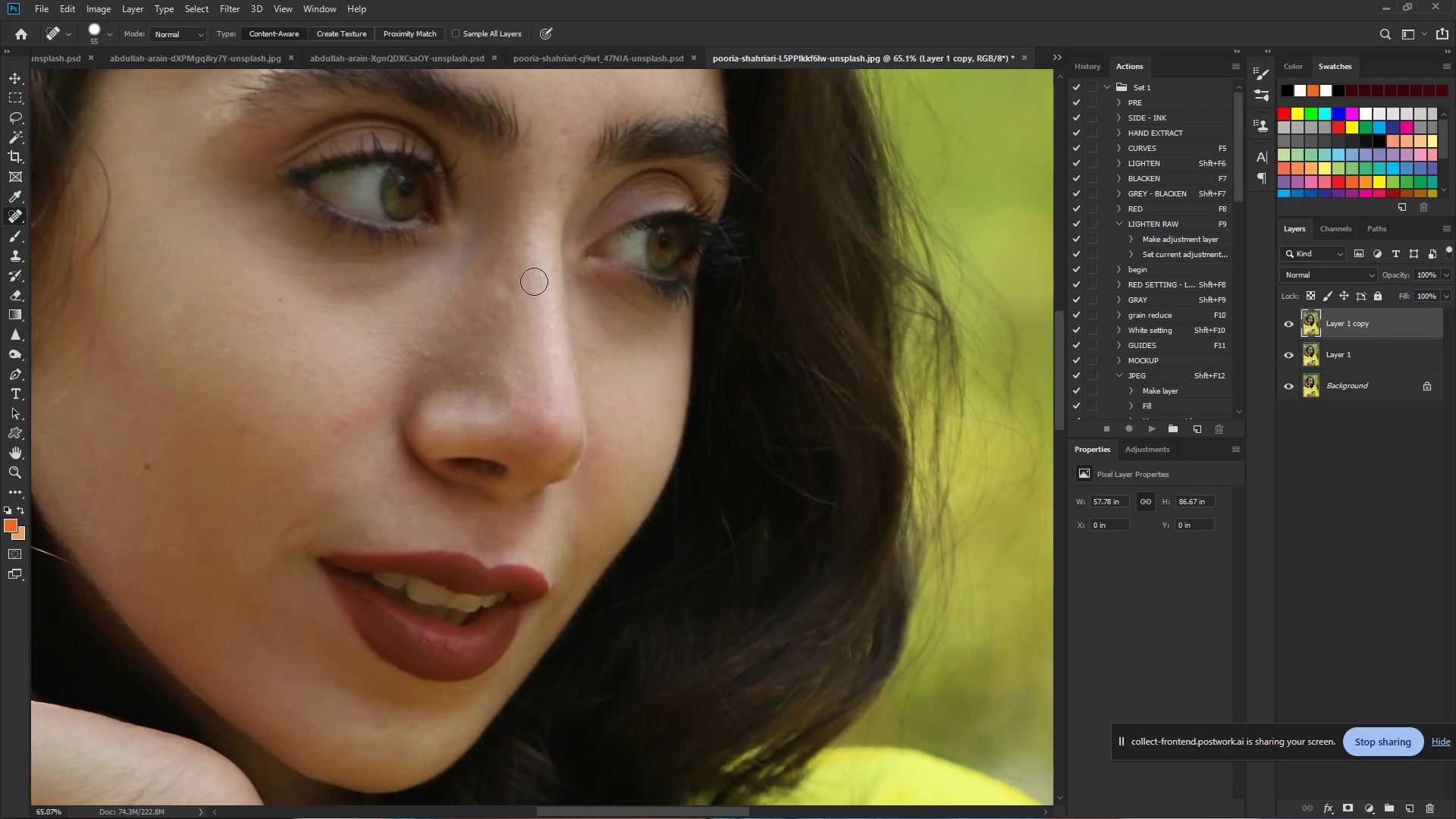 
hold_key(key=Space, duration=1.05)
 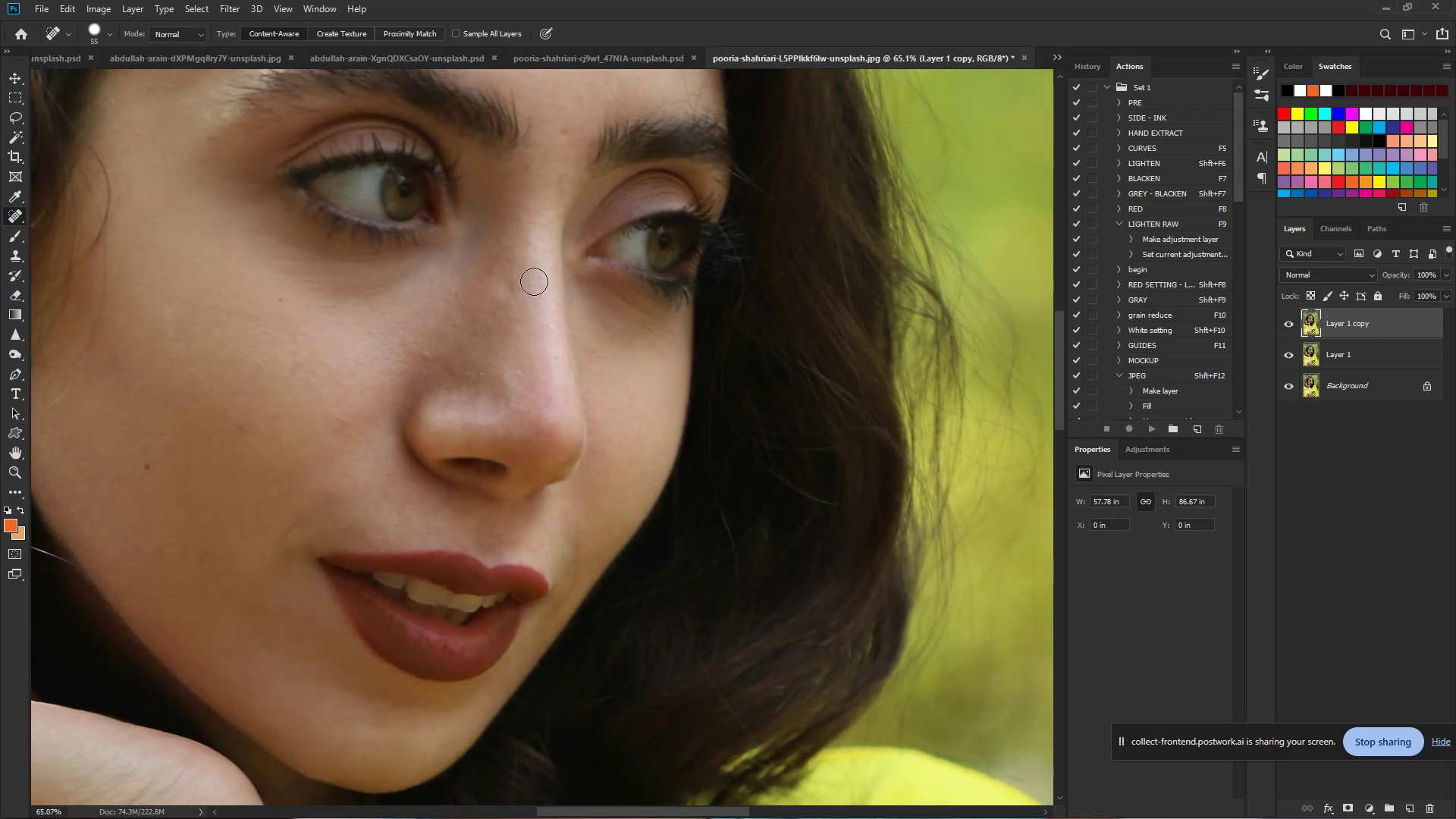 
left_click_drag(start_coordinate=[514, 280], to_coordinate=[534, 281])
 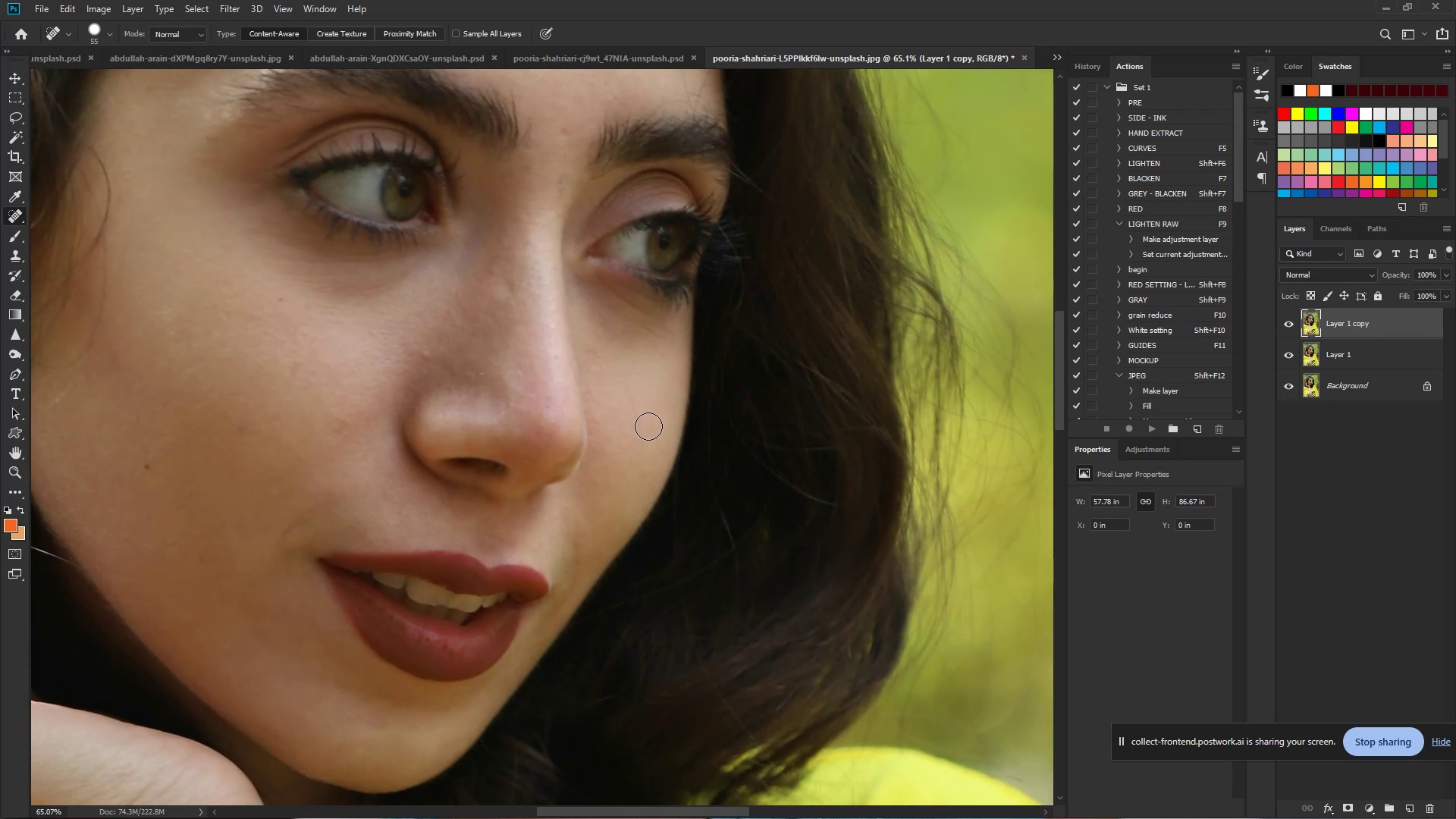 
hold_key(key=ControlLeft, duration=1.29)
 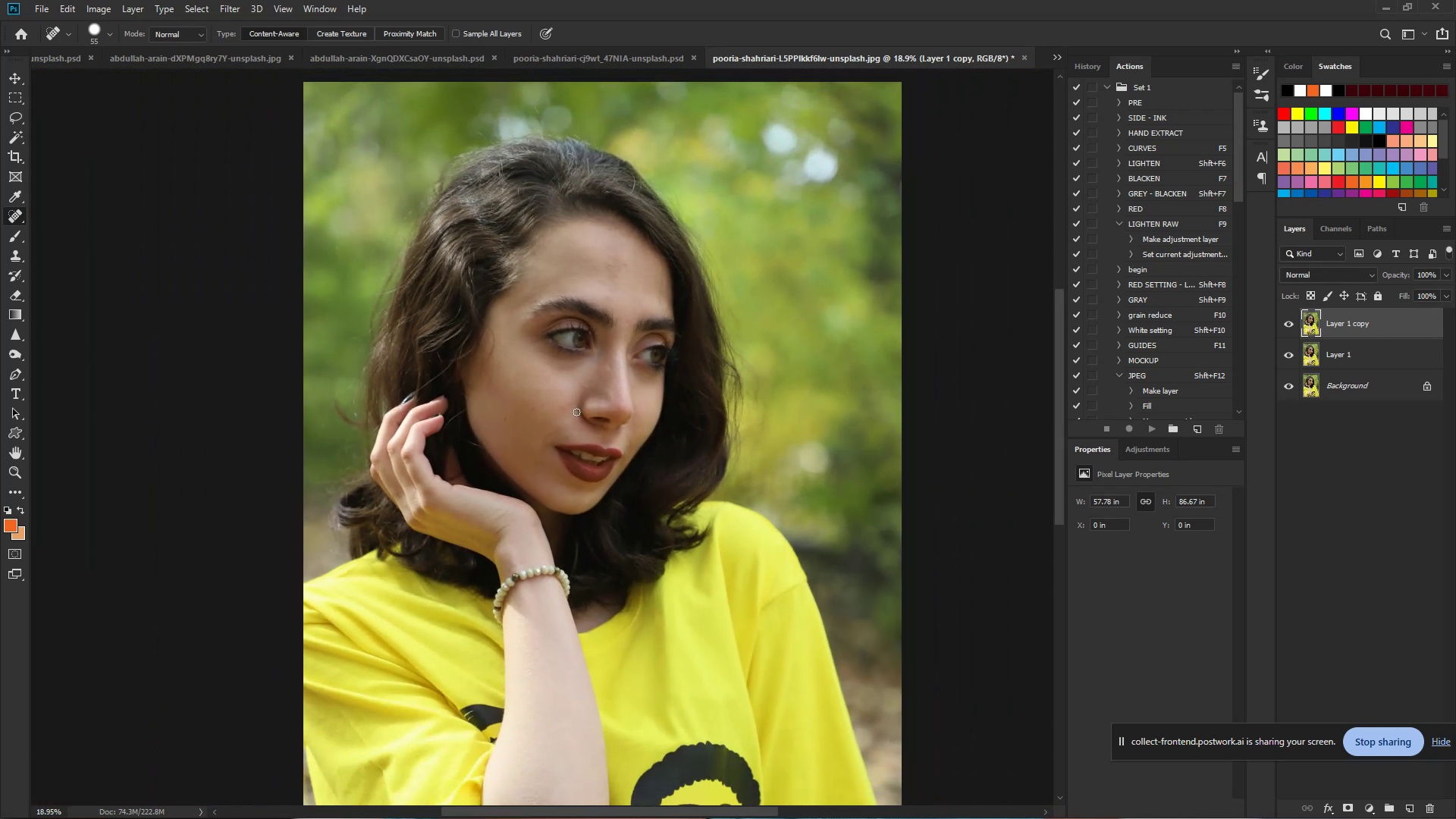 
hold_key(key=Space, duration=1.16)
 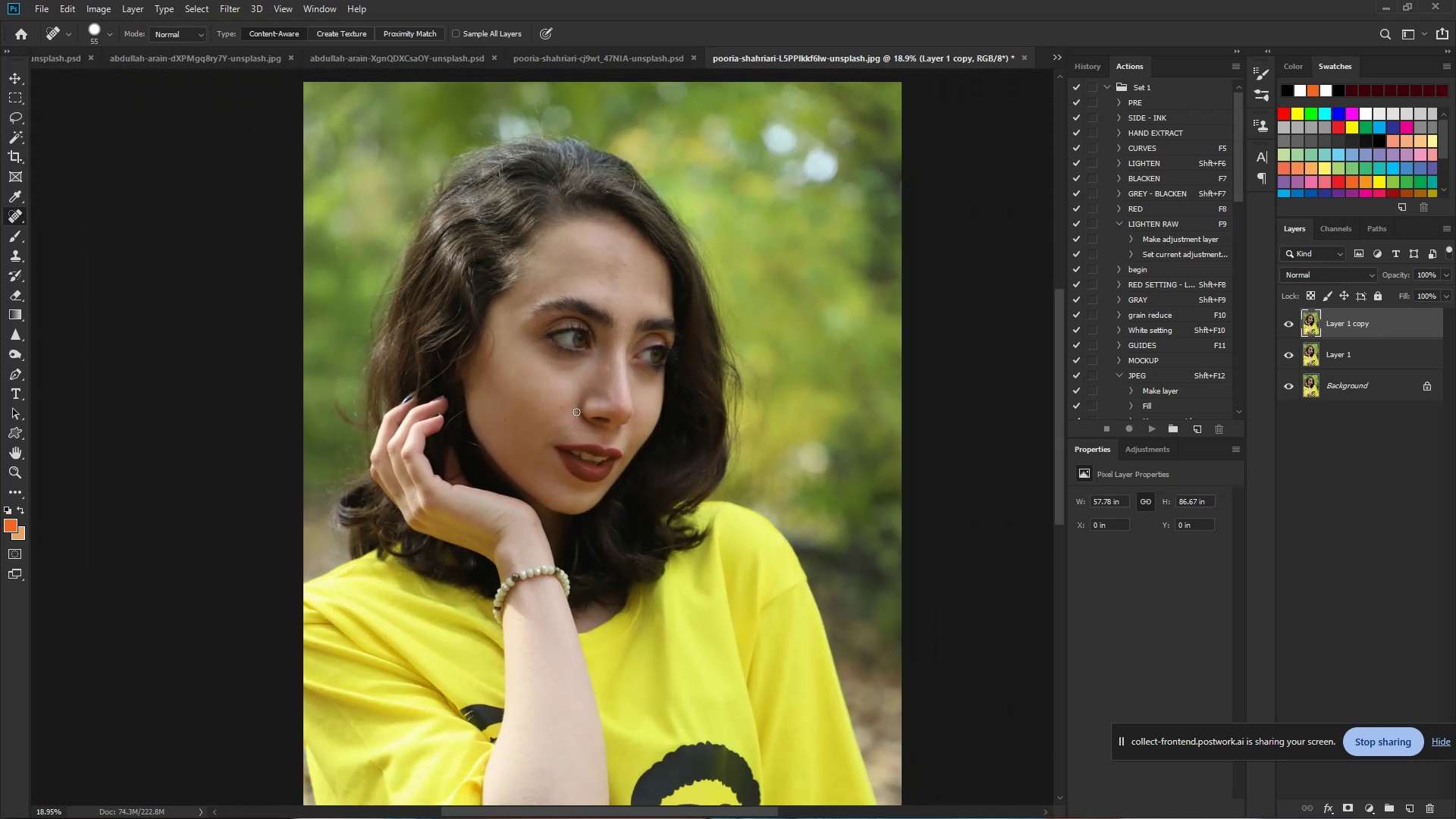 
left_click_drag(start_coordinate=[653, 400], to_coordinate=[576, 412])
 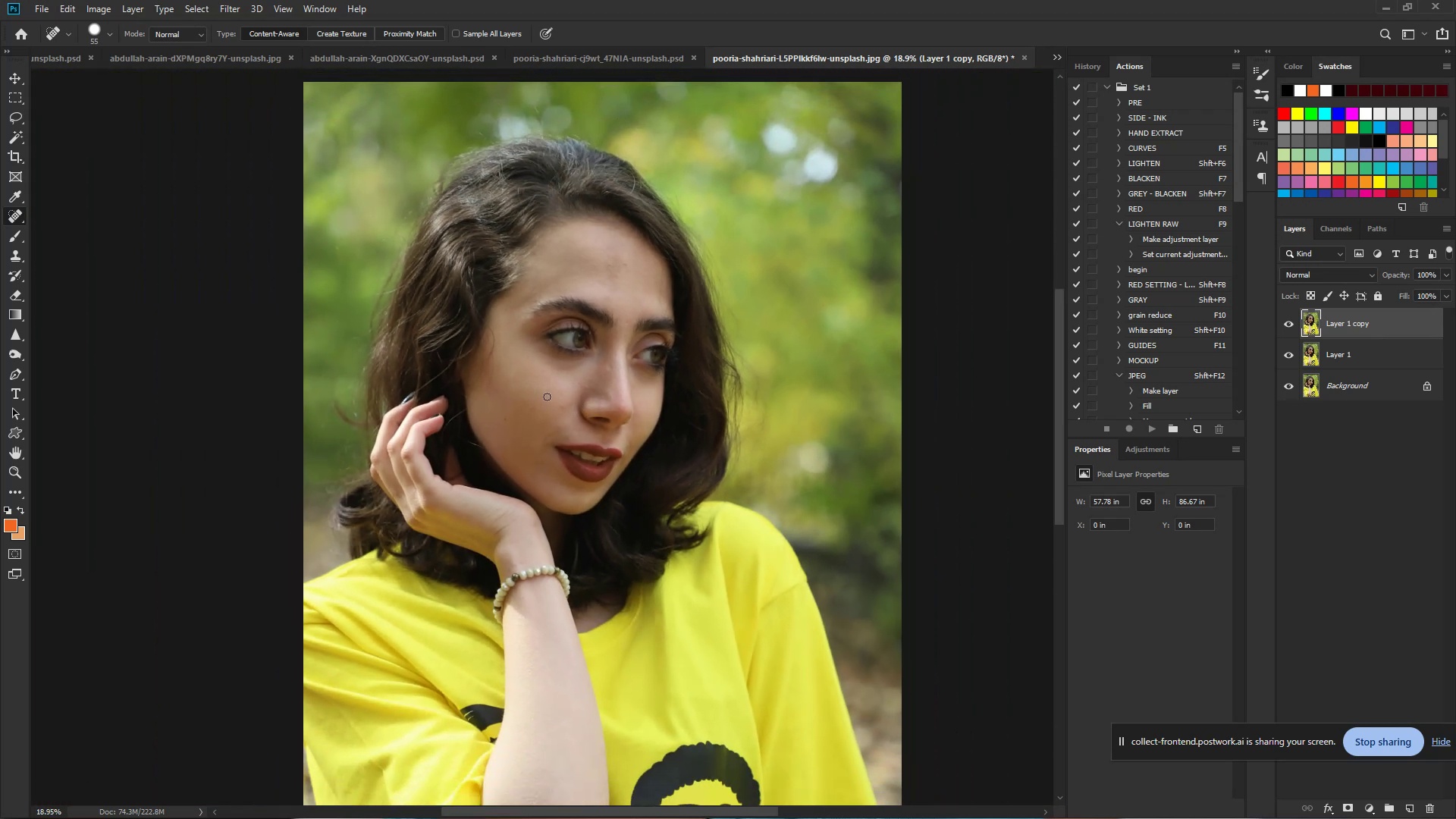 
hold_key(key=ControlLeft, duration=0.82)
 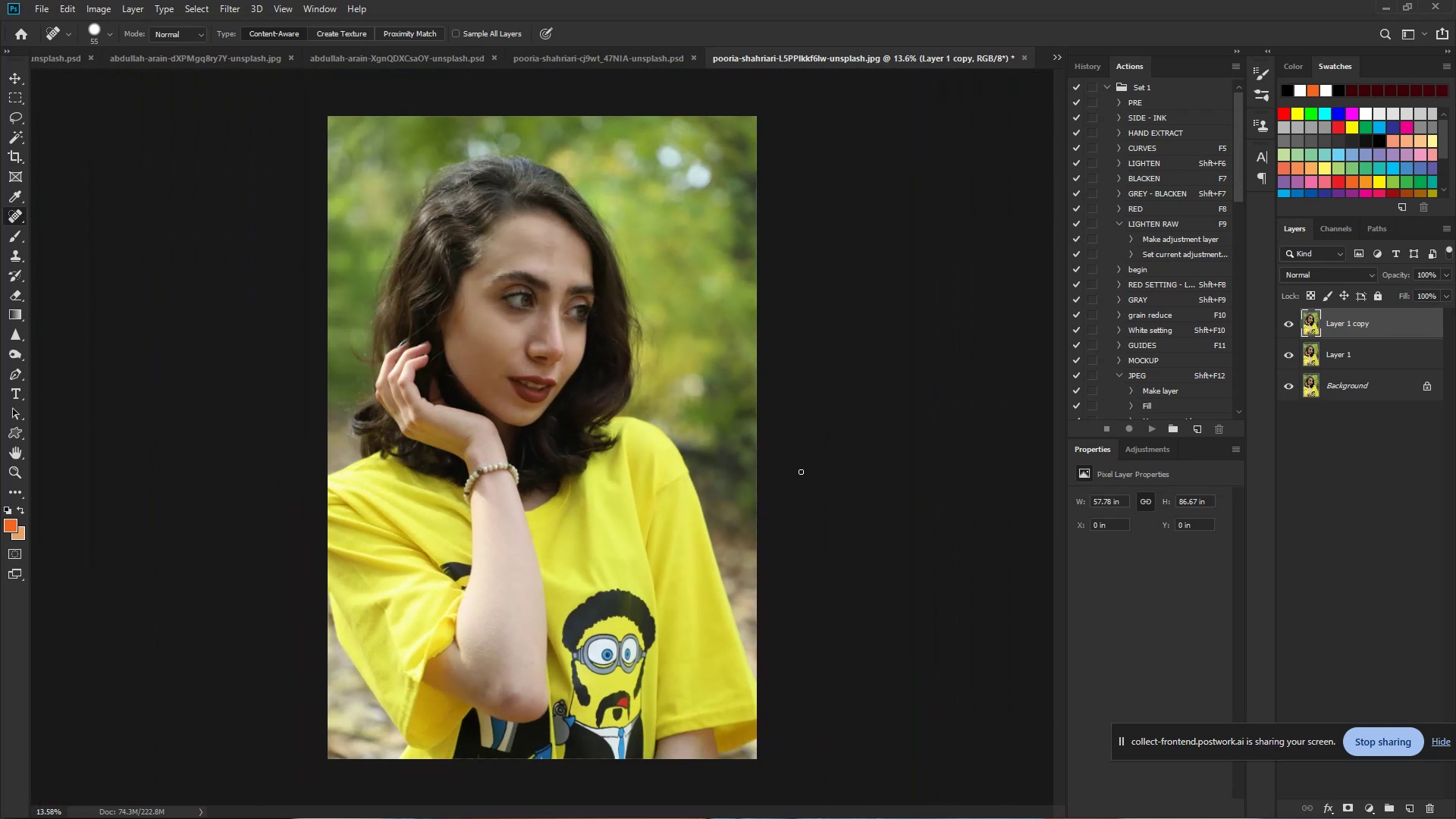 
hold_key(key=Space, duration=0.66)
 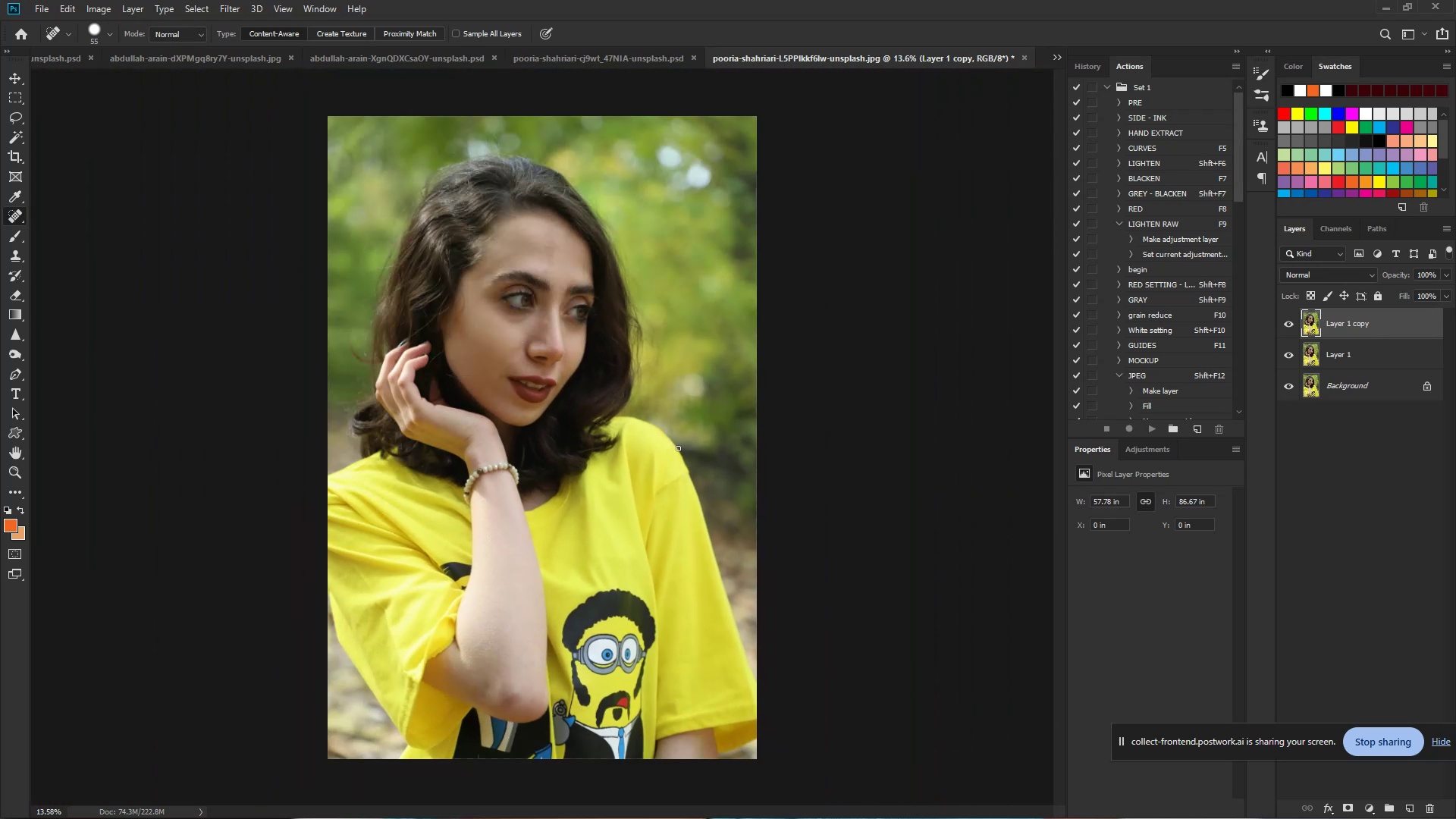 
left_click_drag(start_coordinate=[605, 420], to_coordinate=[576, 428])
 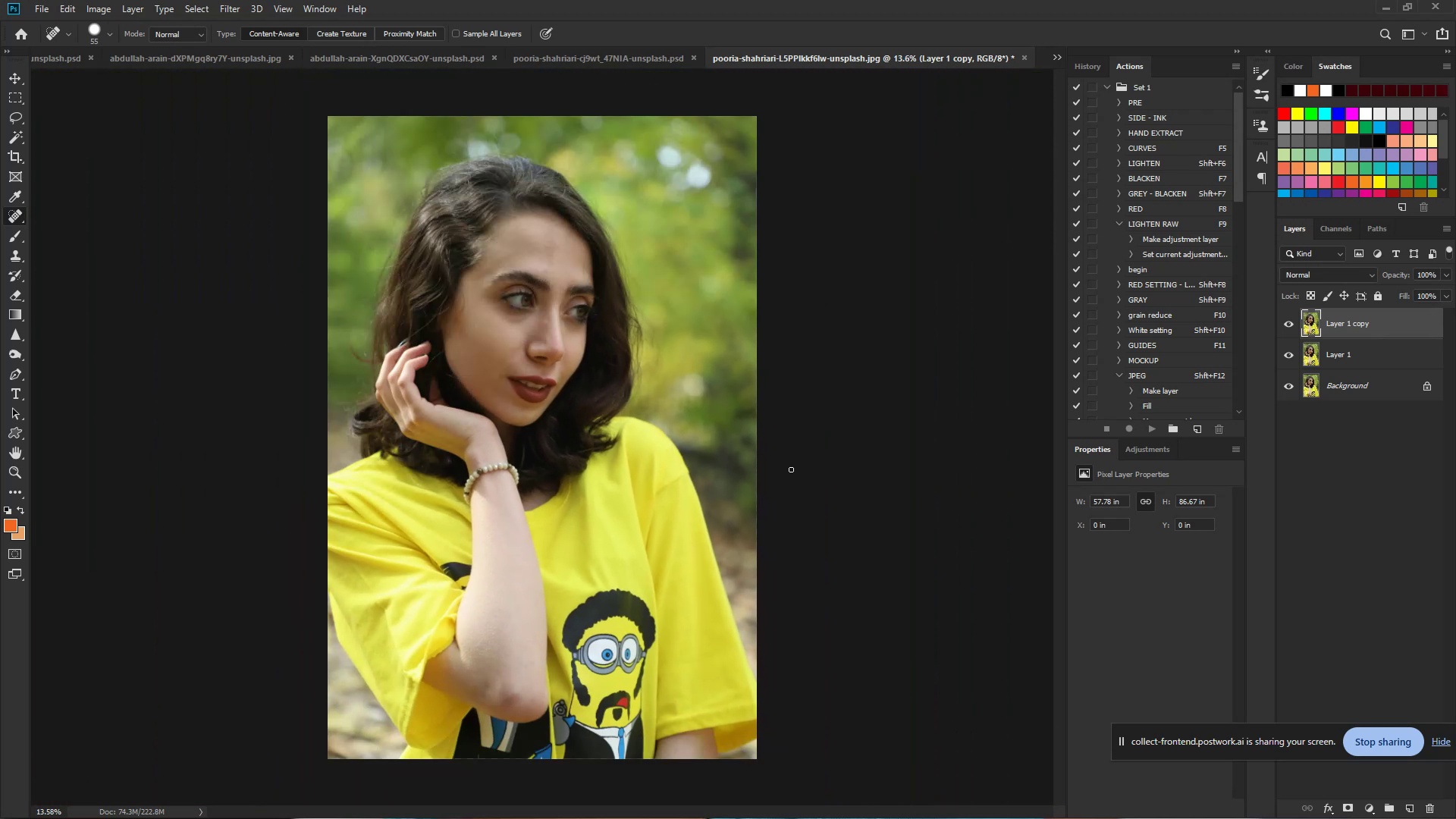 
hold_key(key=ControlLeft, duration=1.32)
 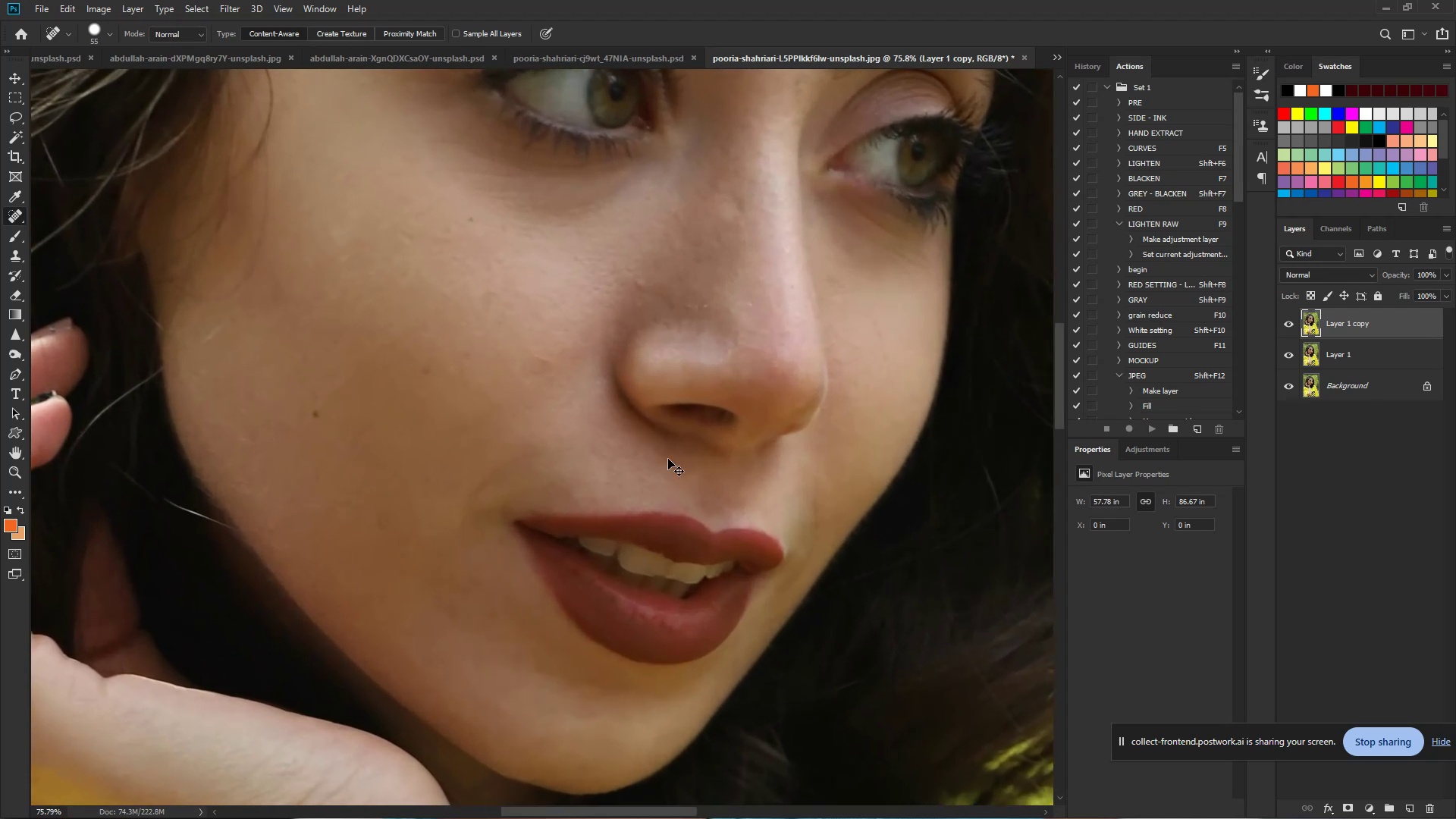 
hold_key(key=Space, duration=1.09)
 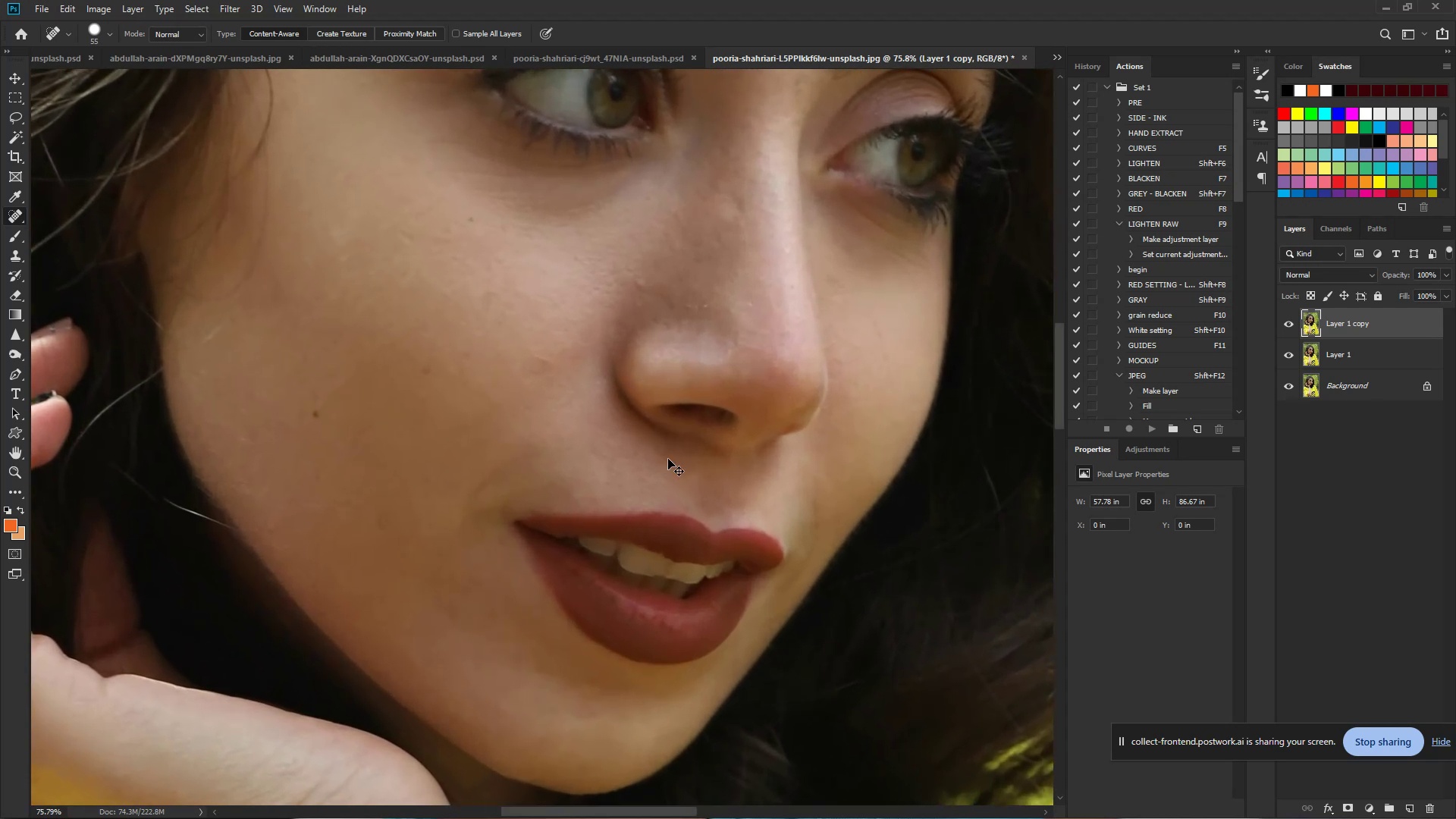 
left_click_drag(start_coordinate=[507, 346], to_coordinate=[611, 376])
 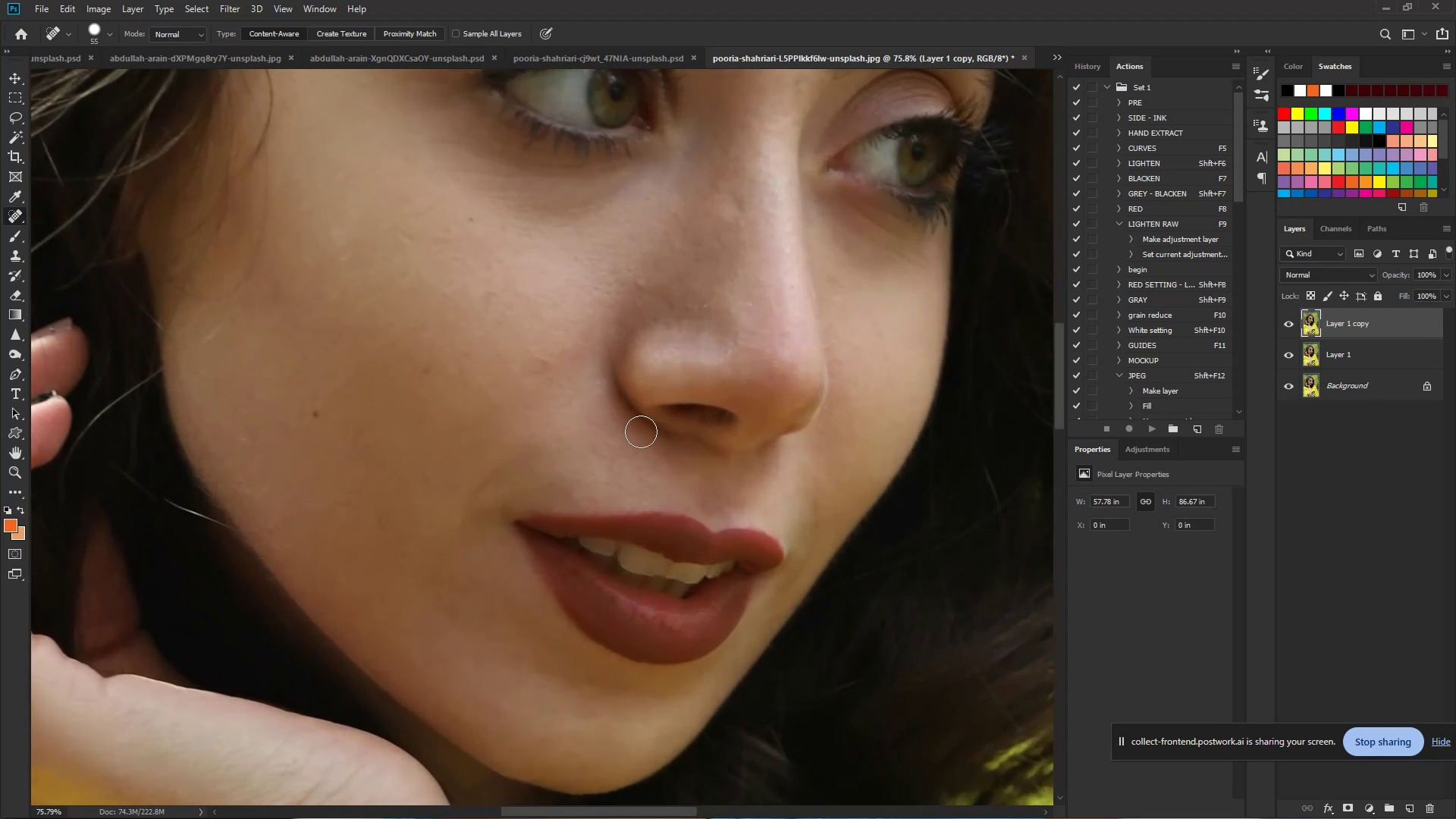 
hold_key(key=ControlLeft, duration=0.82)
 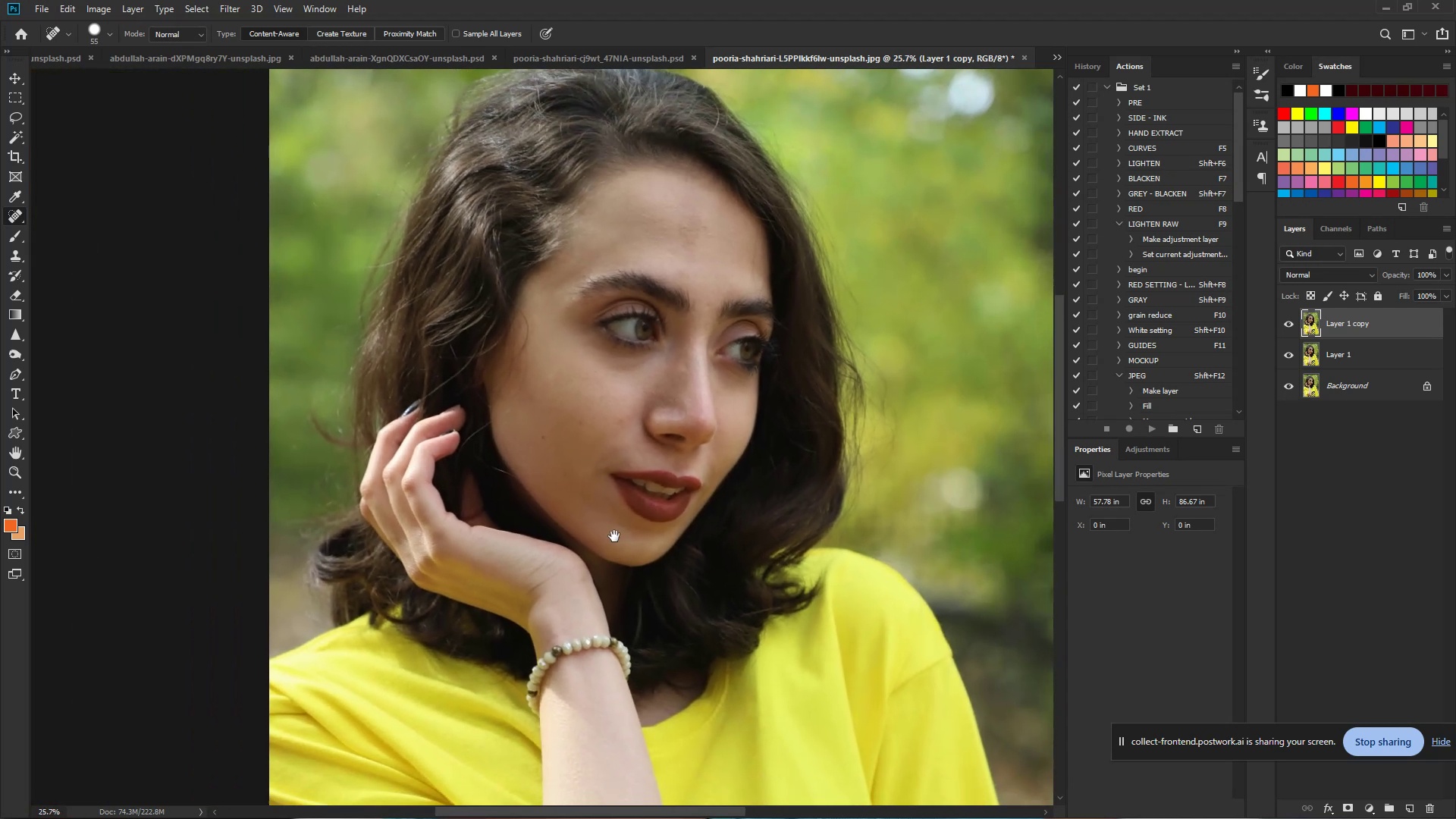 
hold_key(key=Space, duration=0.59)
 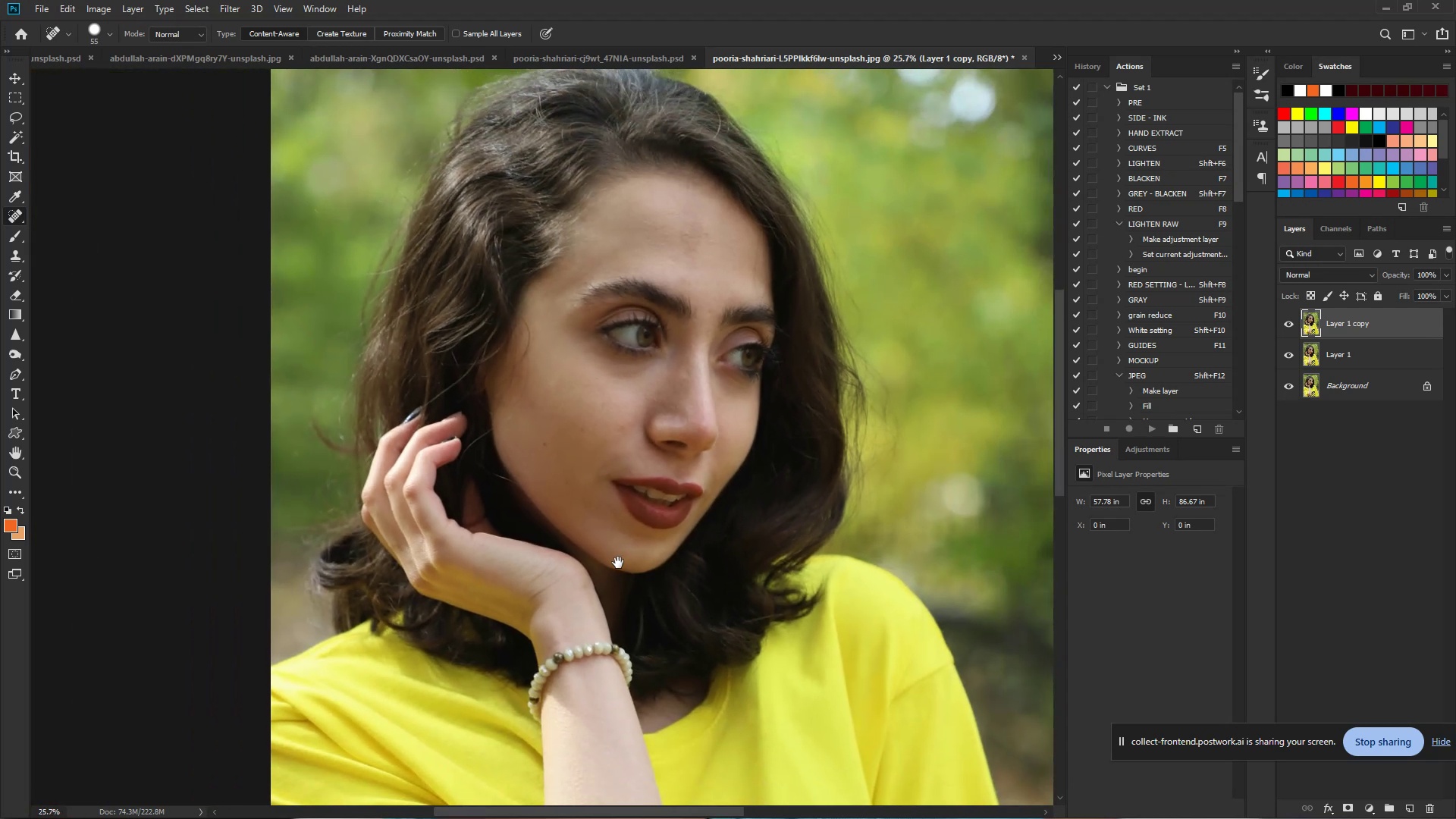 
left_click_drag(start_coordinate=[662, 459], to_coordinate=[593, 467])
 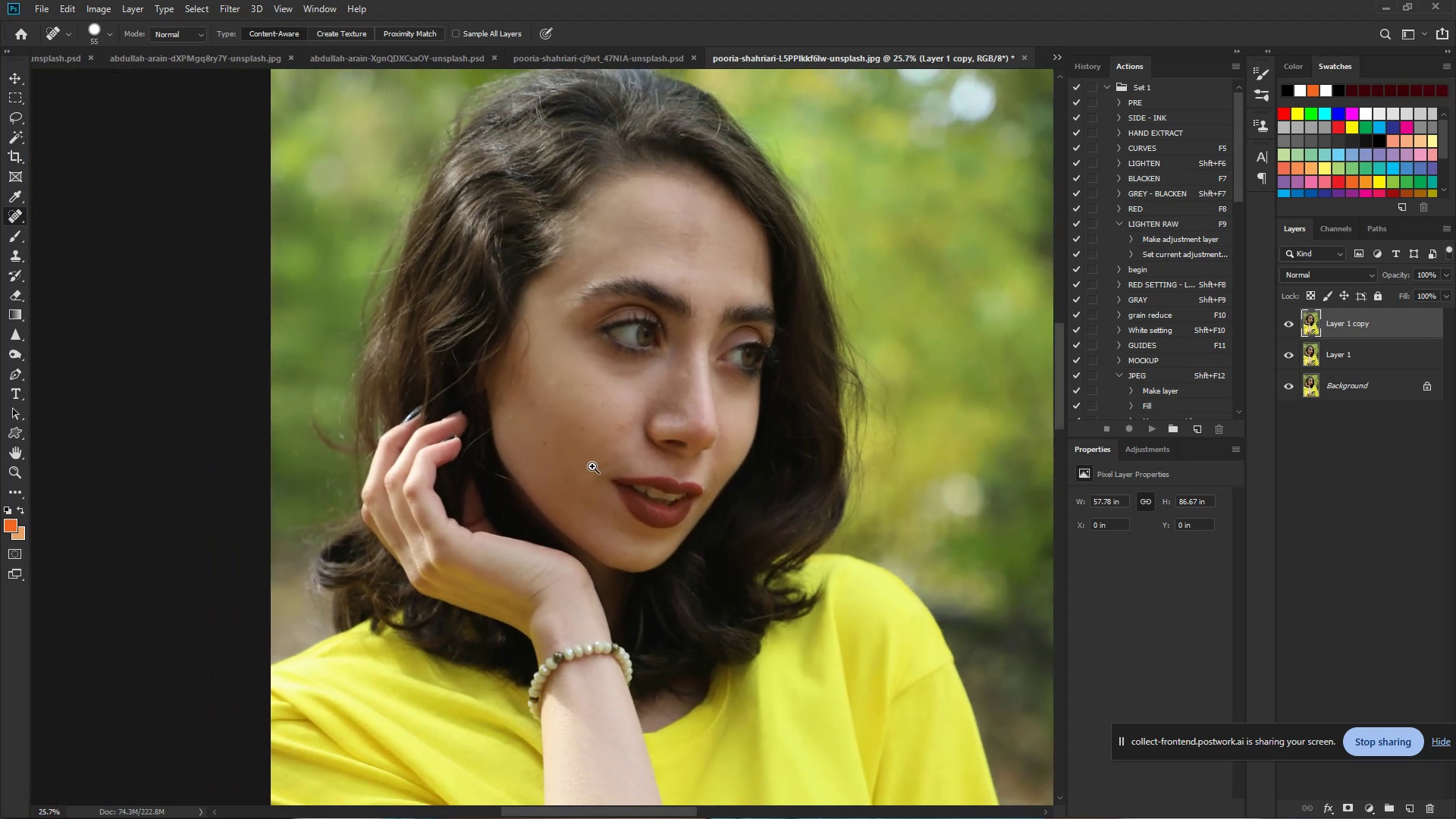 
hold_key(key=Space, duration=1.15)
 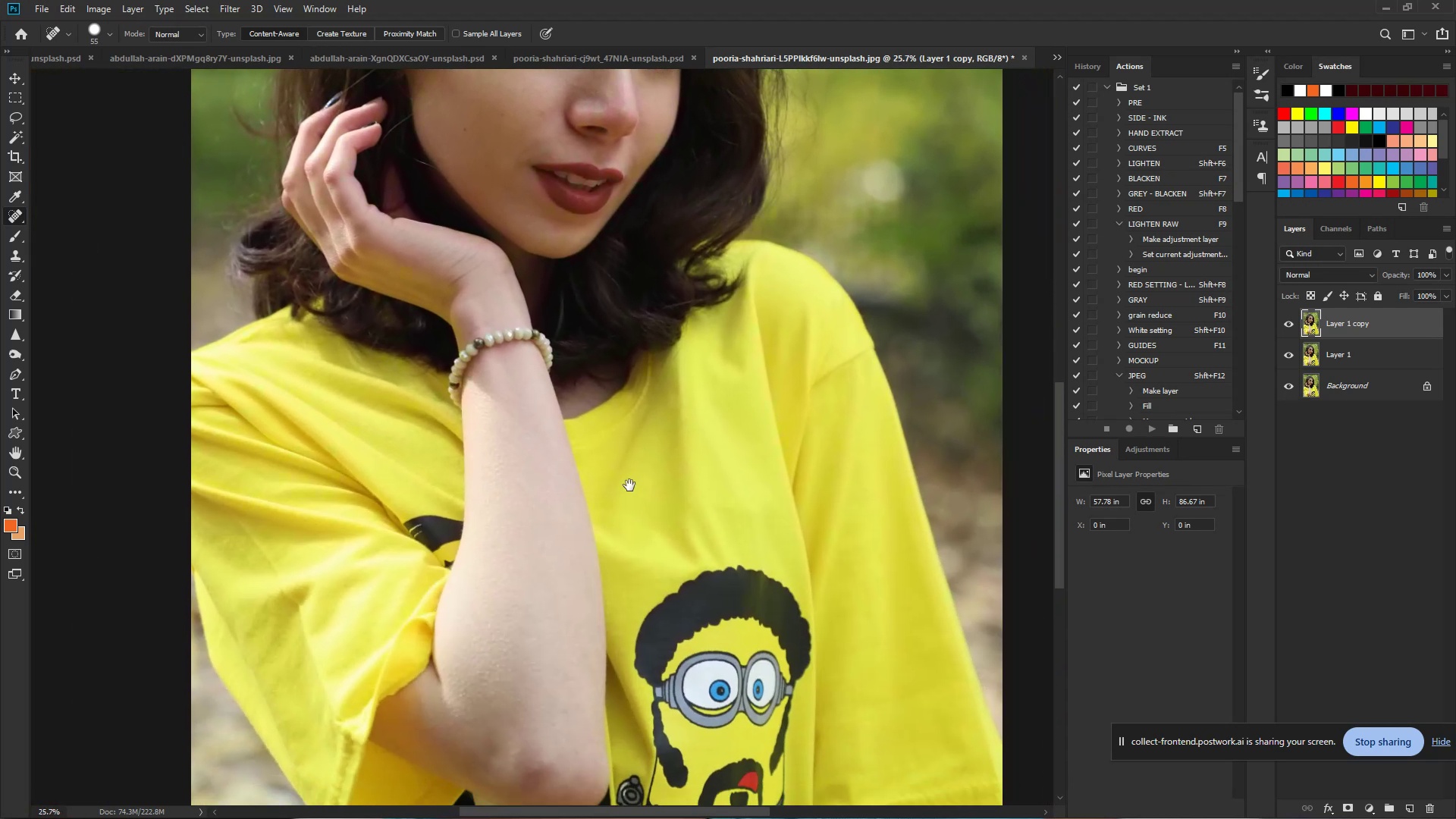 
left_click_drag(start_coordinate=[618, 562], to_coordinate=[545, 271])
 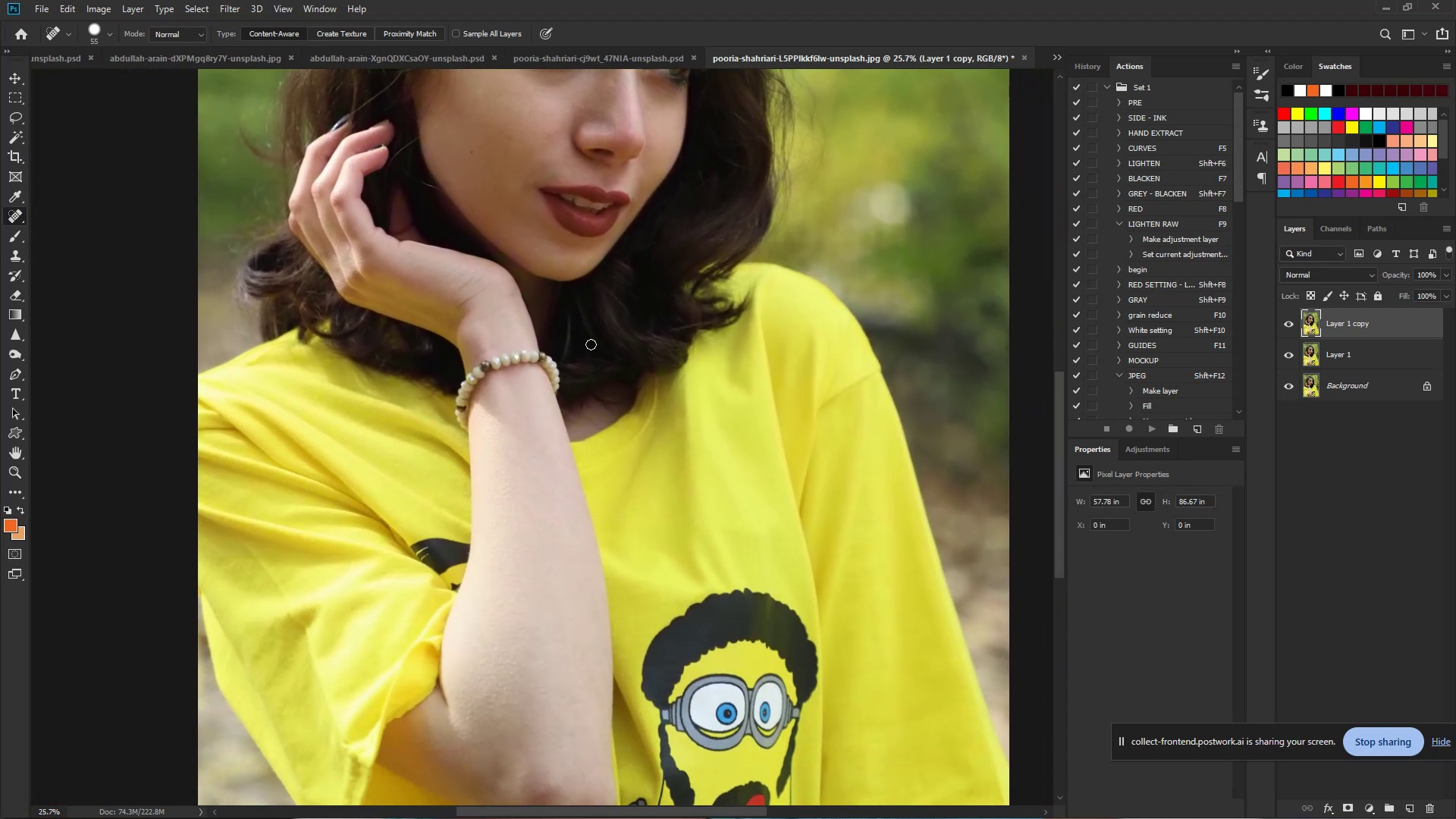 
hold_key(key=Space, duration=0.89)
 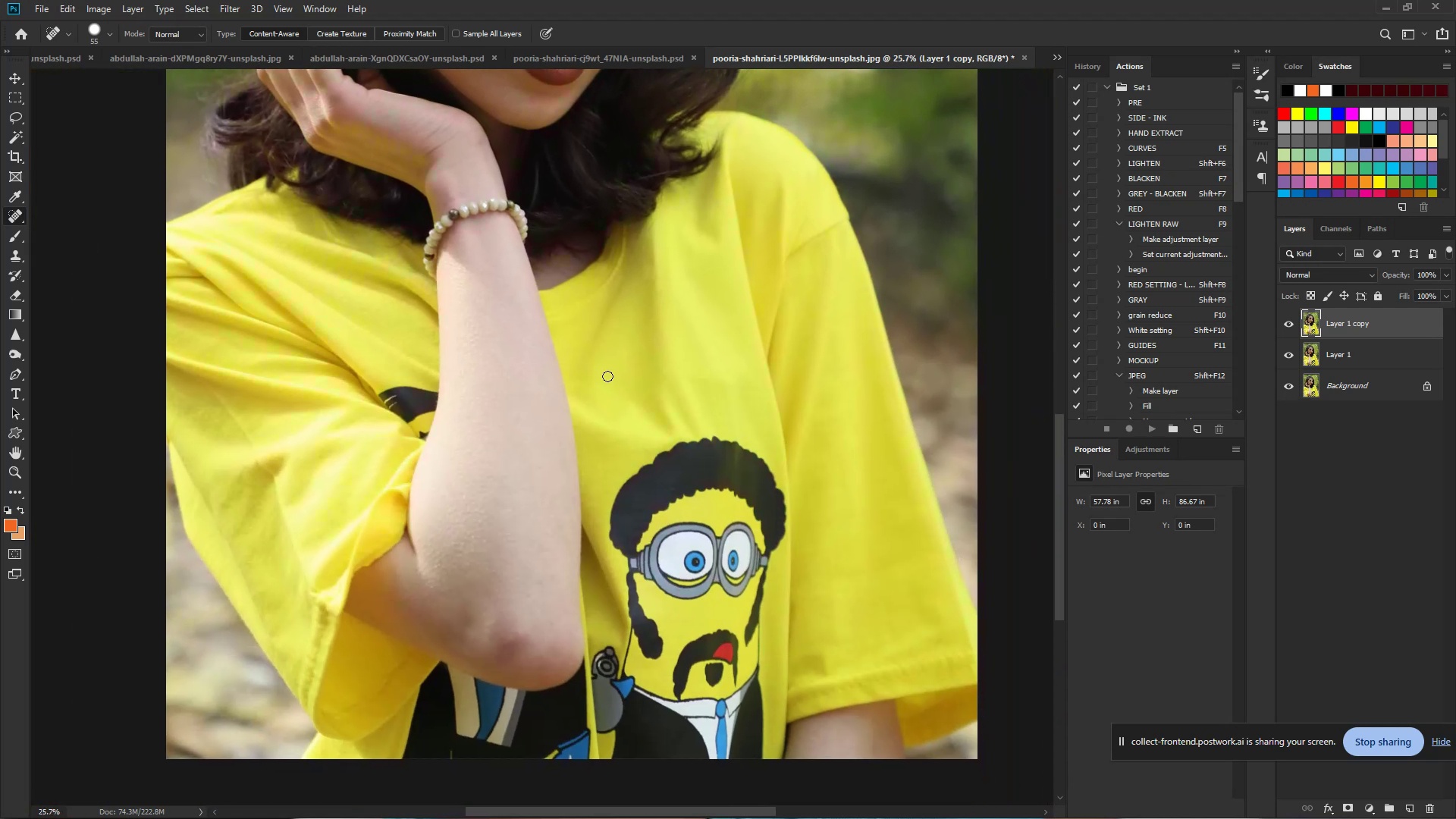 
left_click_drag(start_coordinate=[642, 532], to_coordinate=[610, 380])
 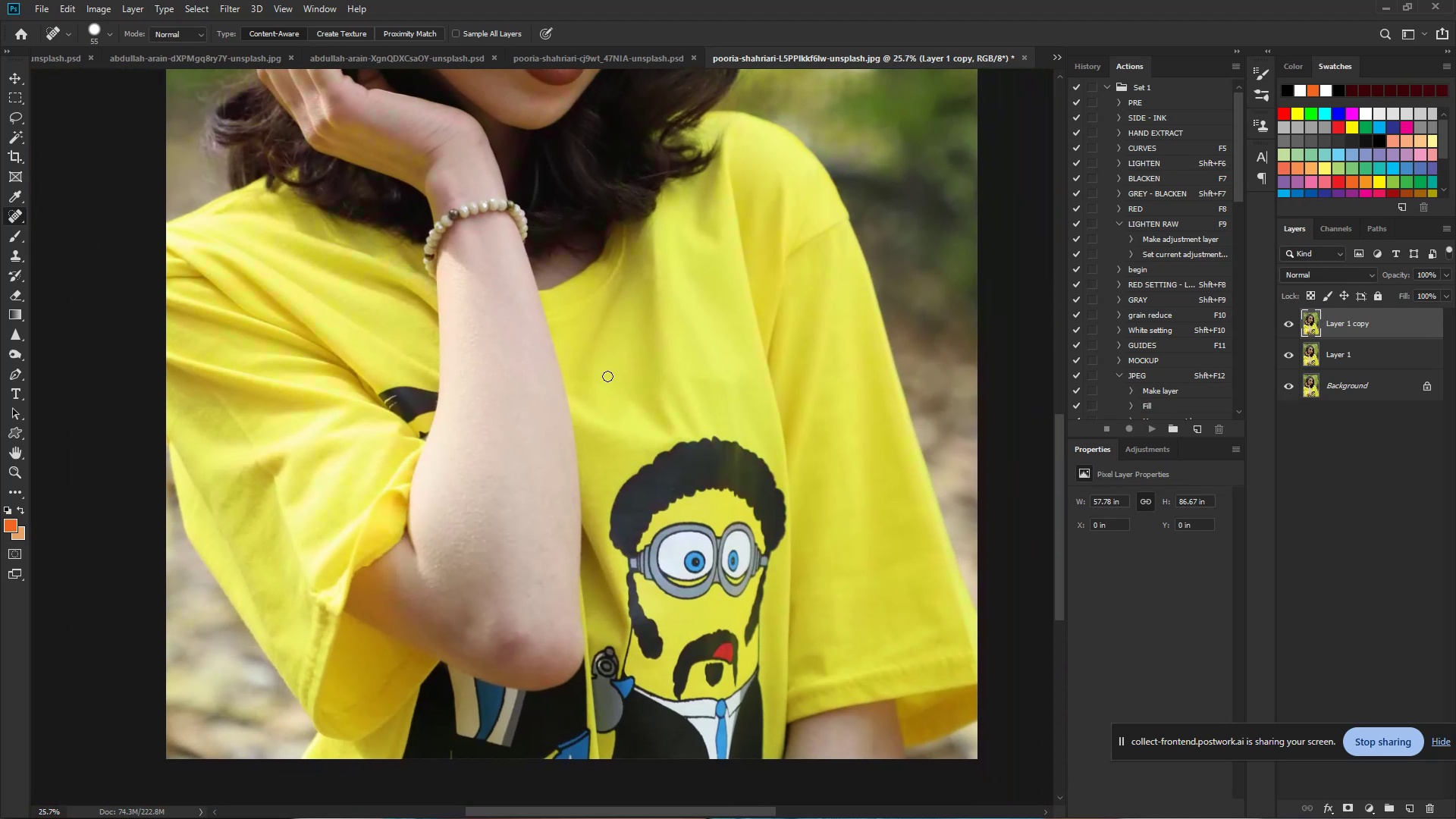 
wait(8.19)
 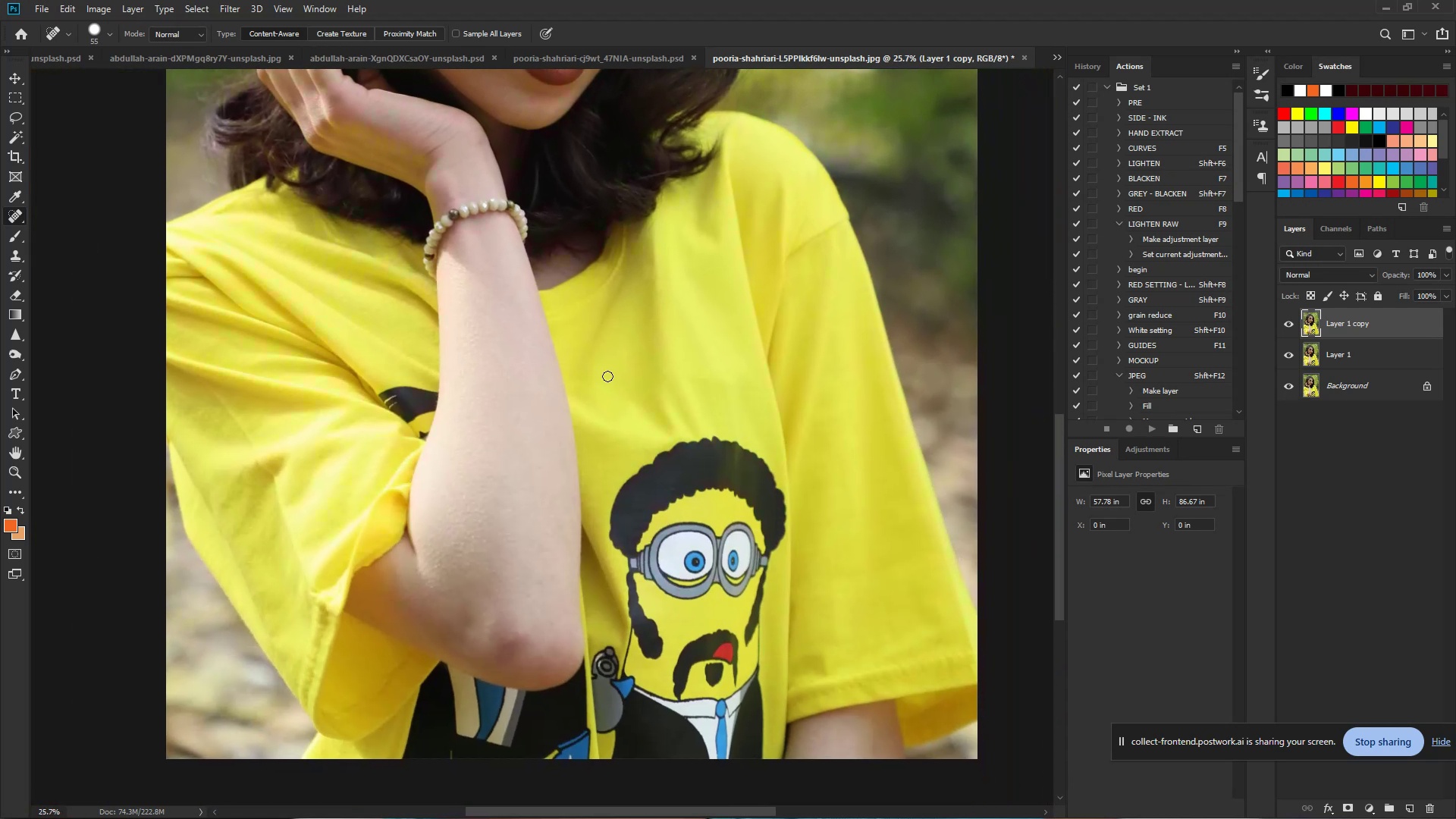 
hold_key(key=Space, duration=1.53)
 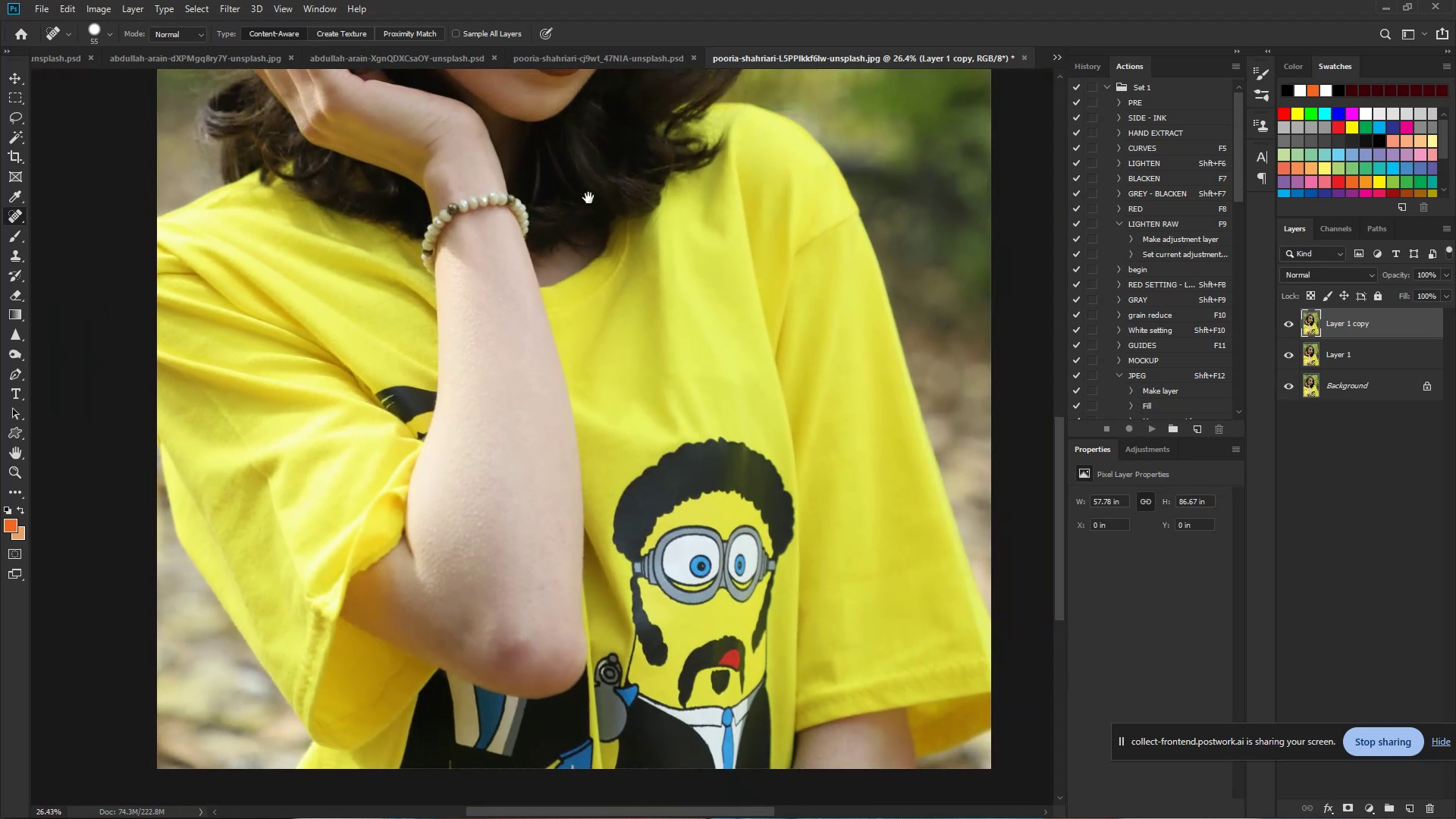 
left_click_drag(start_coordinate=[494, 423], to_coordinate=[504, 432])
 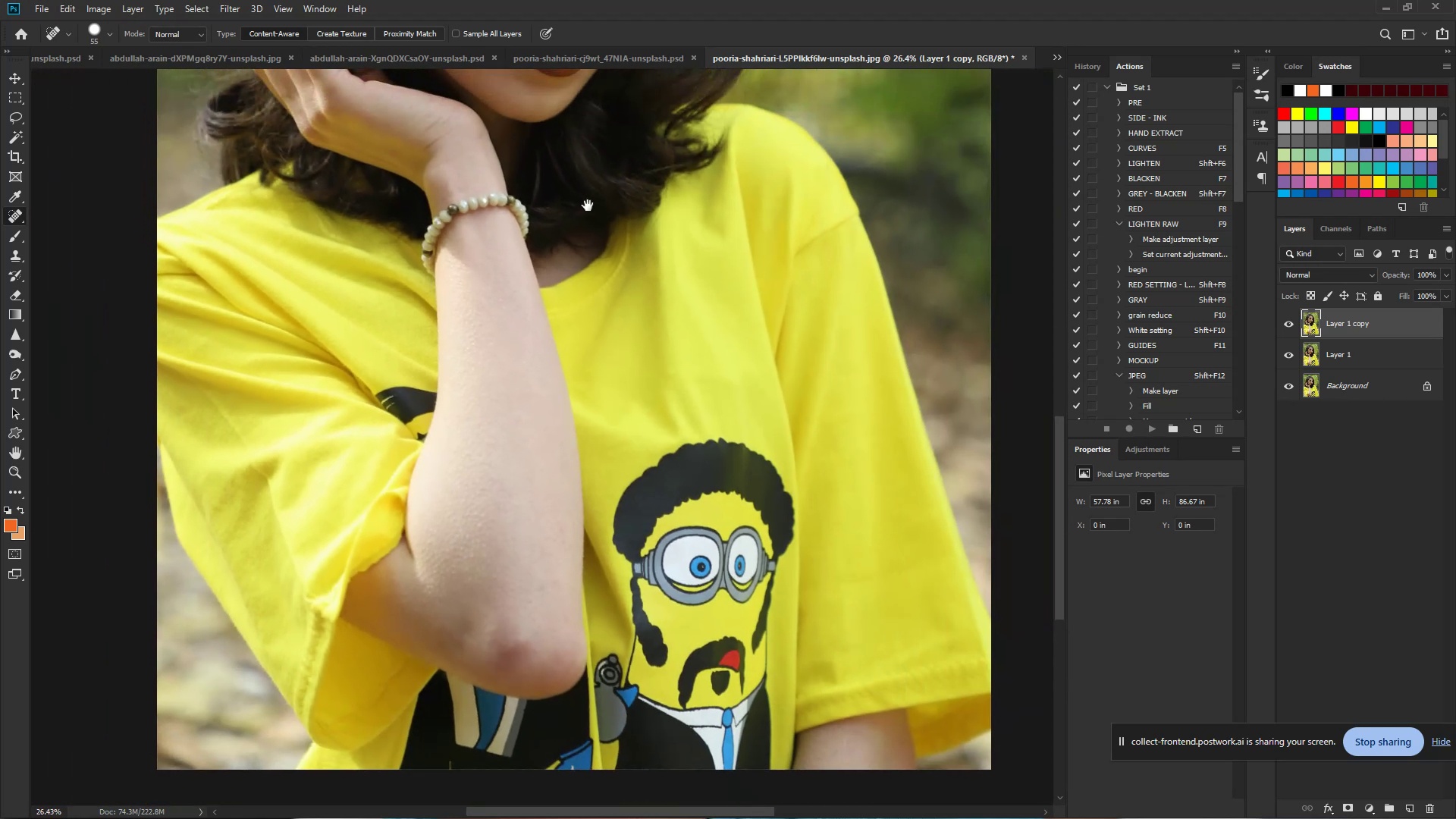 
key(Control+Space)
 